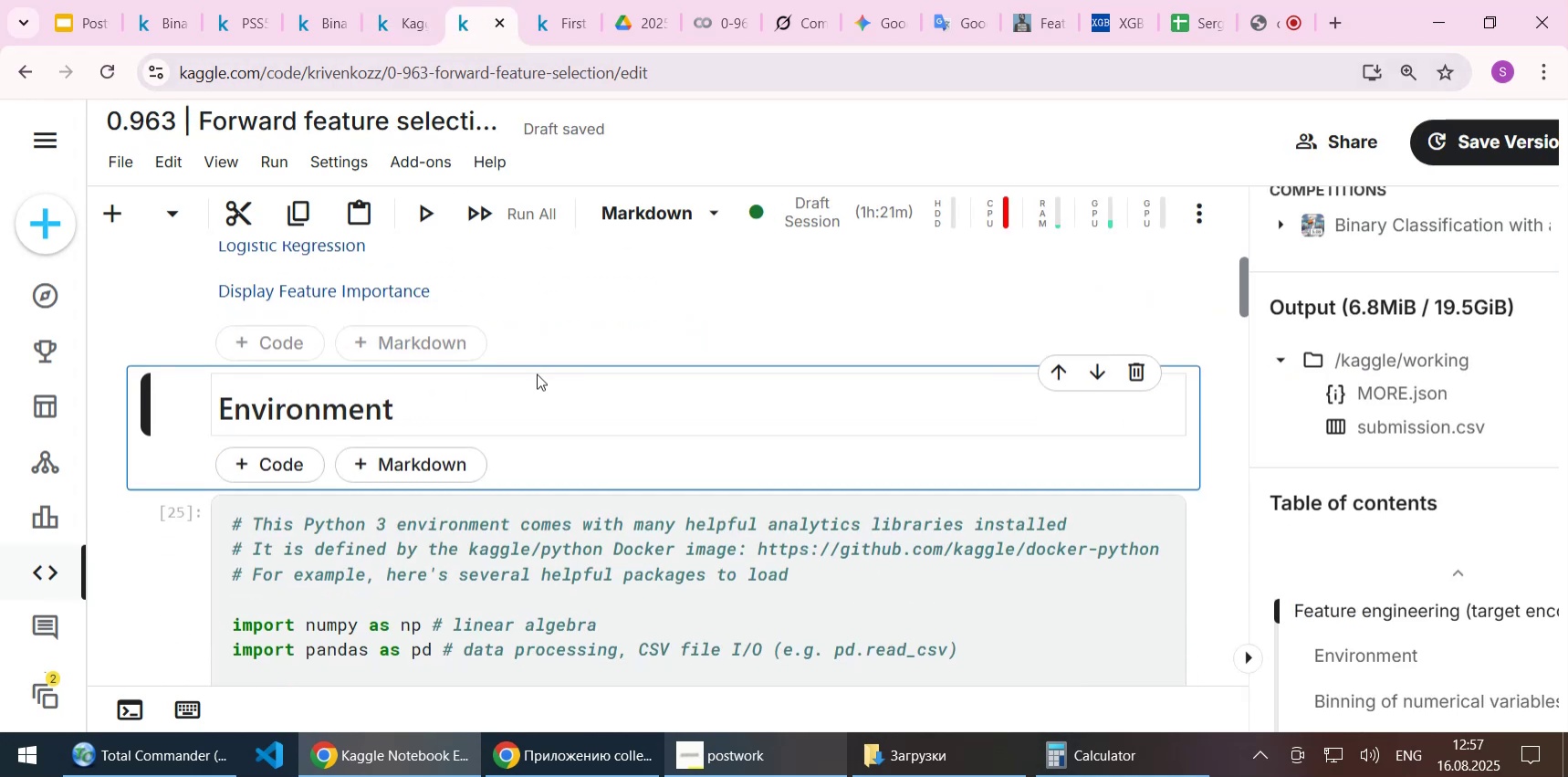 
scroll: coordinate [537, 373], scroll_direction: up, amount: 1.0
 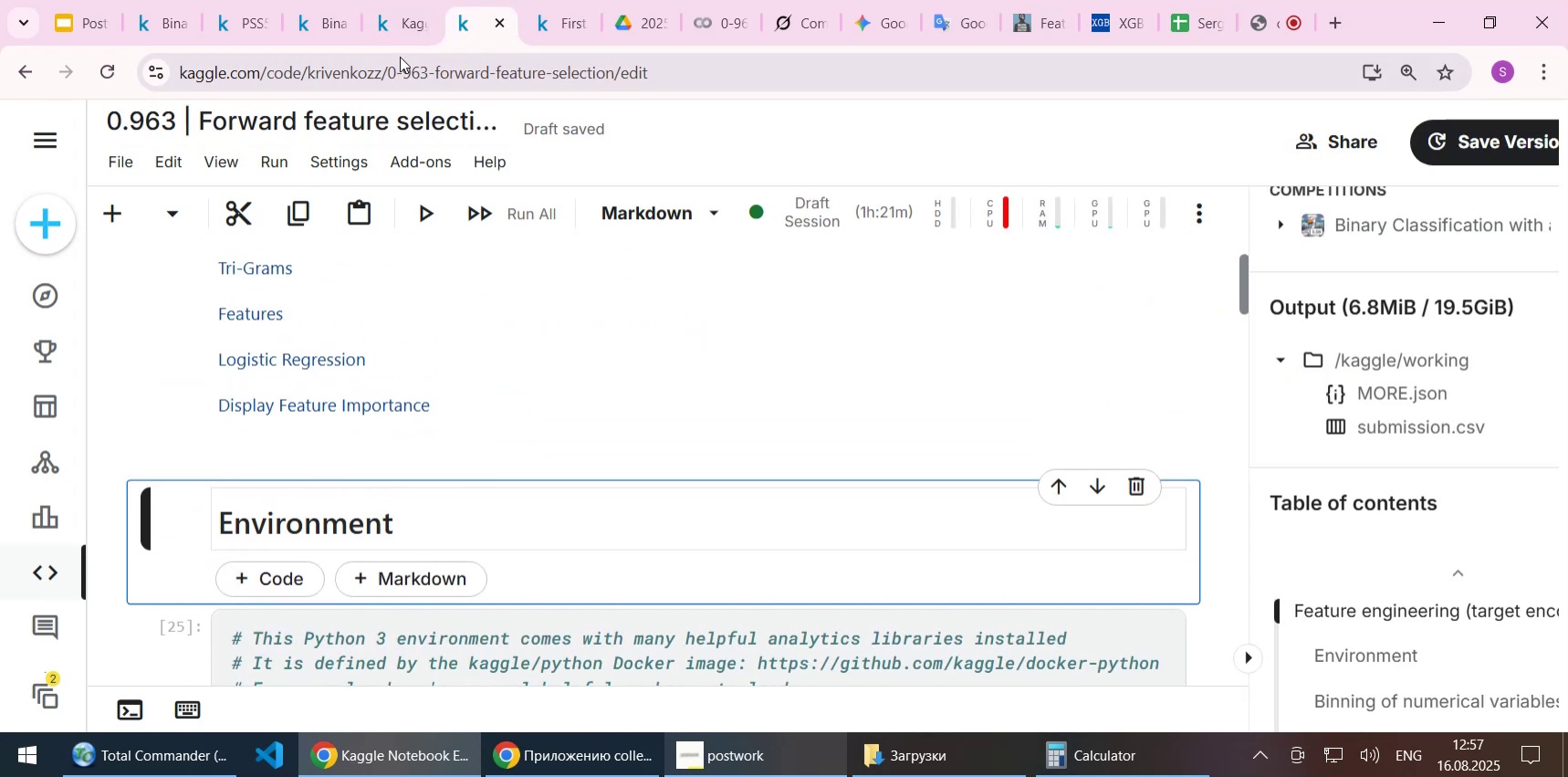 
left_click([395, 10])
 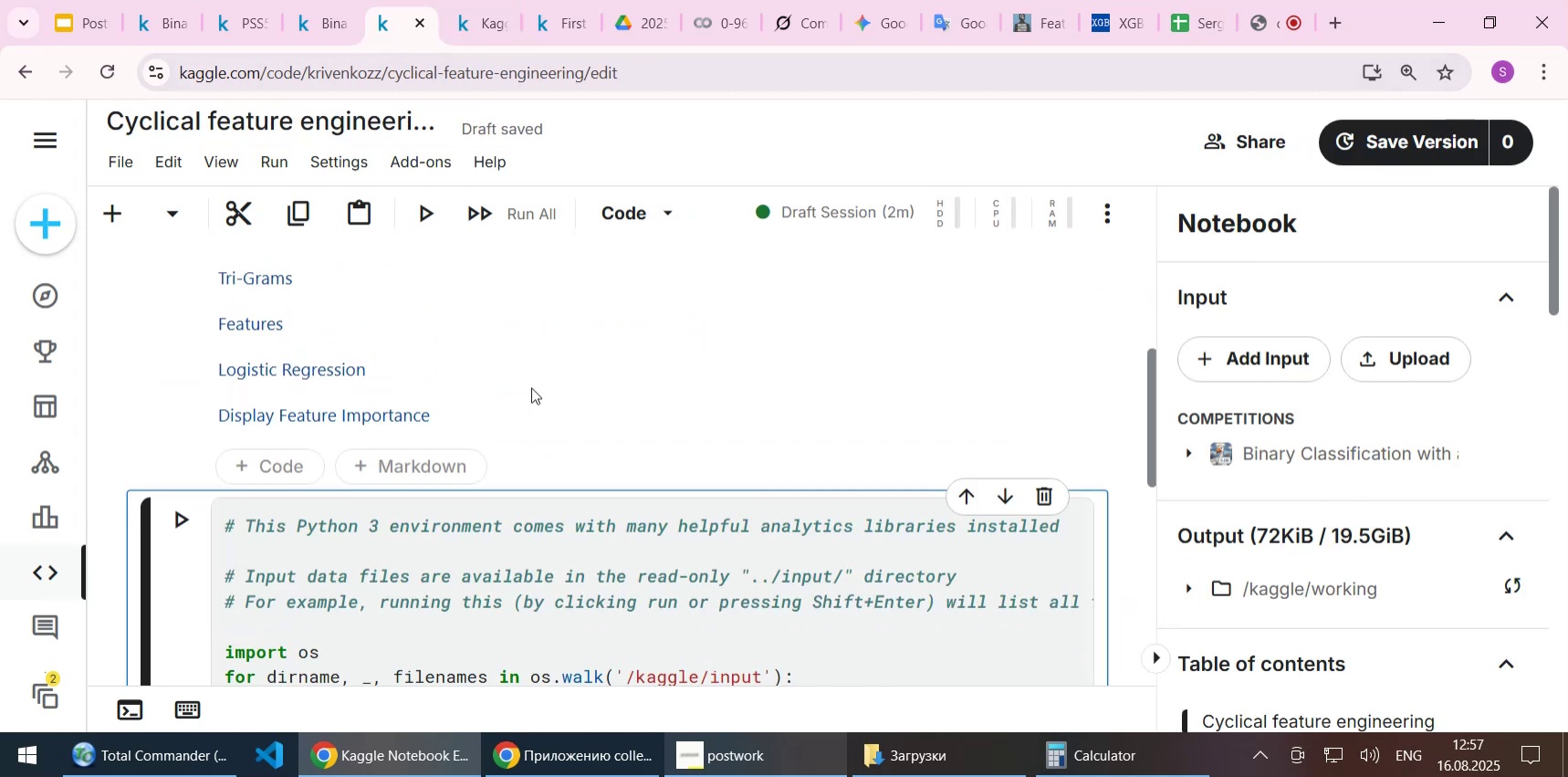 
left_click([542, 393])
 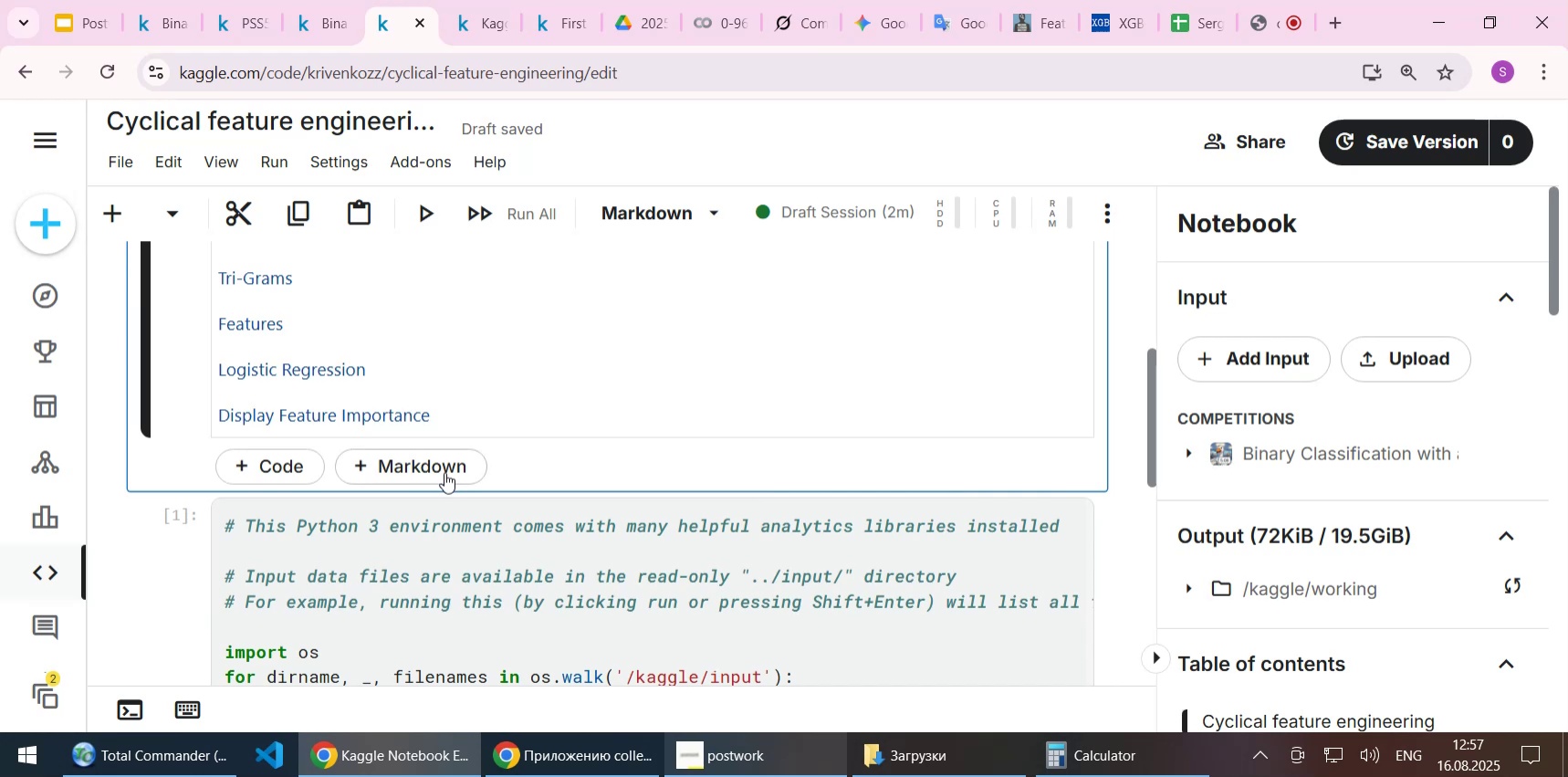 
left_click([444, 472])
 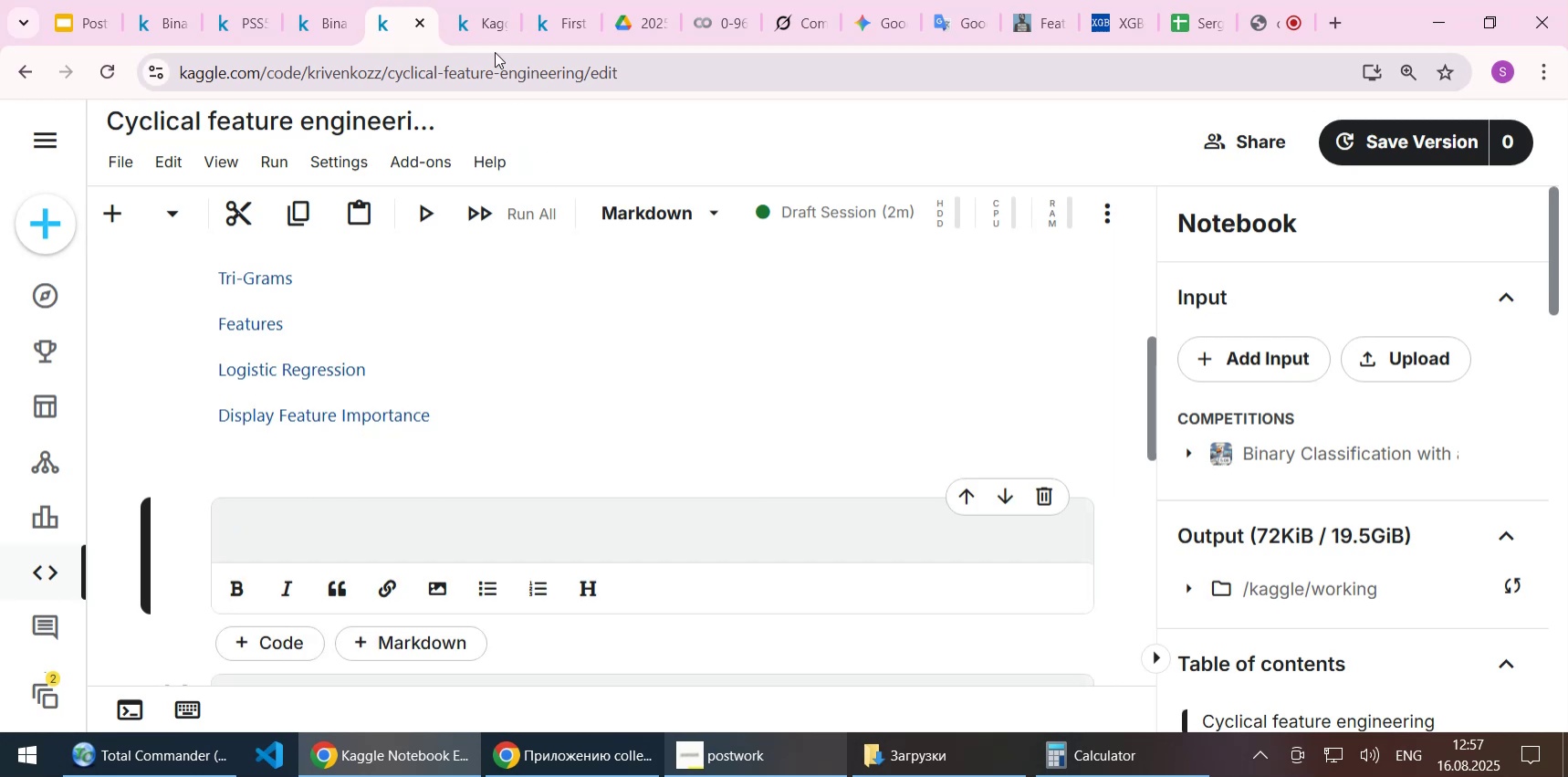 
left_click([484, 37])
 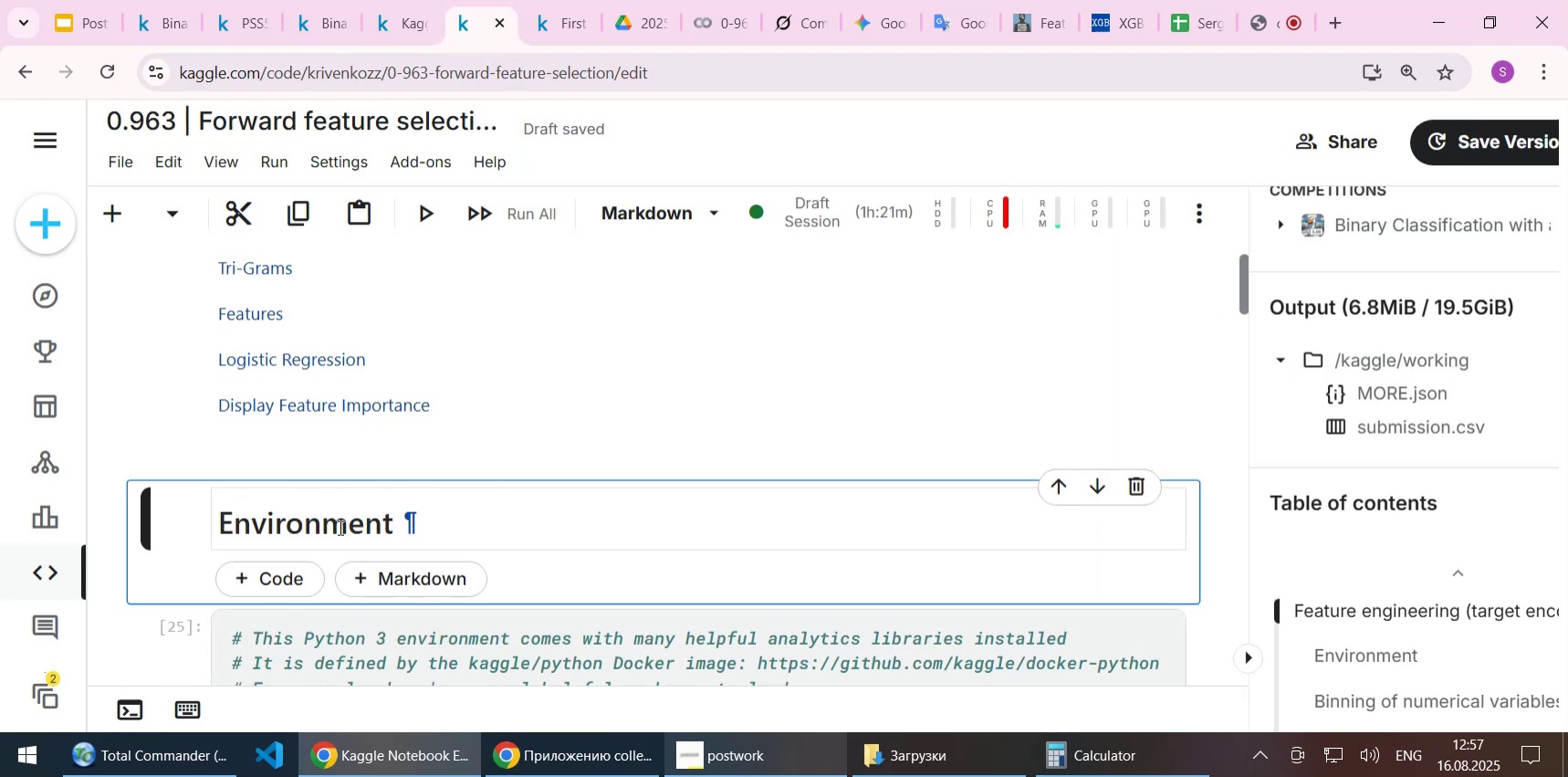 
double_click([339, 527])
 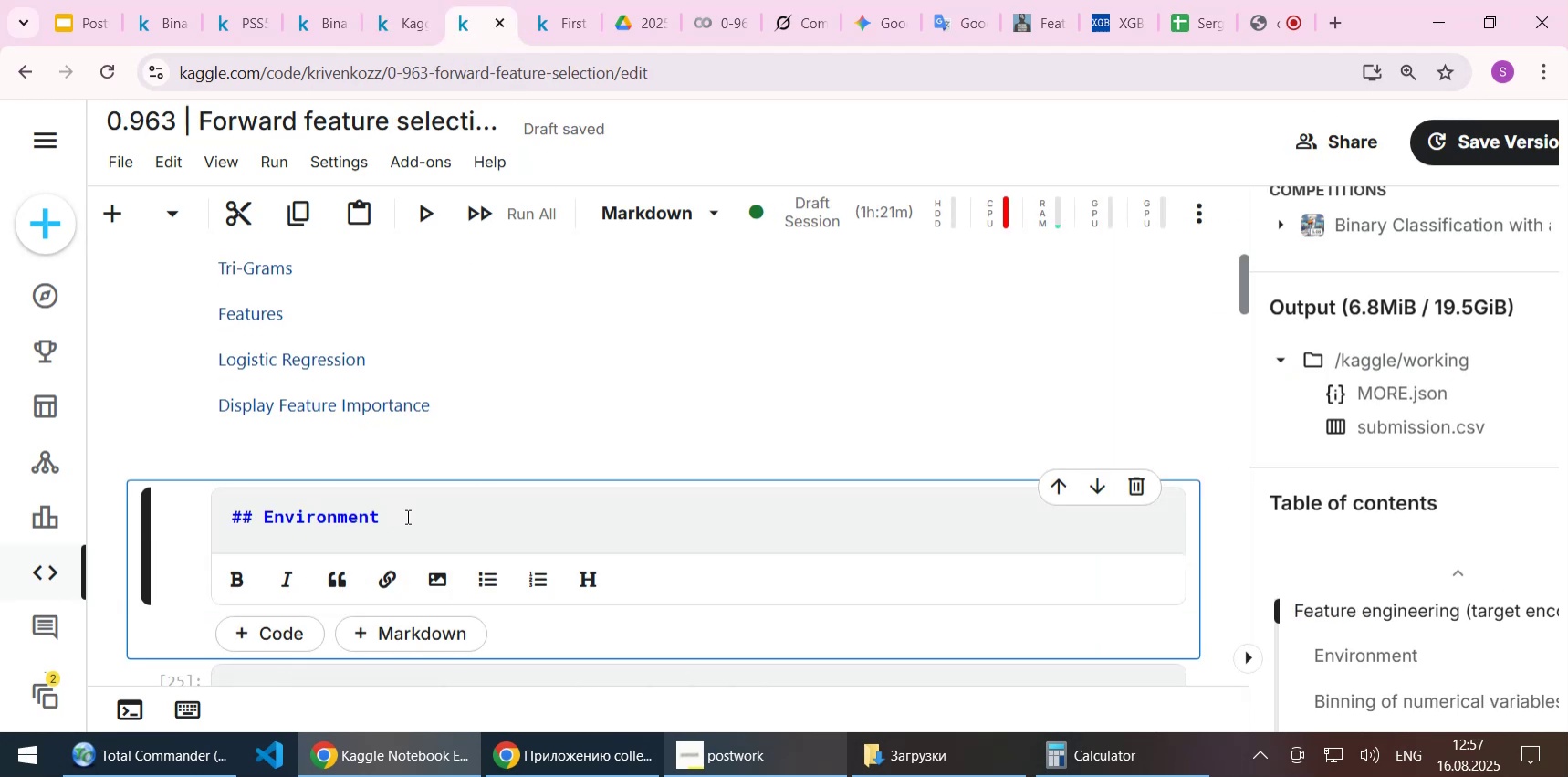 
left_click_drag(start_coordinate=[417, 510], to_coordinate=[193, 512])
 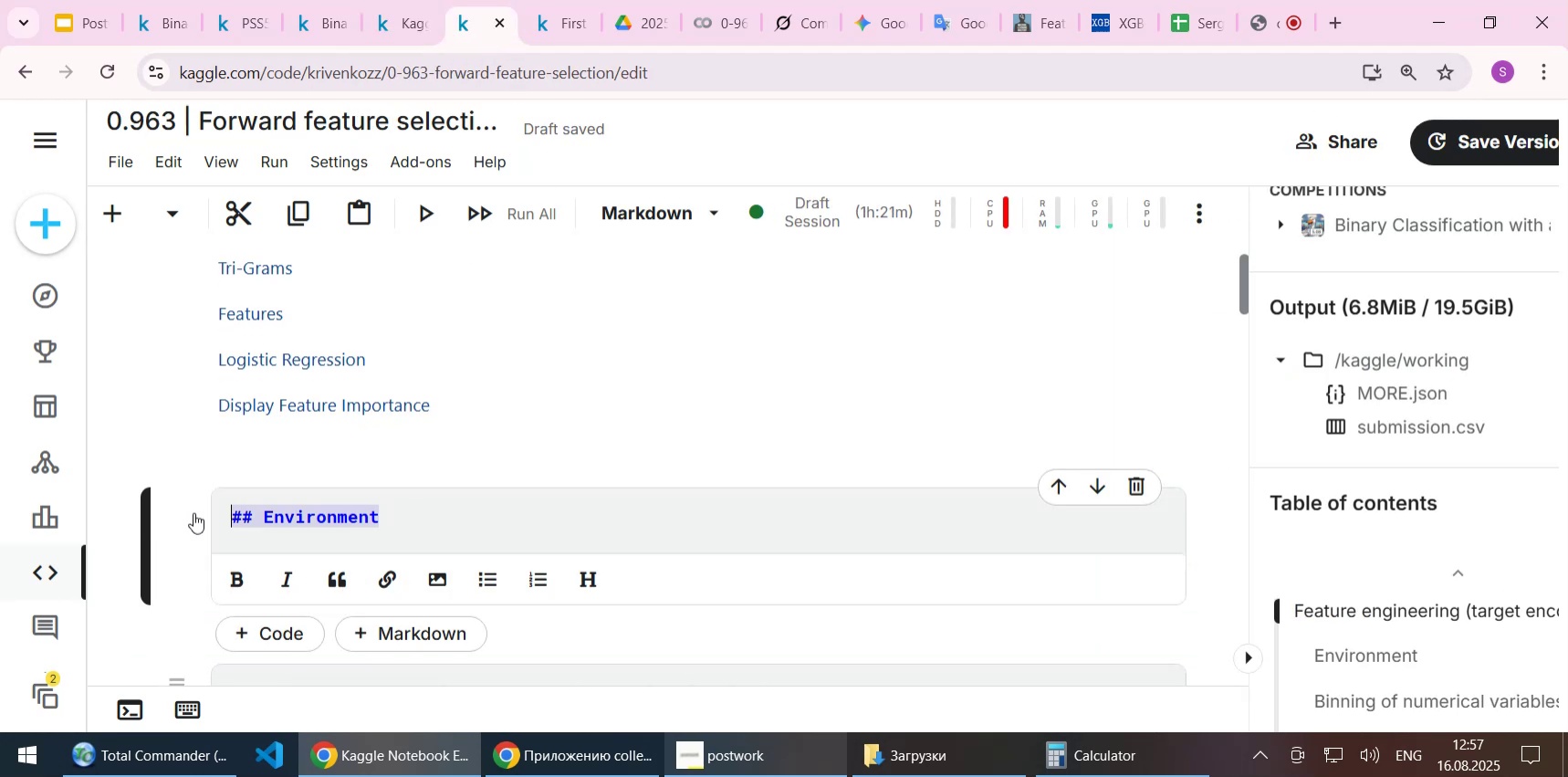 
key(Control+C)
 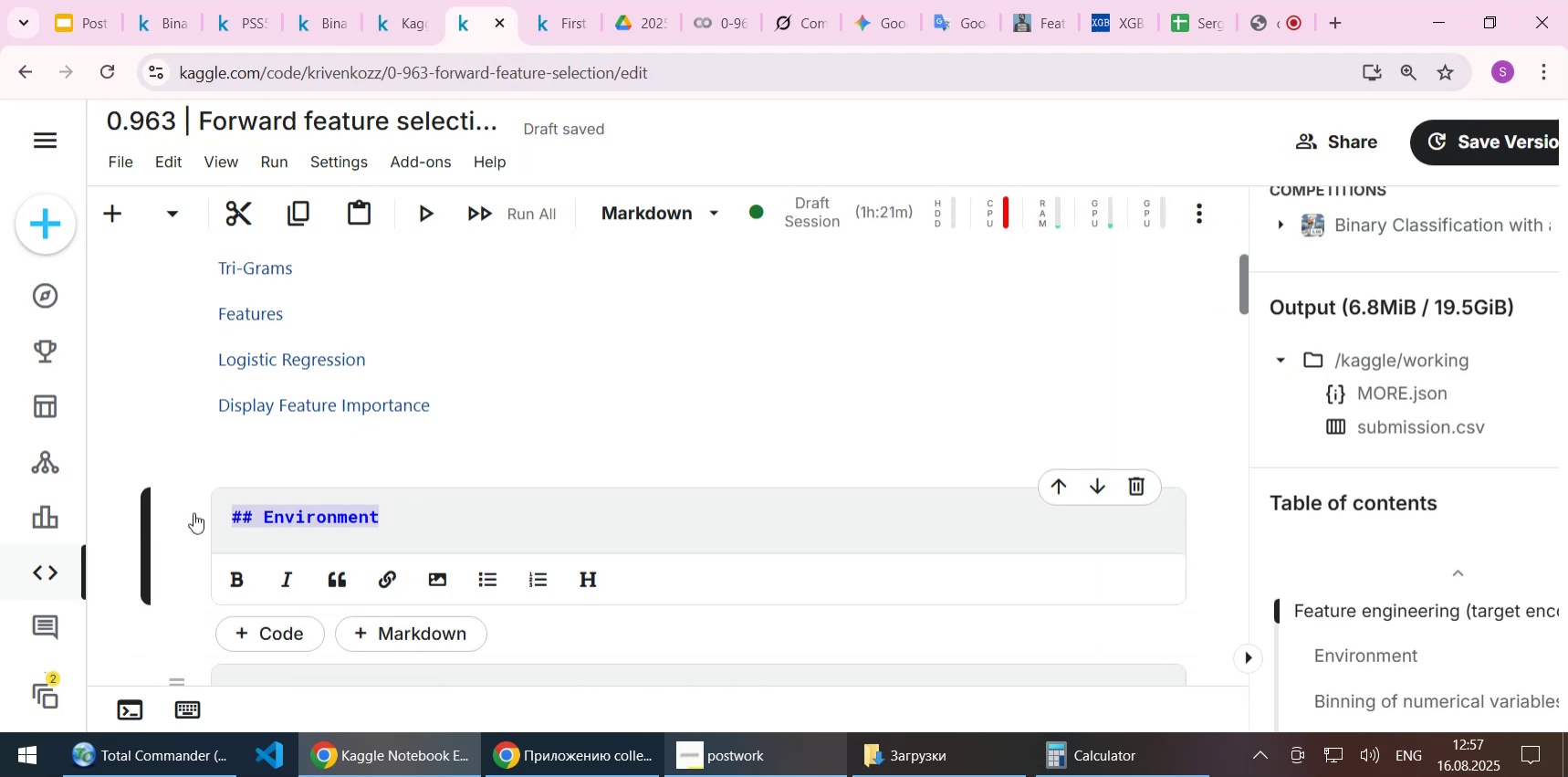 
key(Shift+ShiftLeft)
 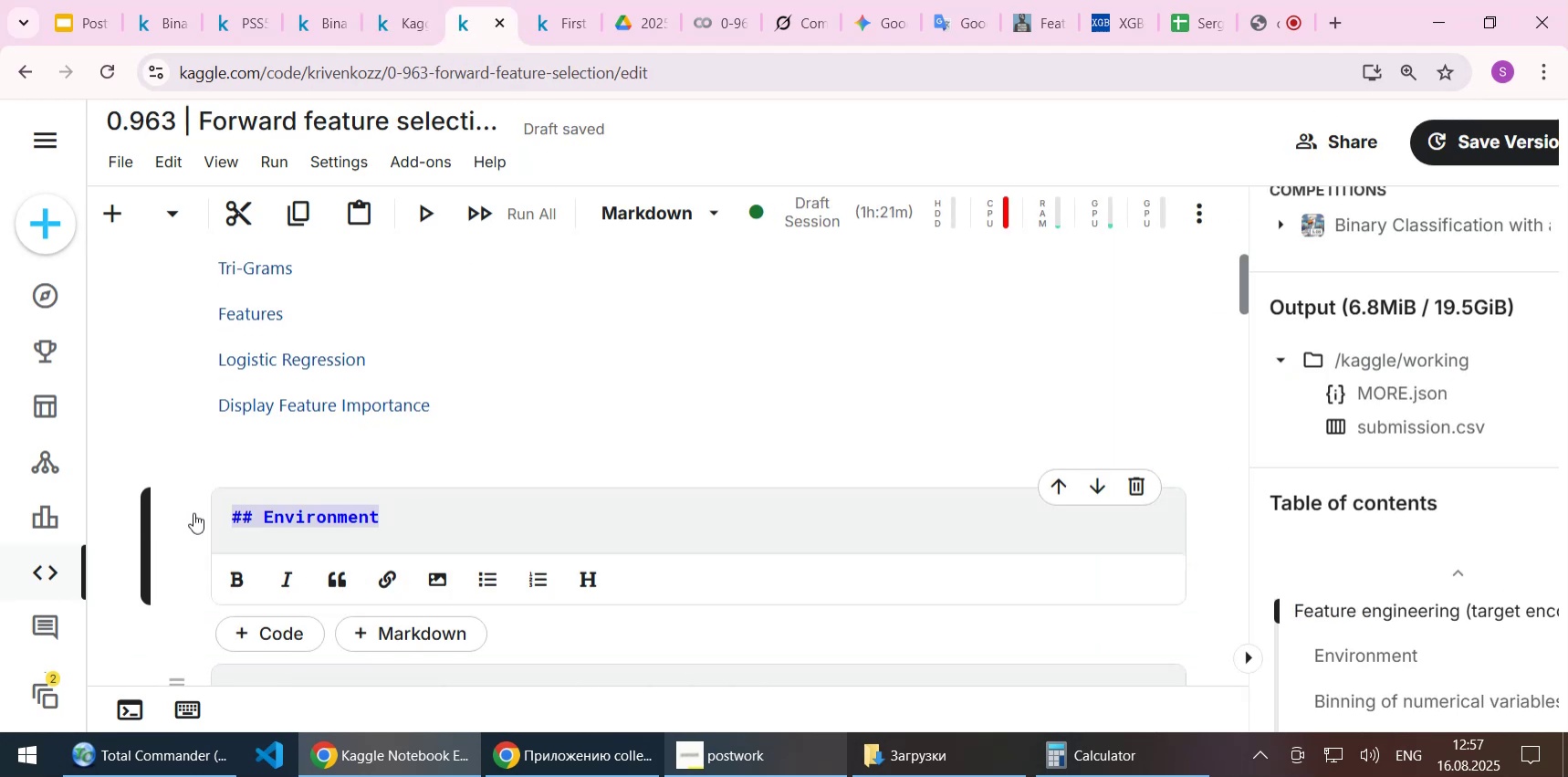 
key(Shift+Enter)
 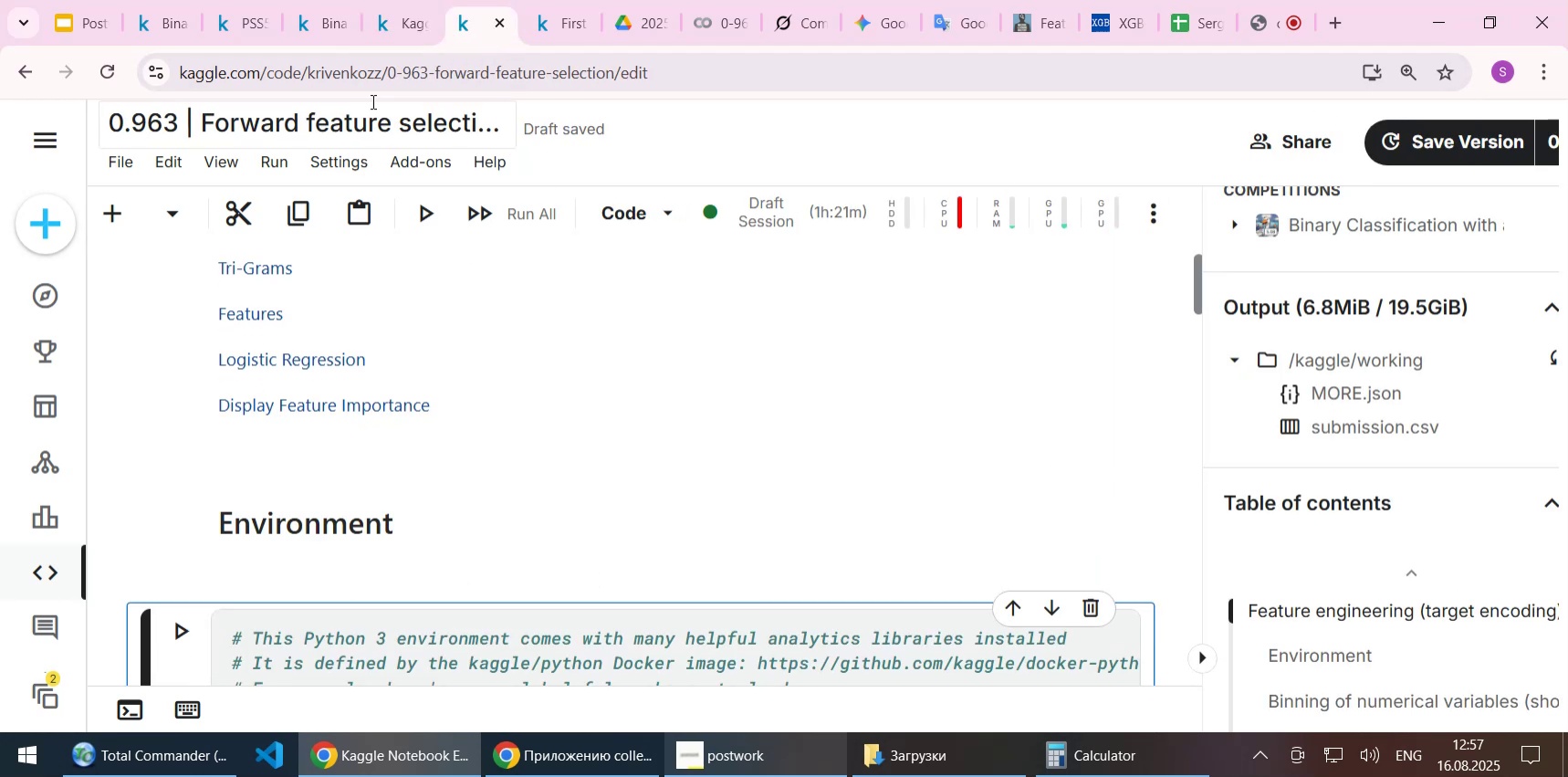 
left_click([393, 16])
 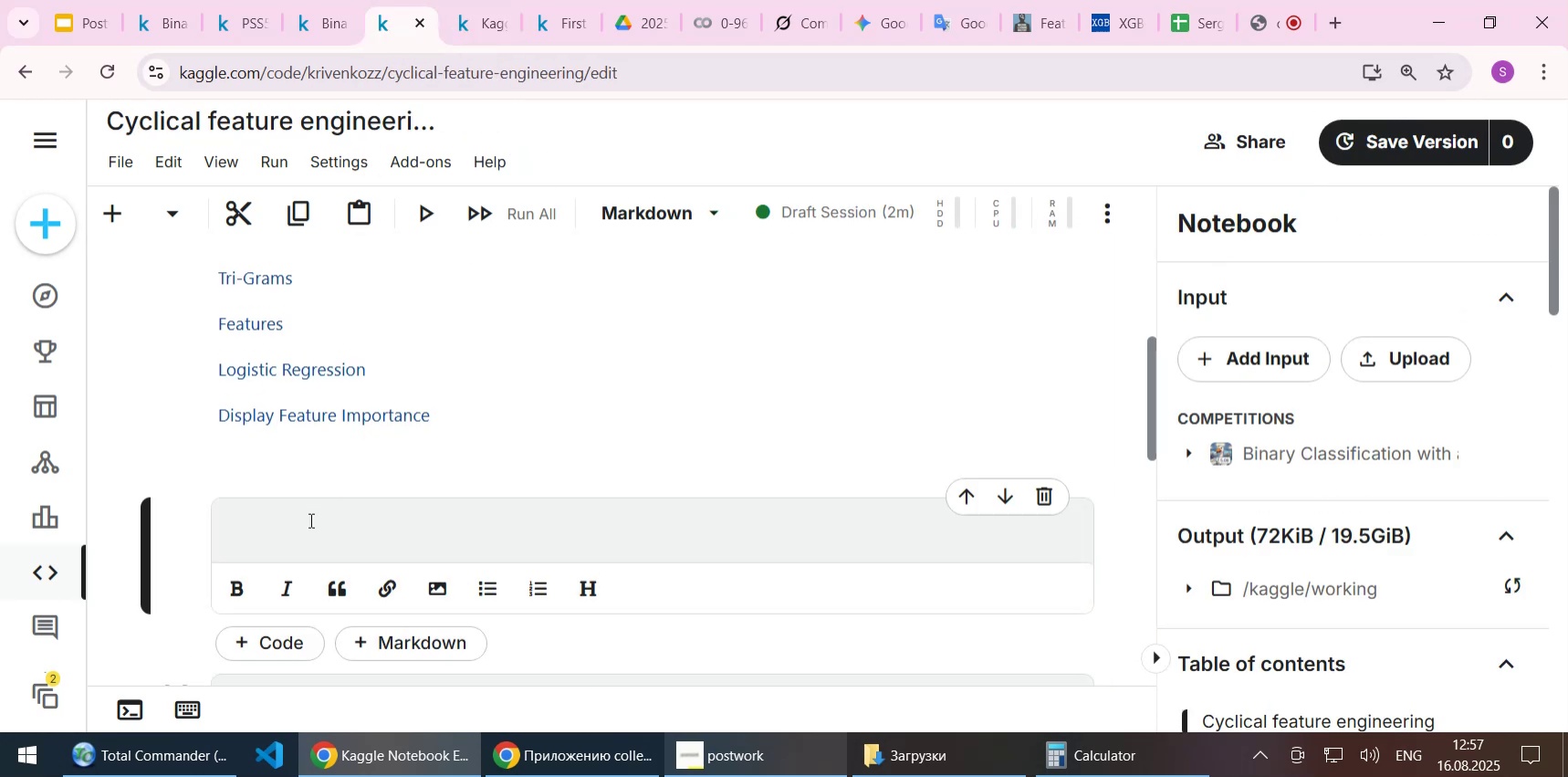 
left_click([308, 524])
 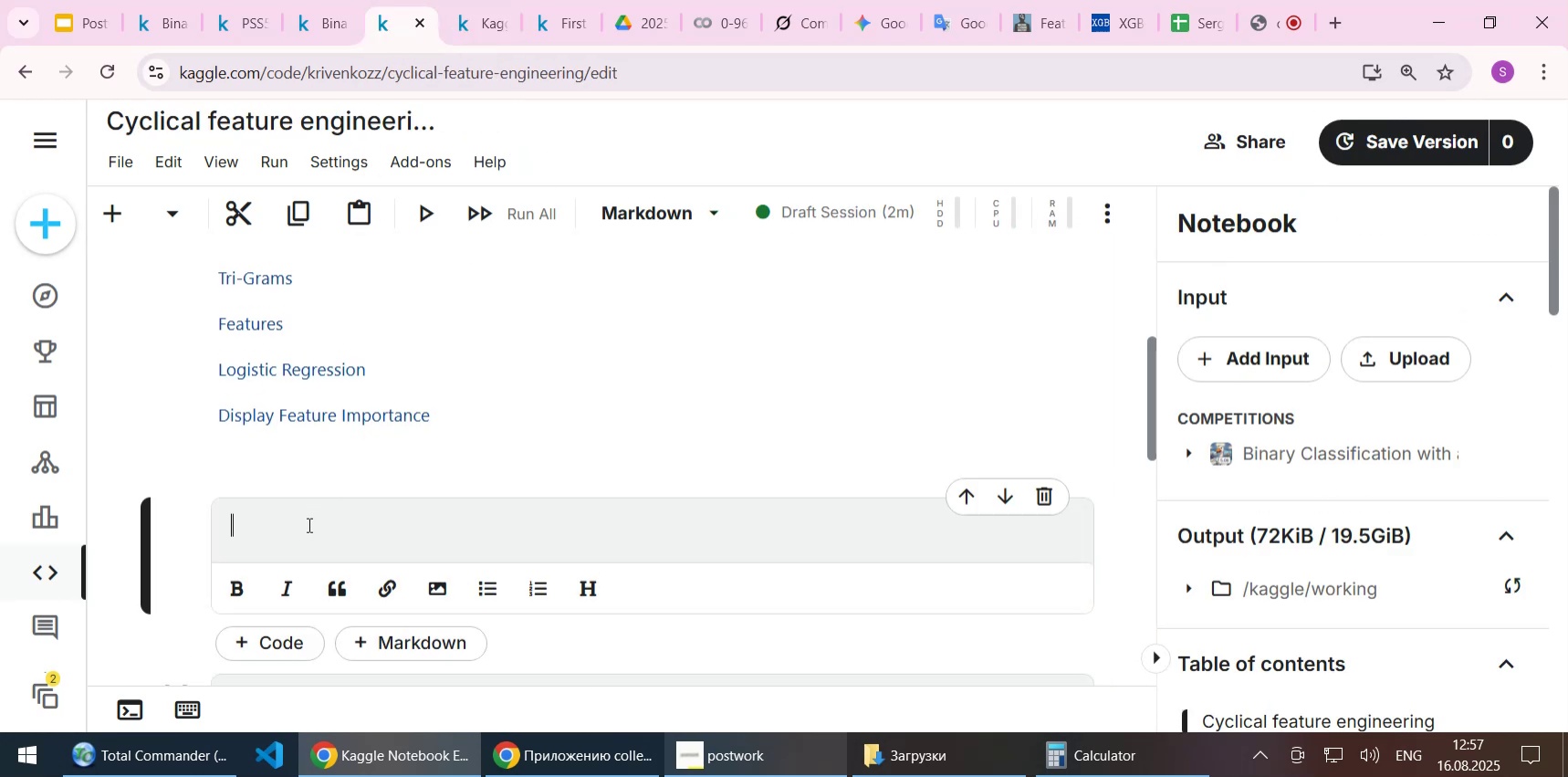 
key(Control+ControlLeft)
 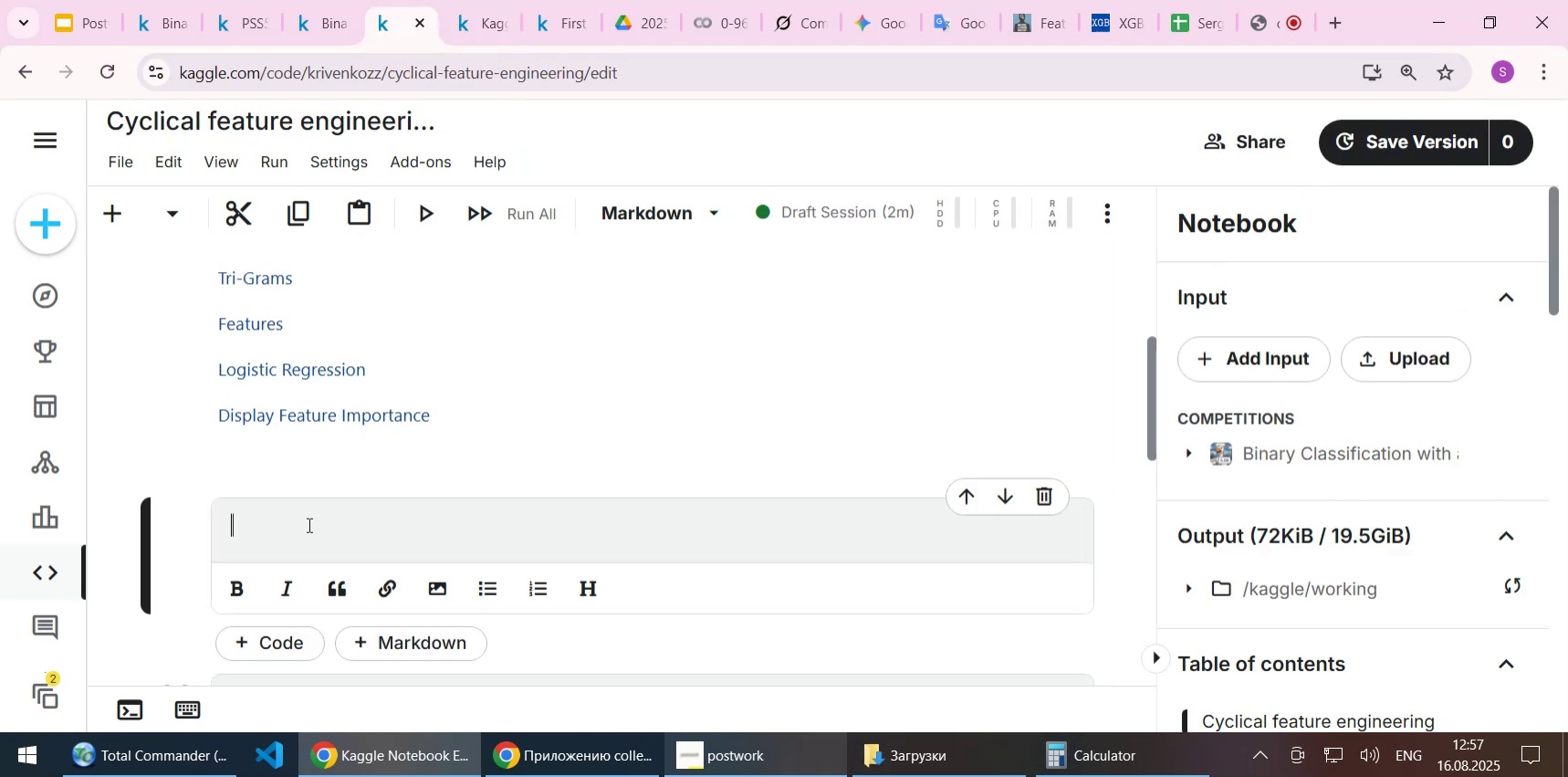 
key(Control+V)
 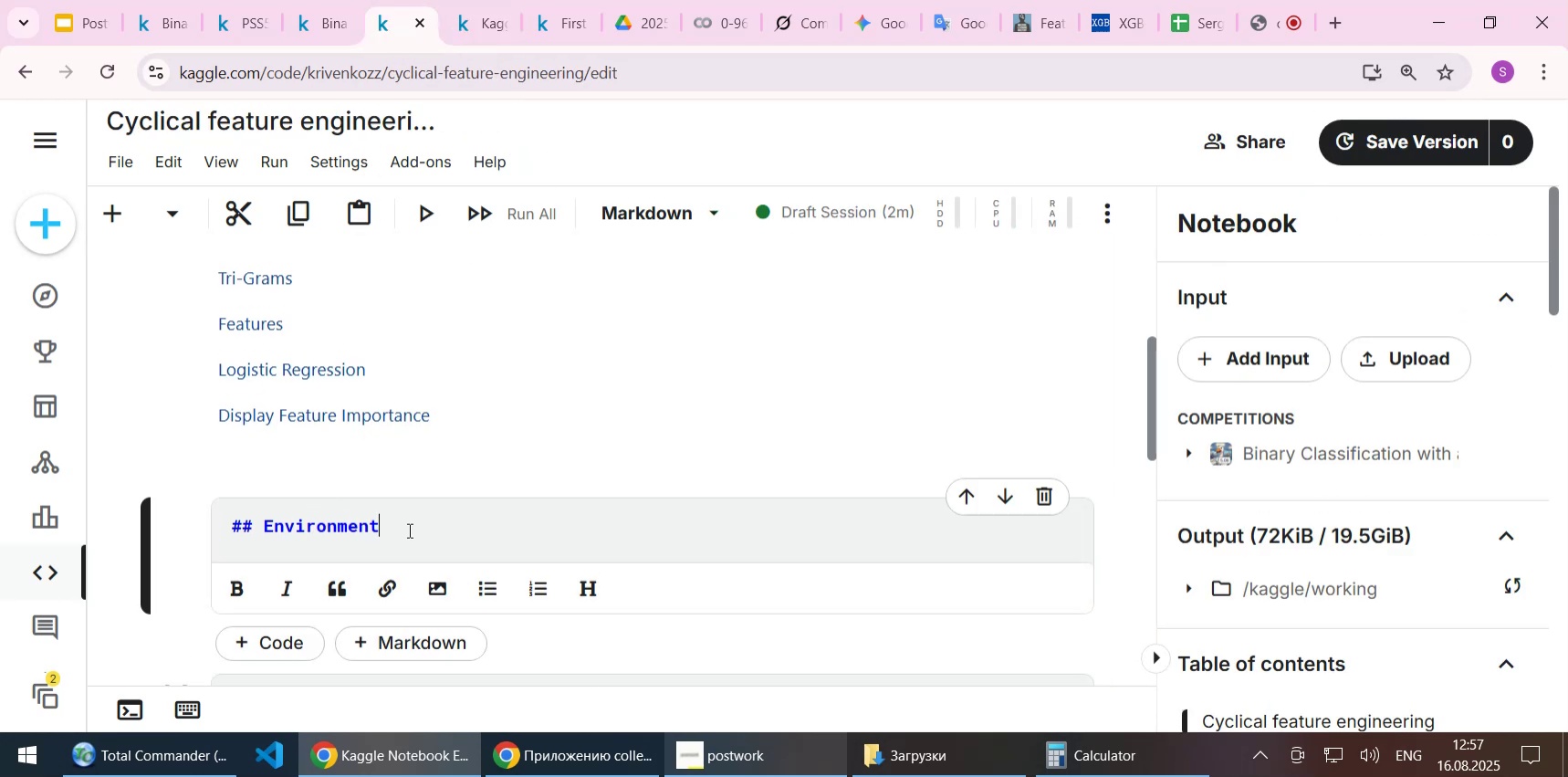 
key(Shift+Enter)
 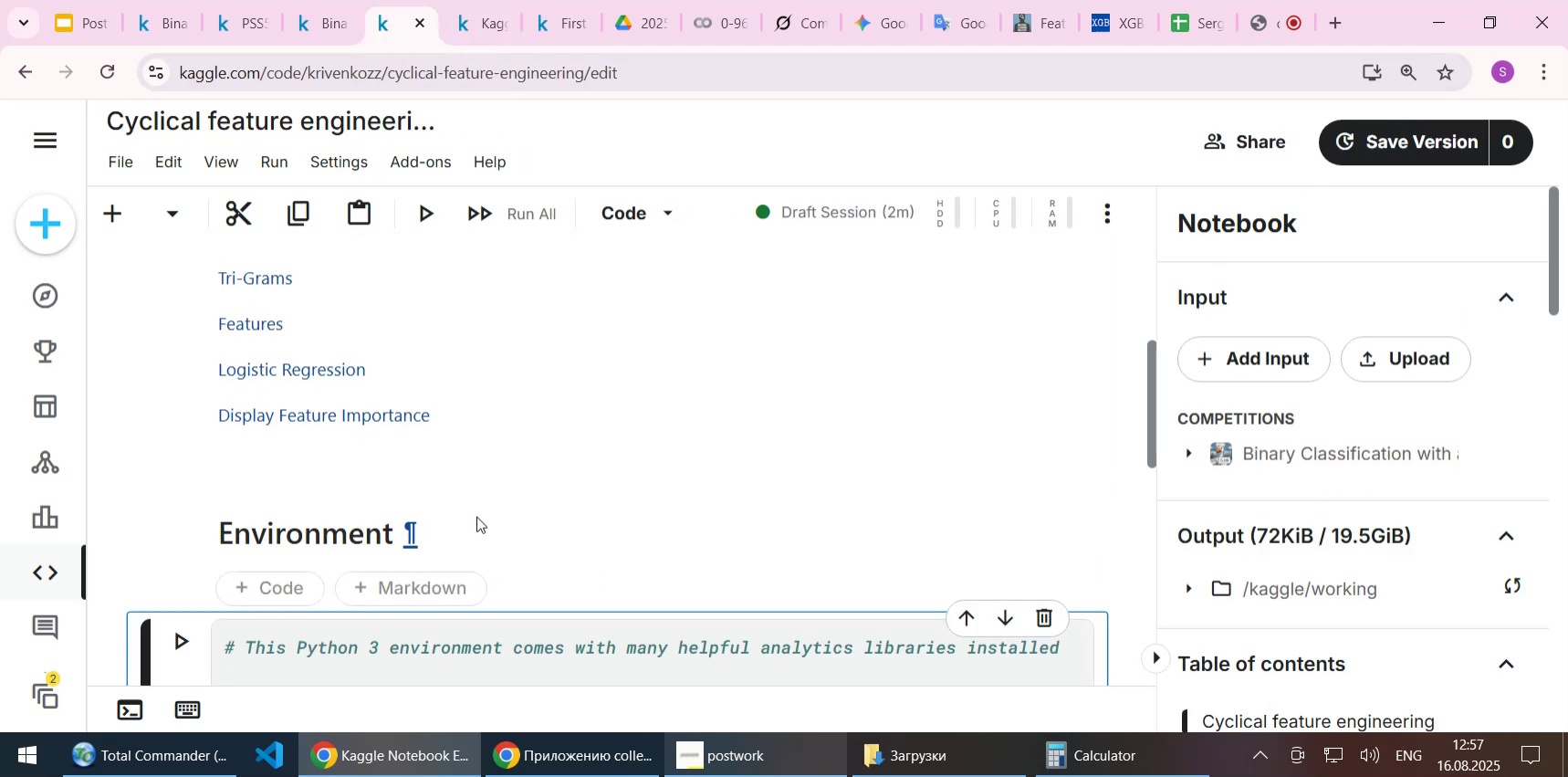 
scroll: coordinate [596, 464], scroll_direction: down, amount: 1.0
 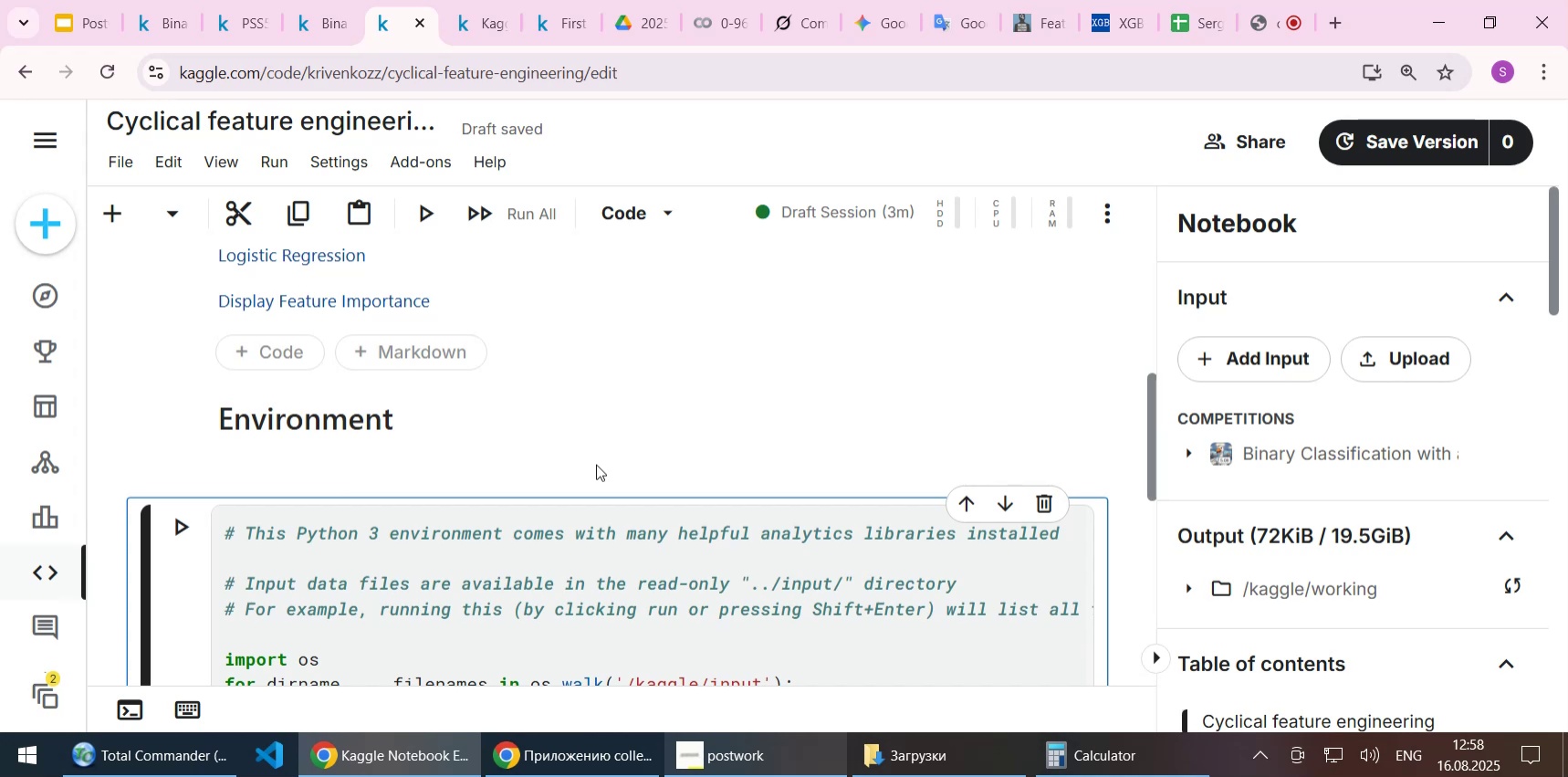 
wait(38.52)
 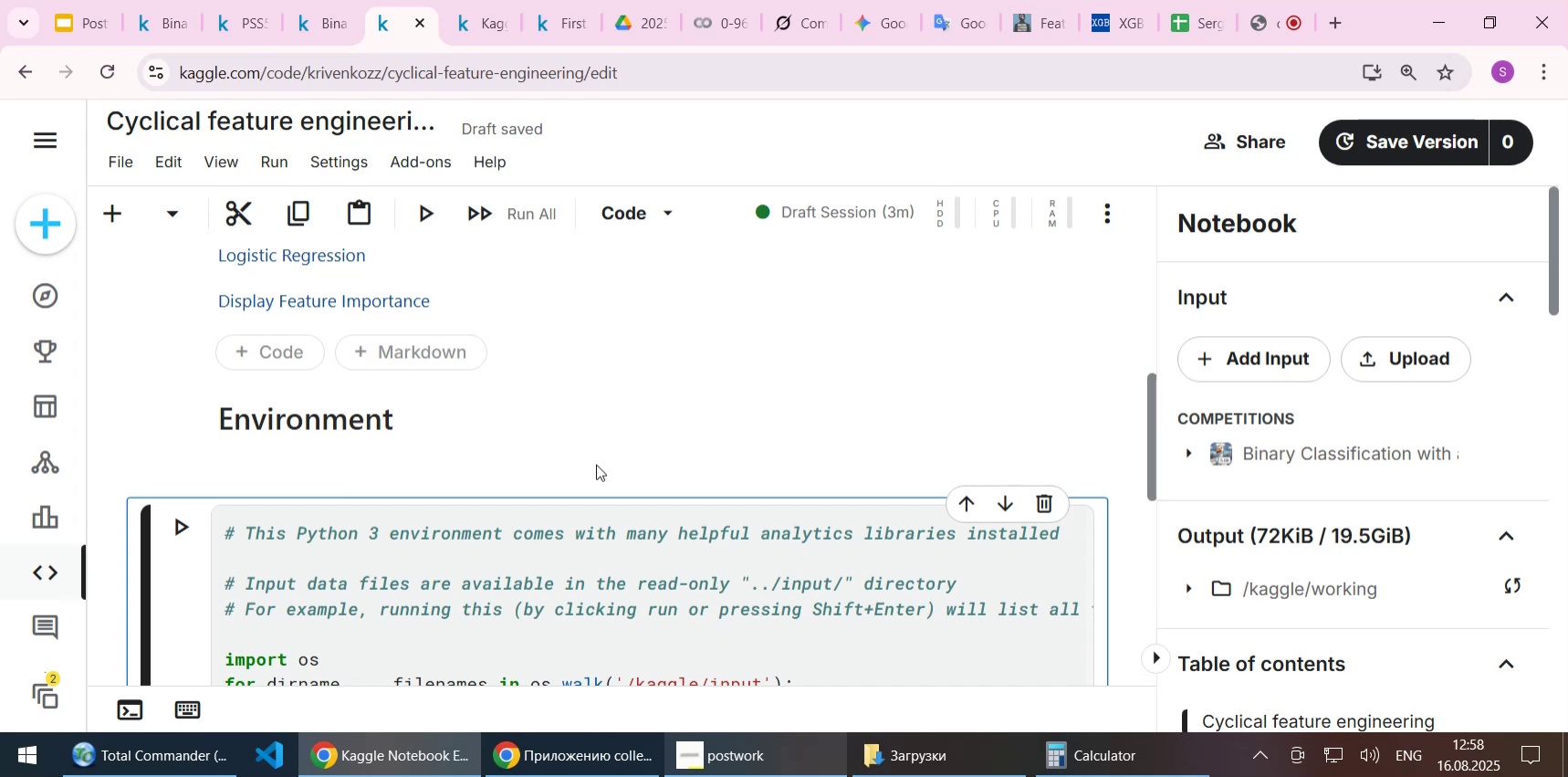 
scroll: coordinate [545, 425], scroll_direction: down, amount: 4.0
 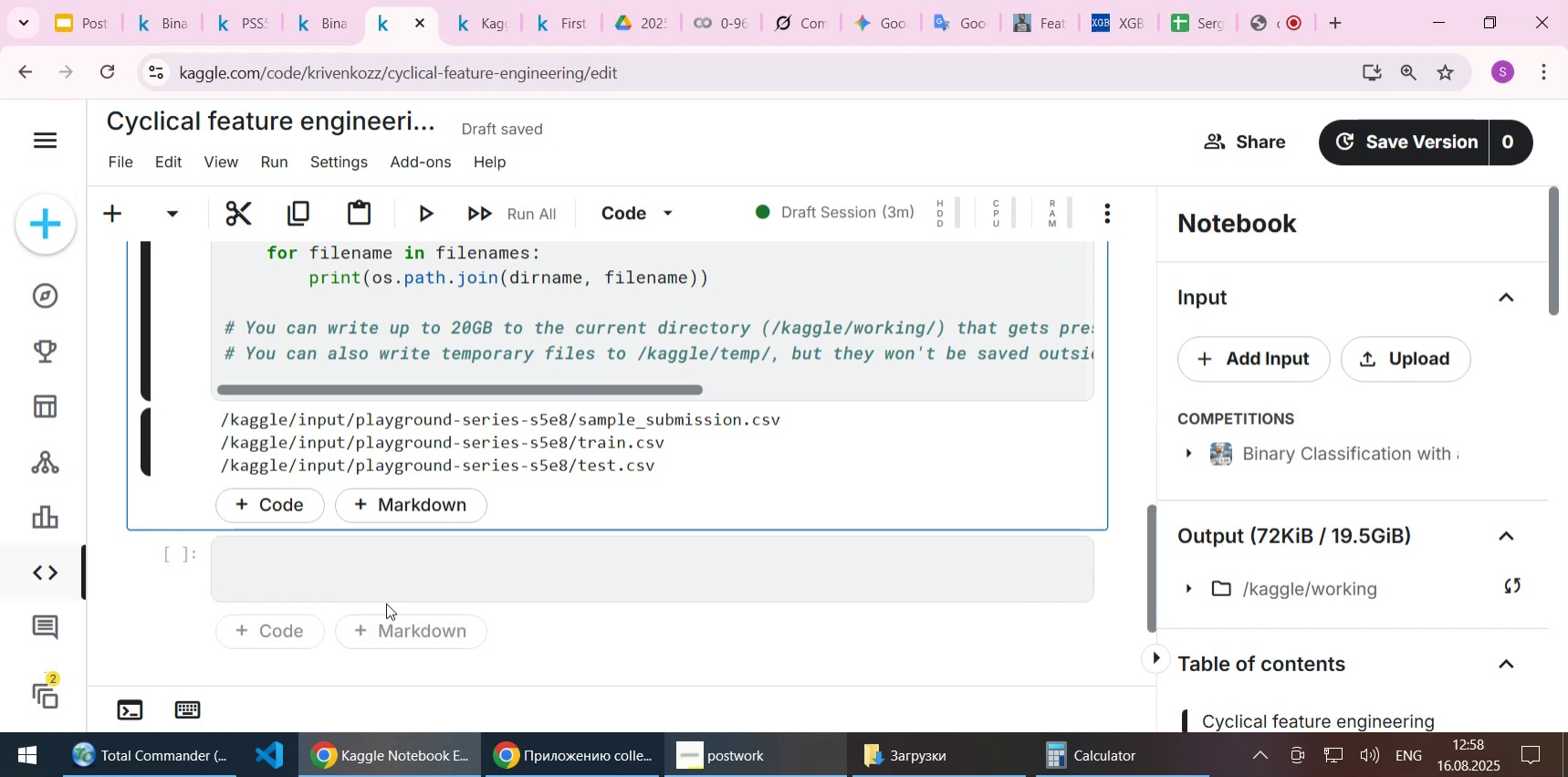 
left_click([376, 579])
 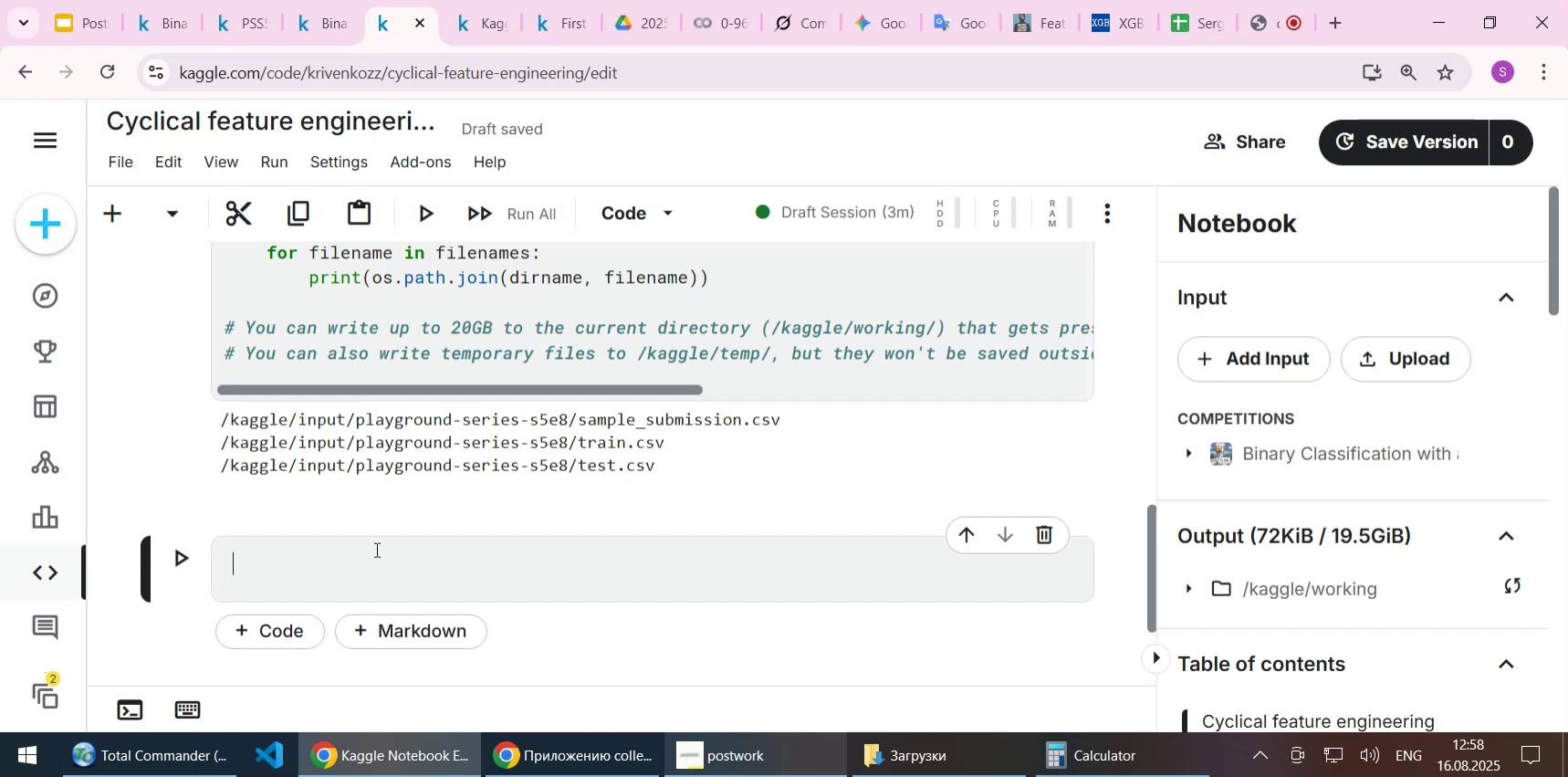 
wait(27.79)
 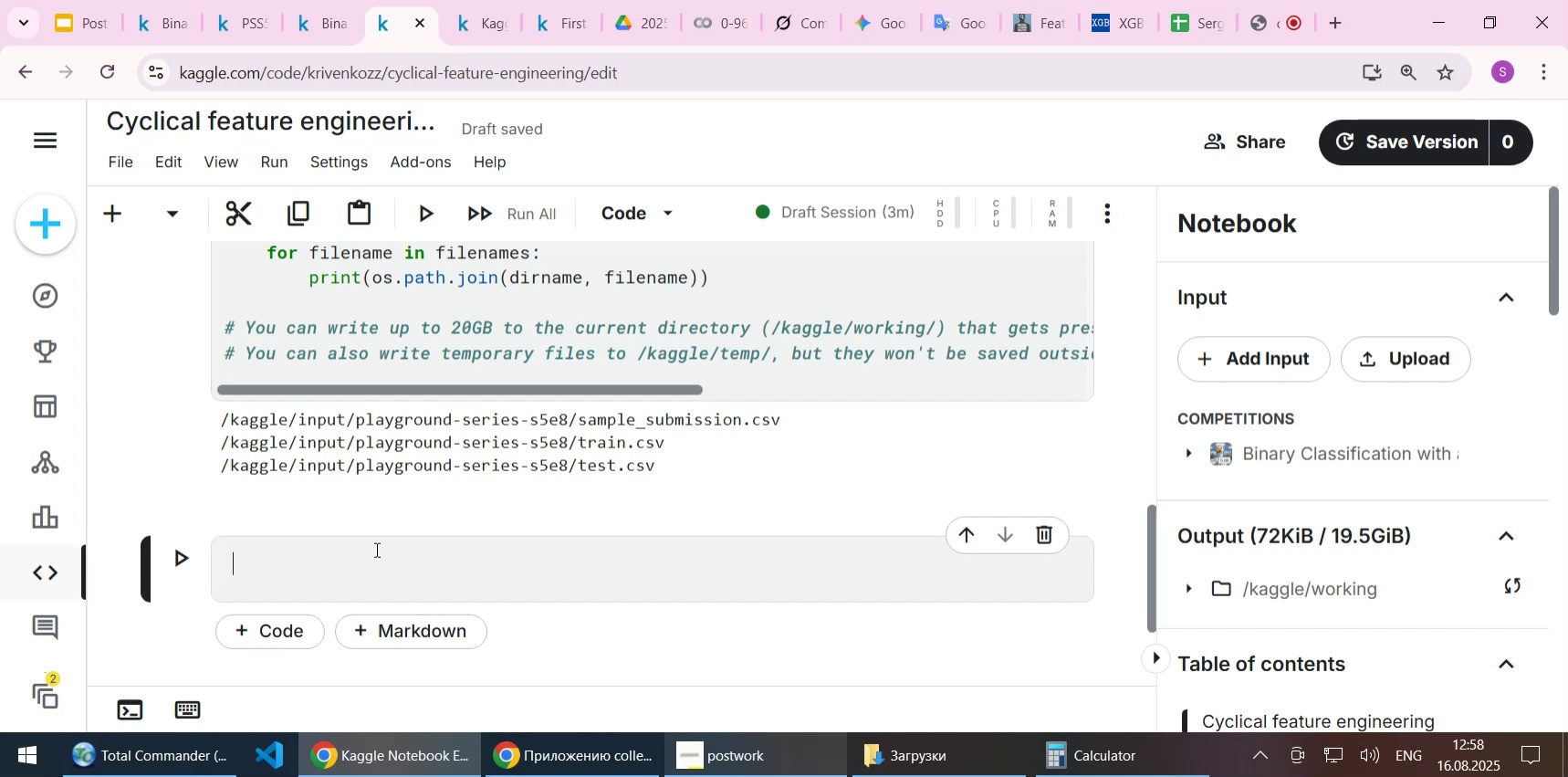 
left_click([486, 12])
 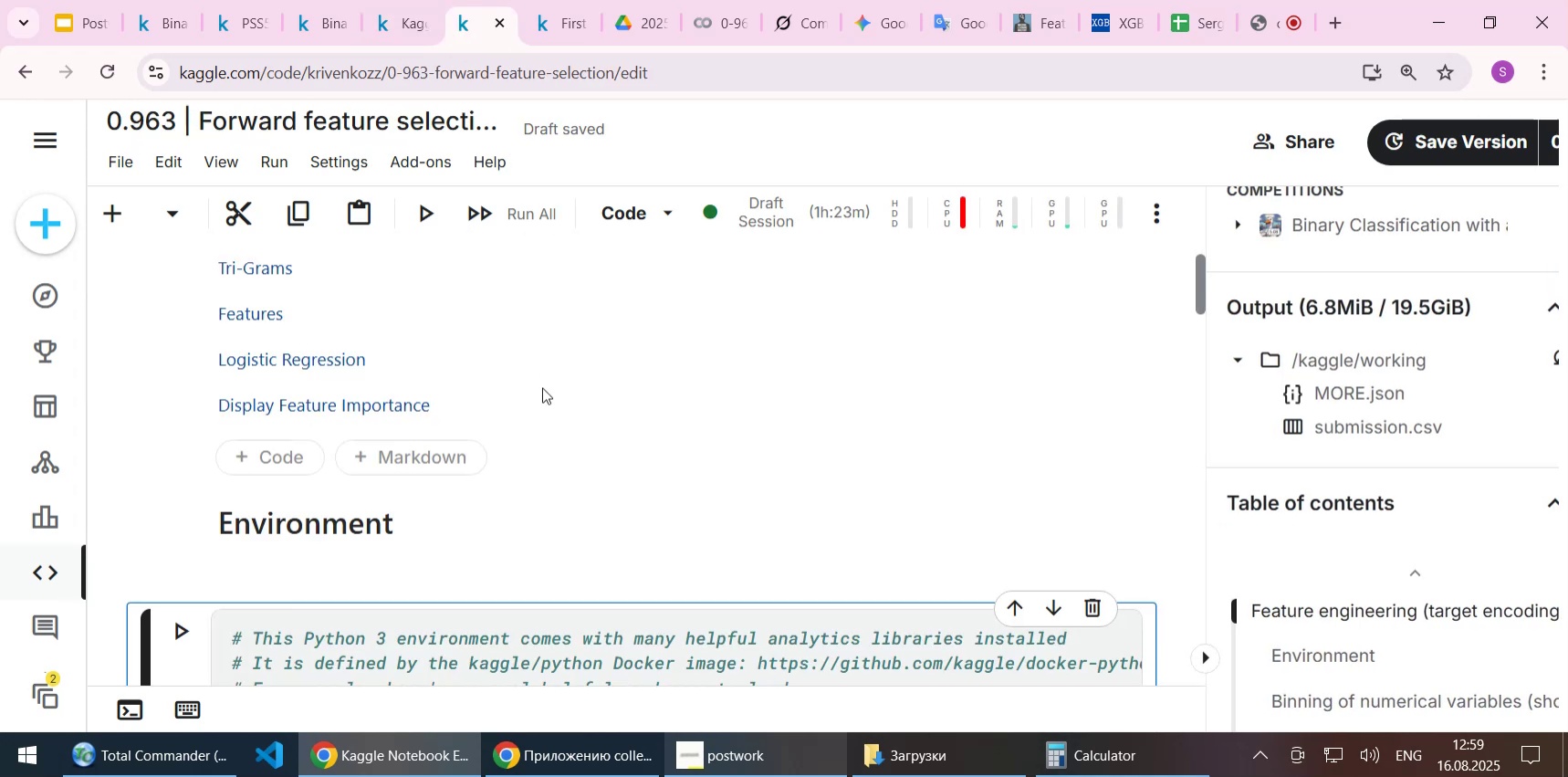 
scroll: coordinate [525, 389], scroll_direction: down, amount: 10.0
 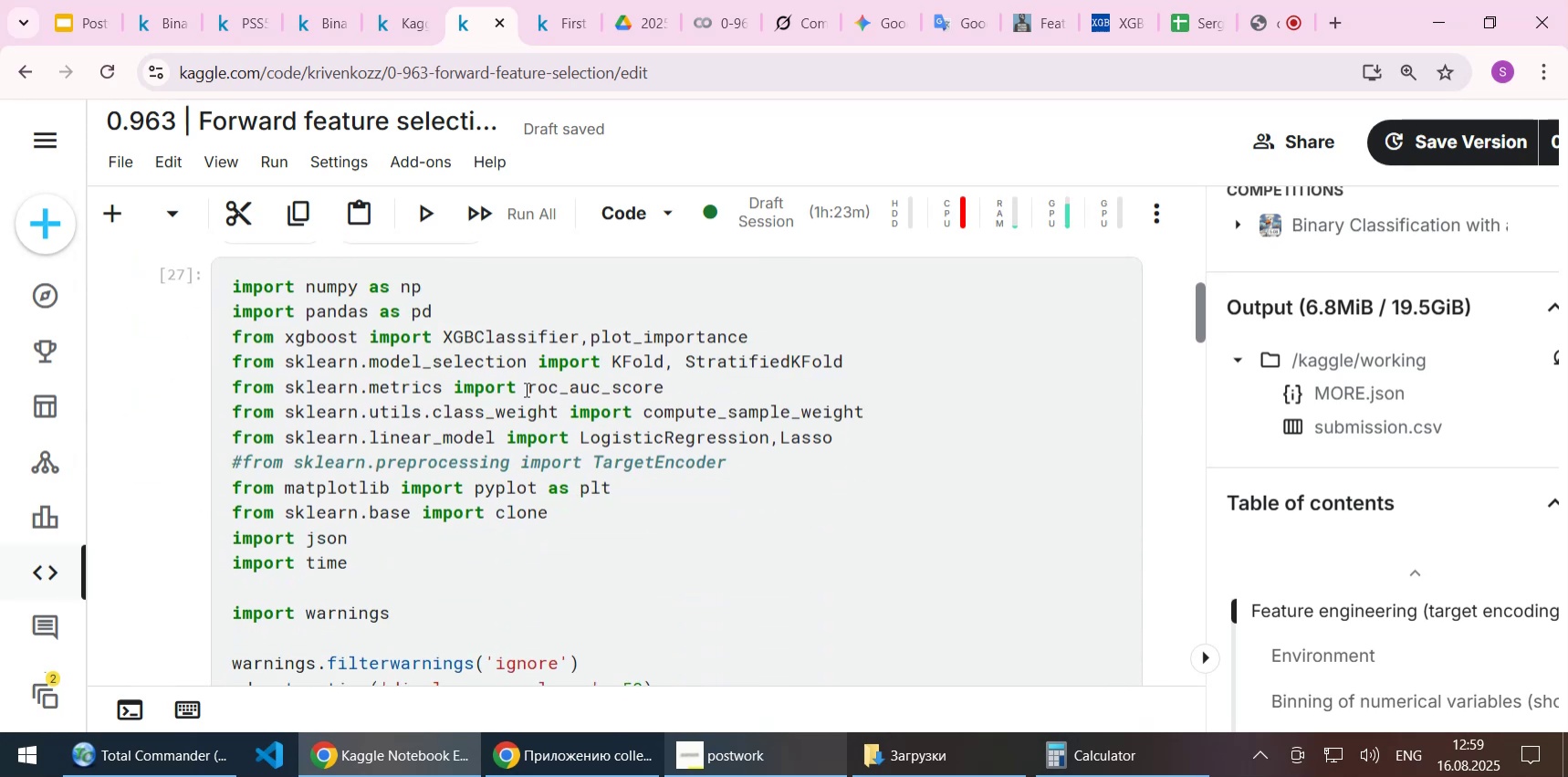 
left_click([525, 389])
 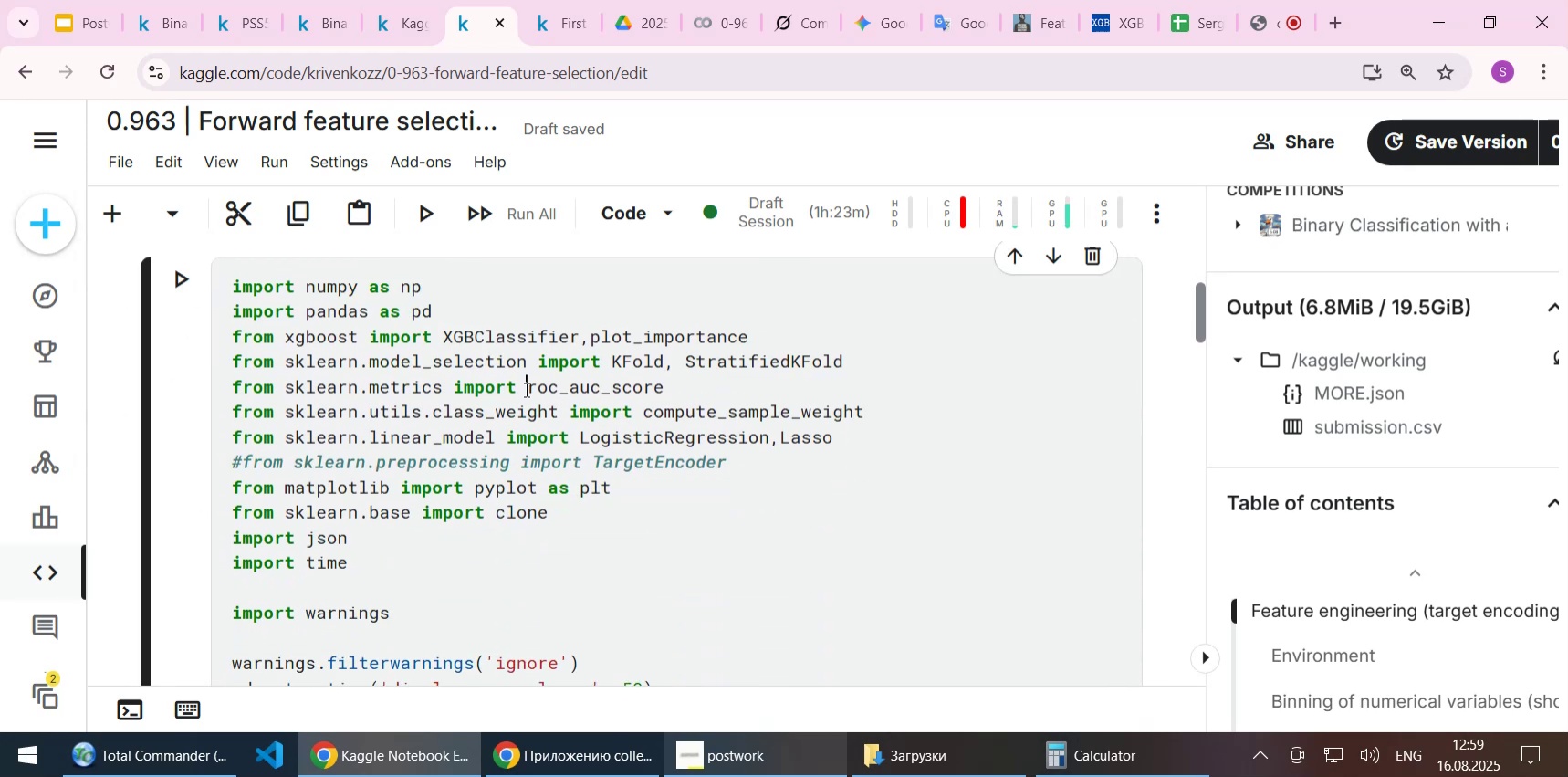 
key(Control+A)
 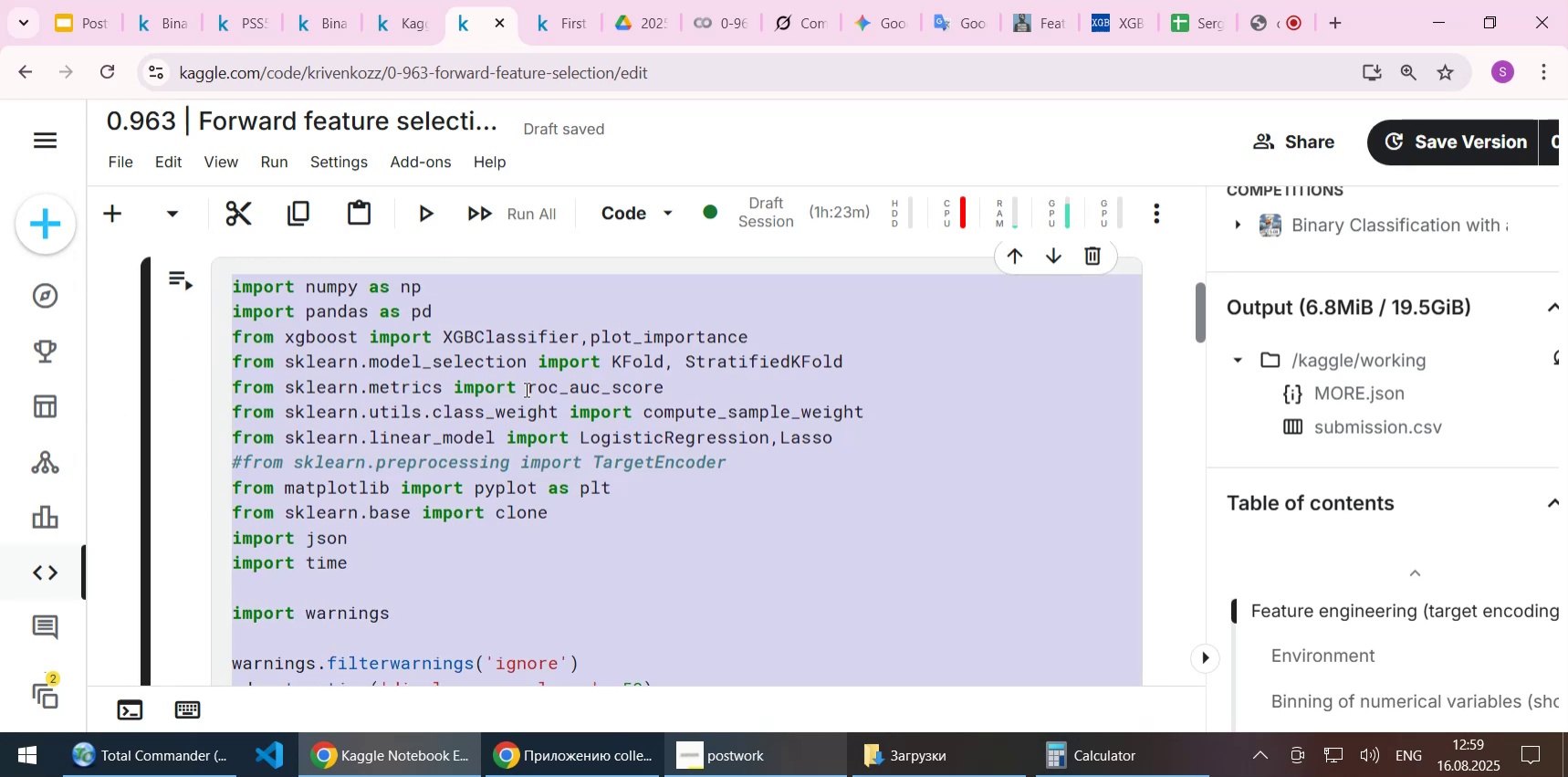 
key(Control+C)
 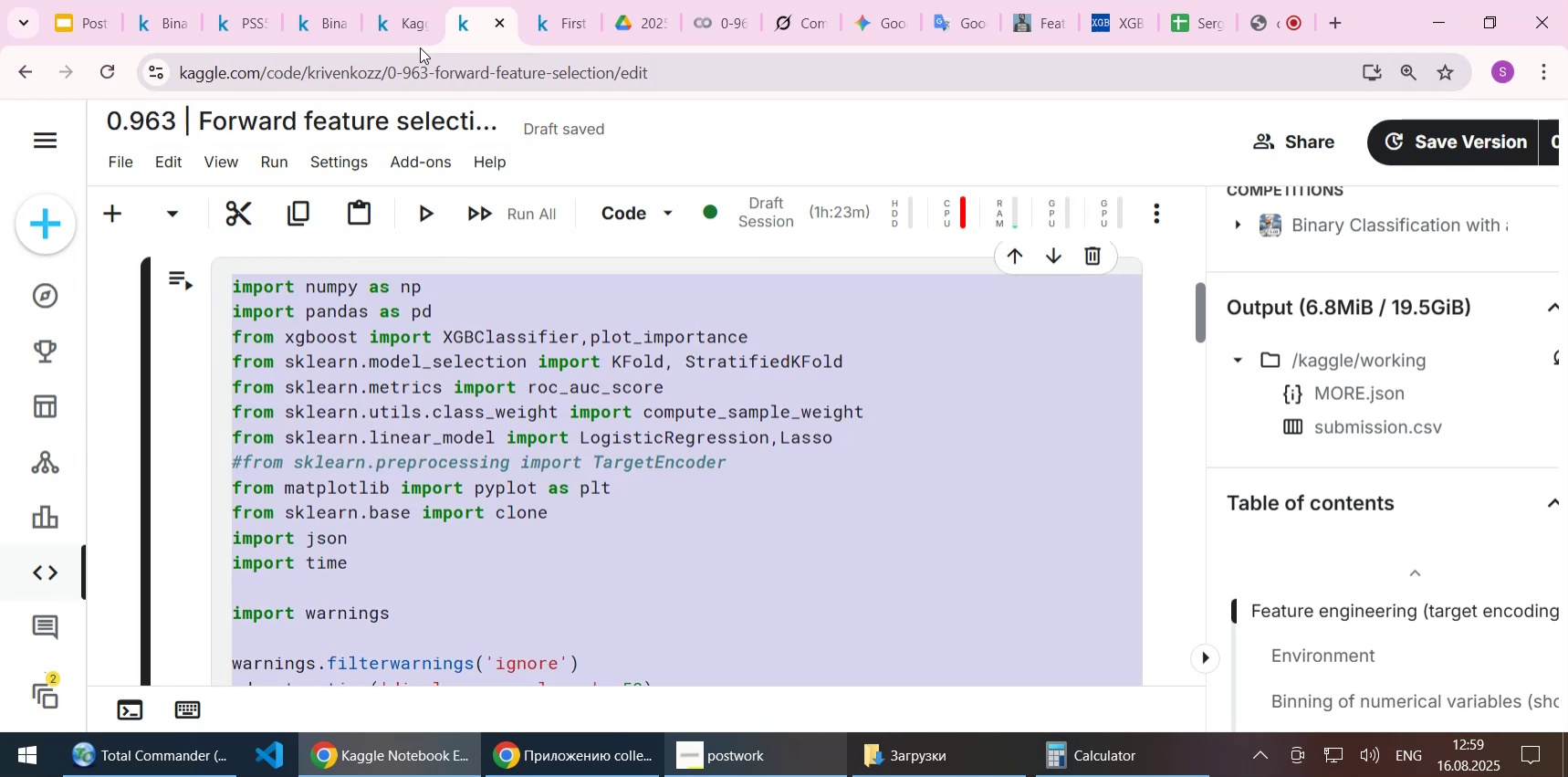 
left_click([406, 32])
 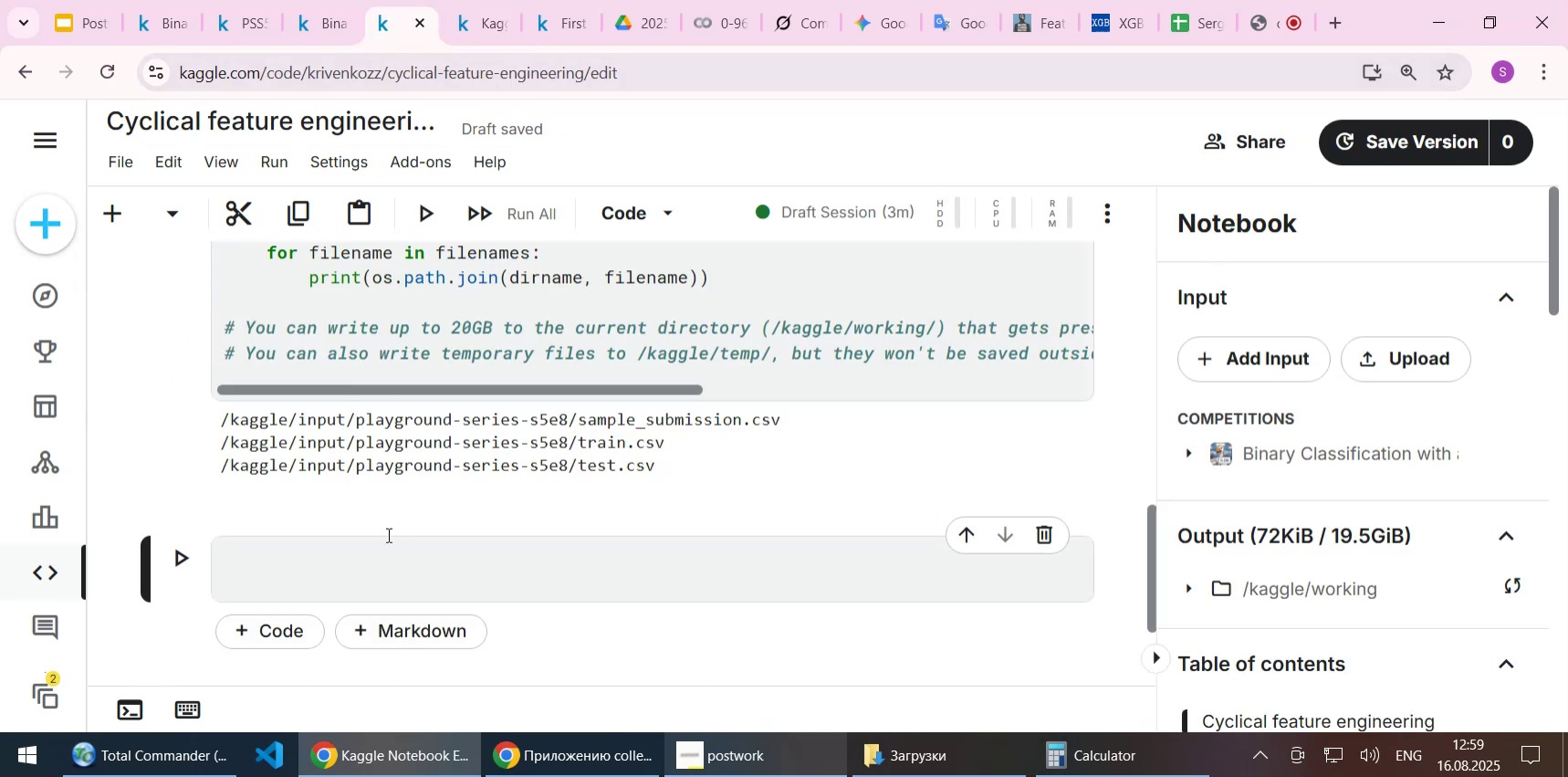 
left_click([376, 553])
 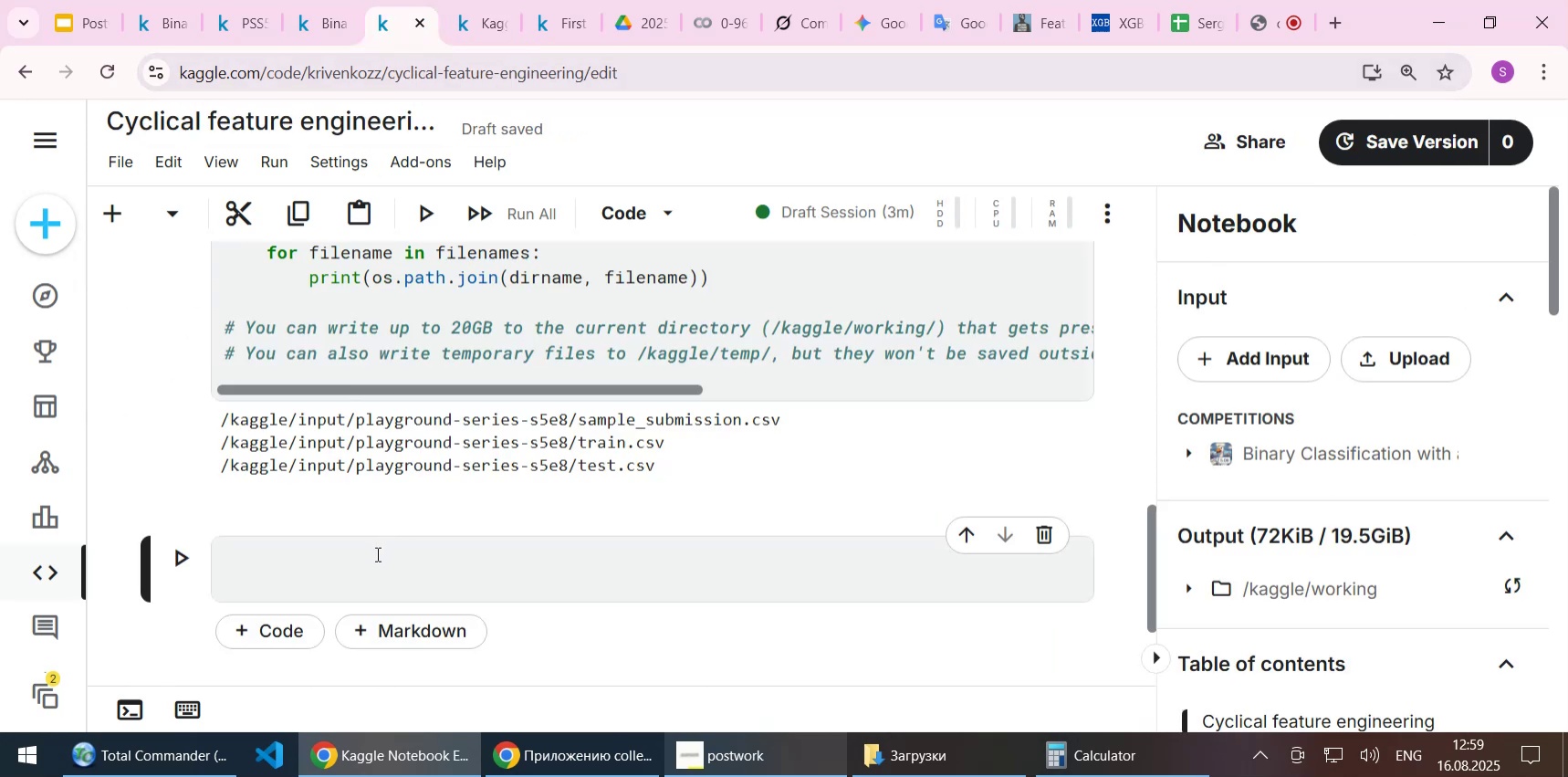 
key(Control+ControlLeft)
 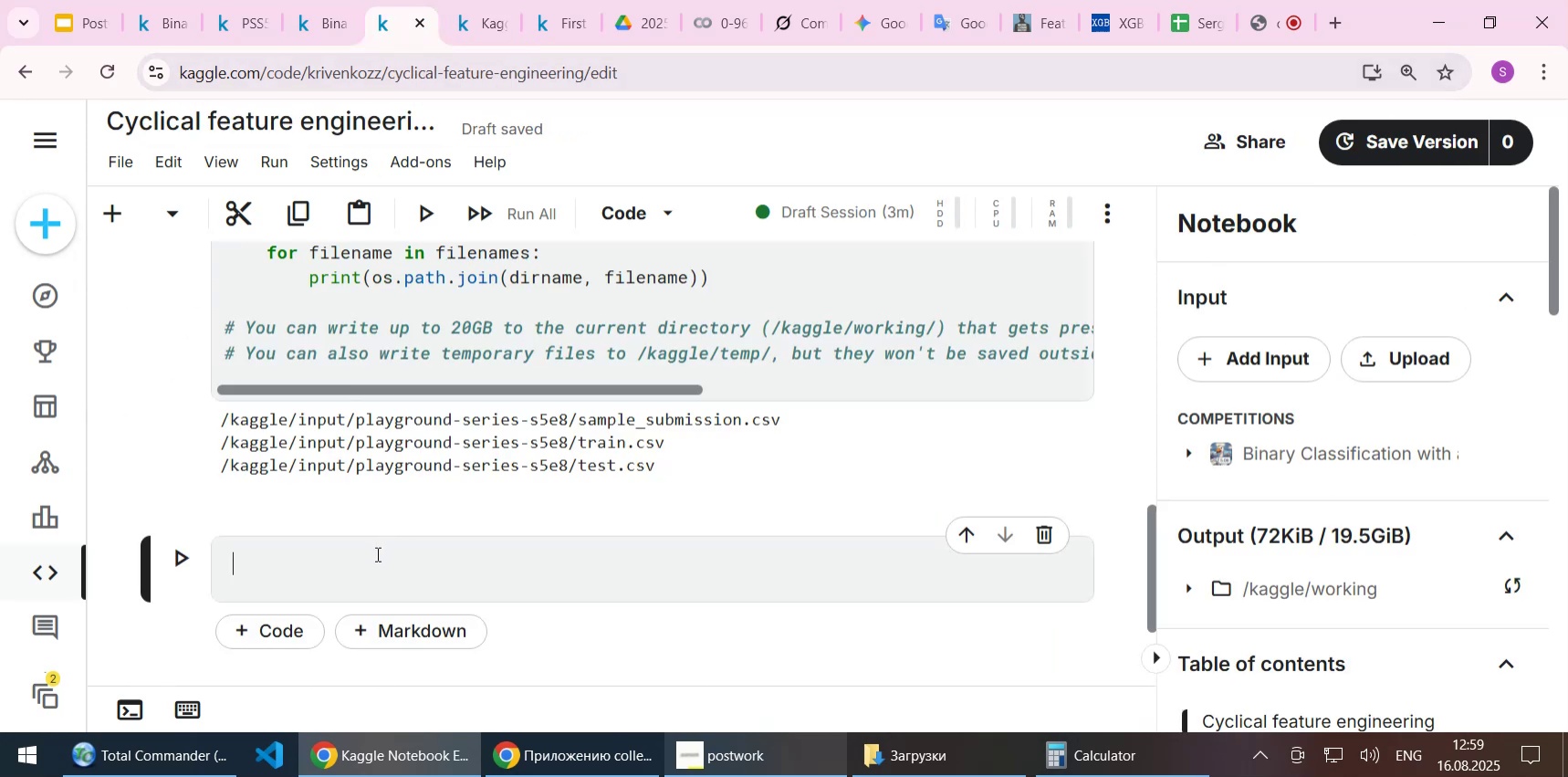 
key(Control+V)
 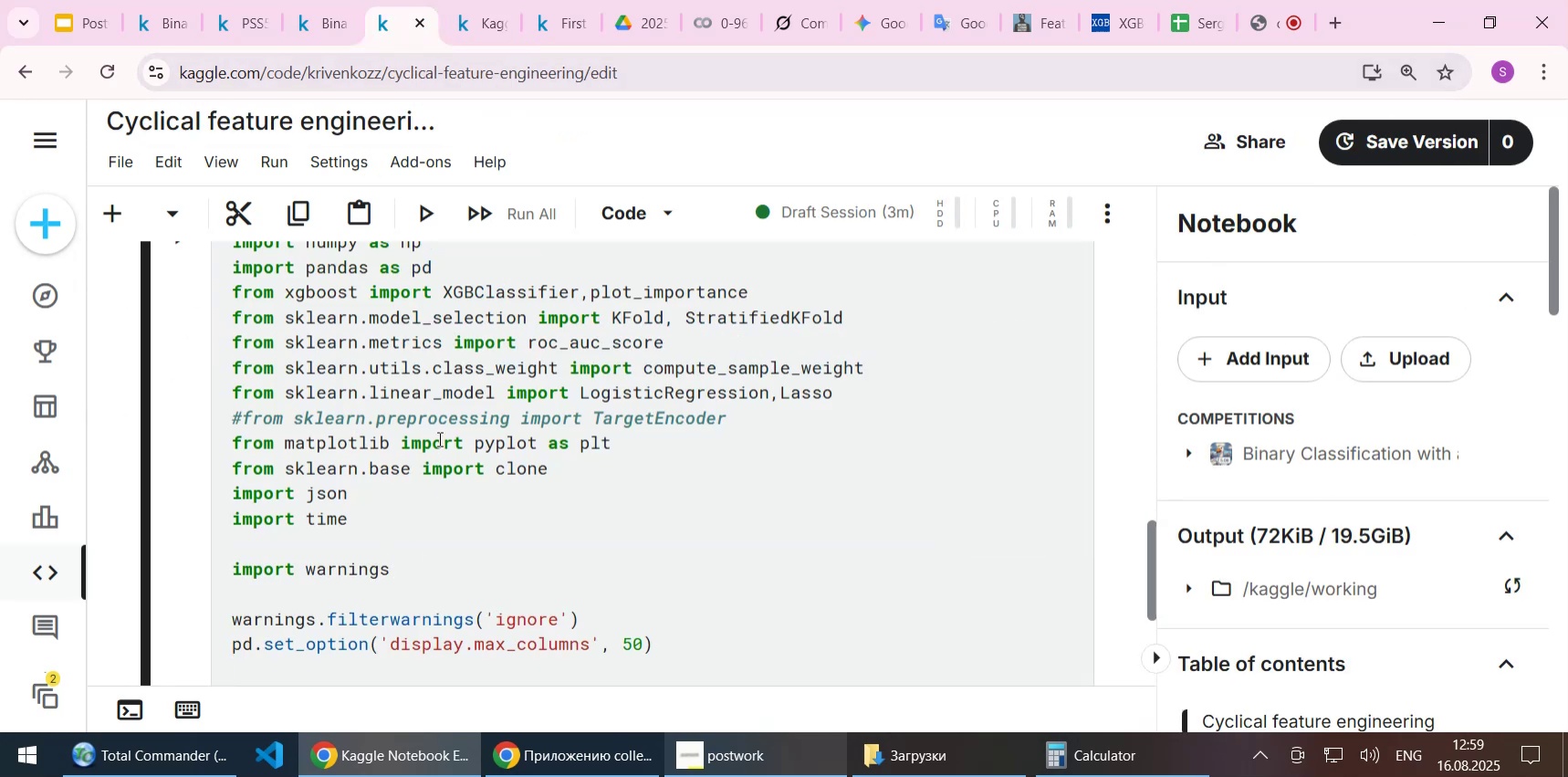 
left_click([439, 423])
 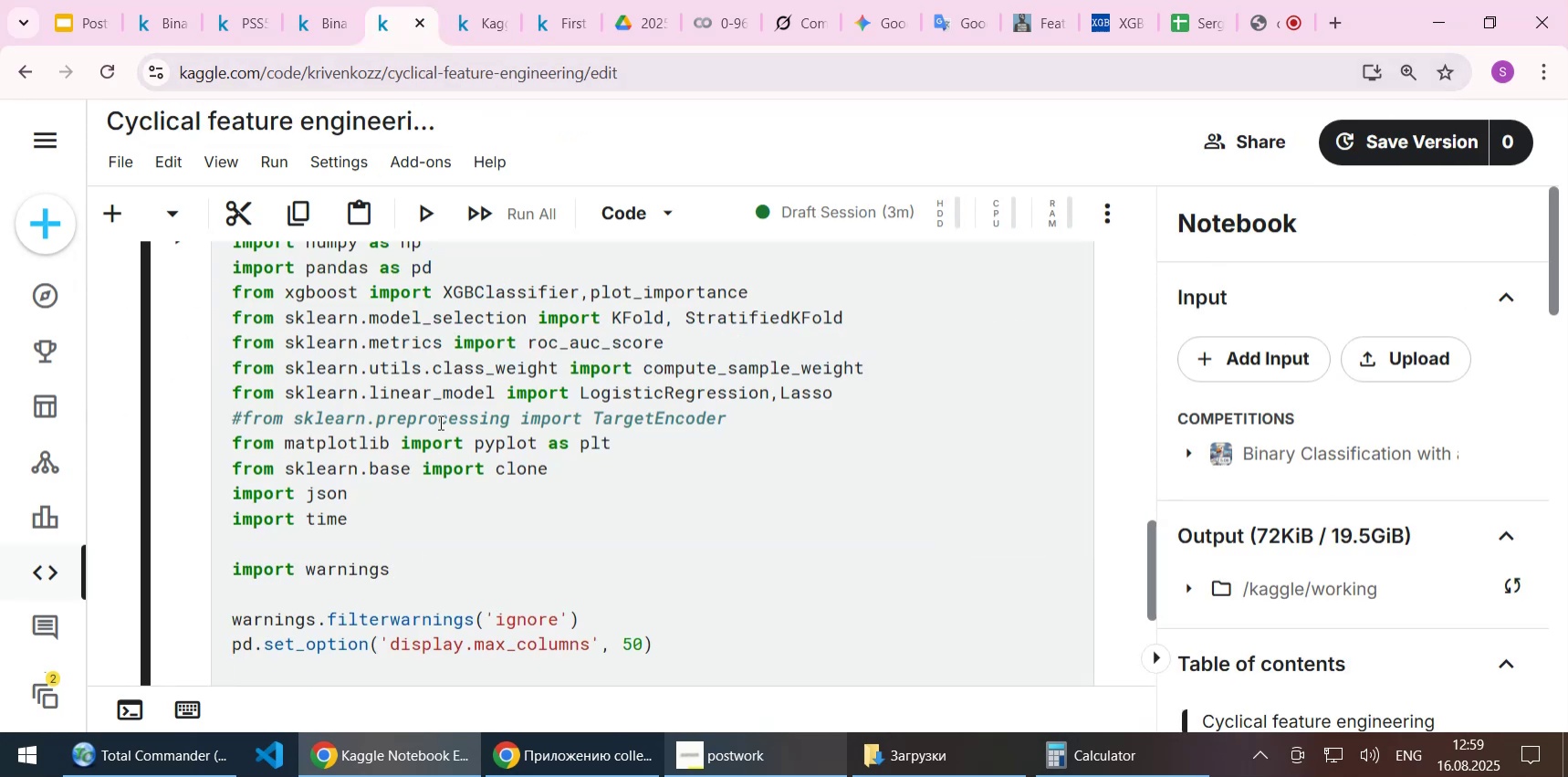 
key(Home)
 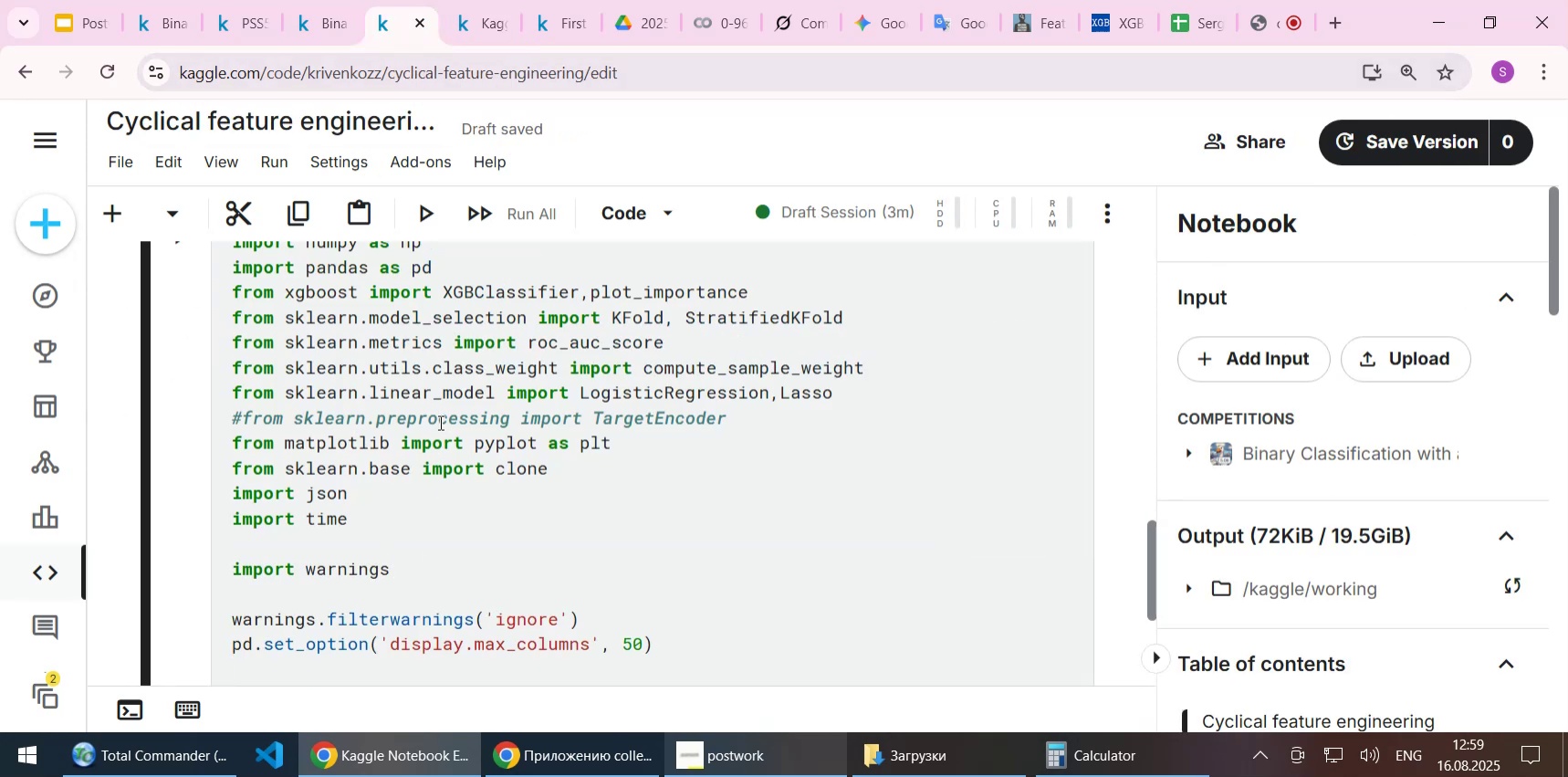 
scroll: coordinate [531, 447], scroll_direction: down, amount: 1.0
 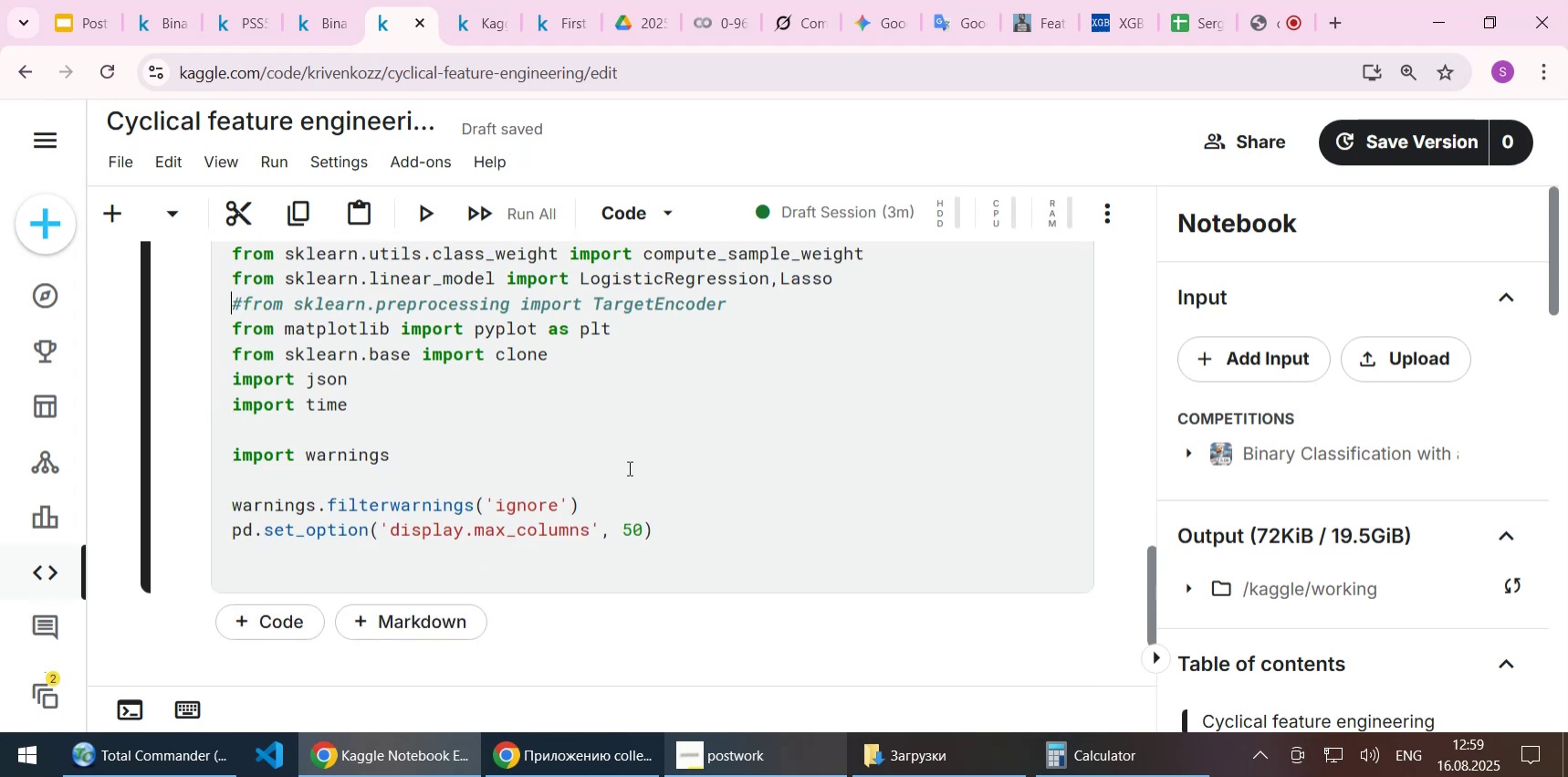 
scroll: coordinate [653, 466], scroll_direction: up, amount: 3.0
 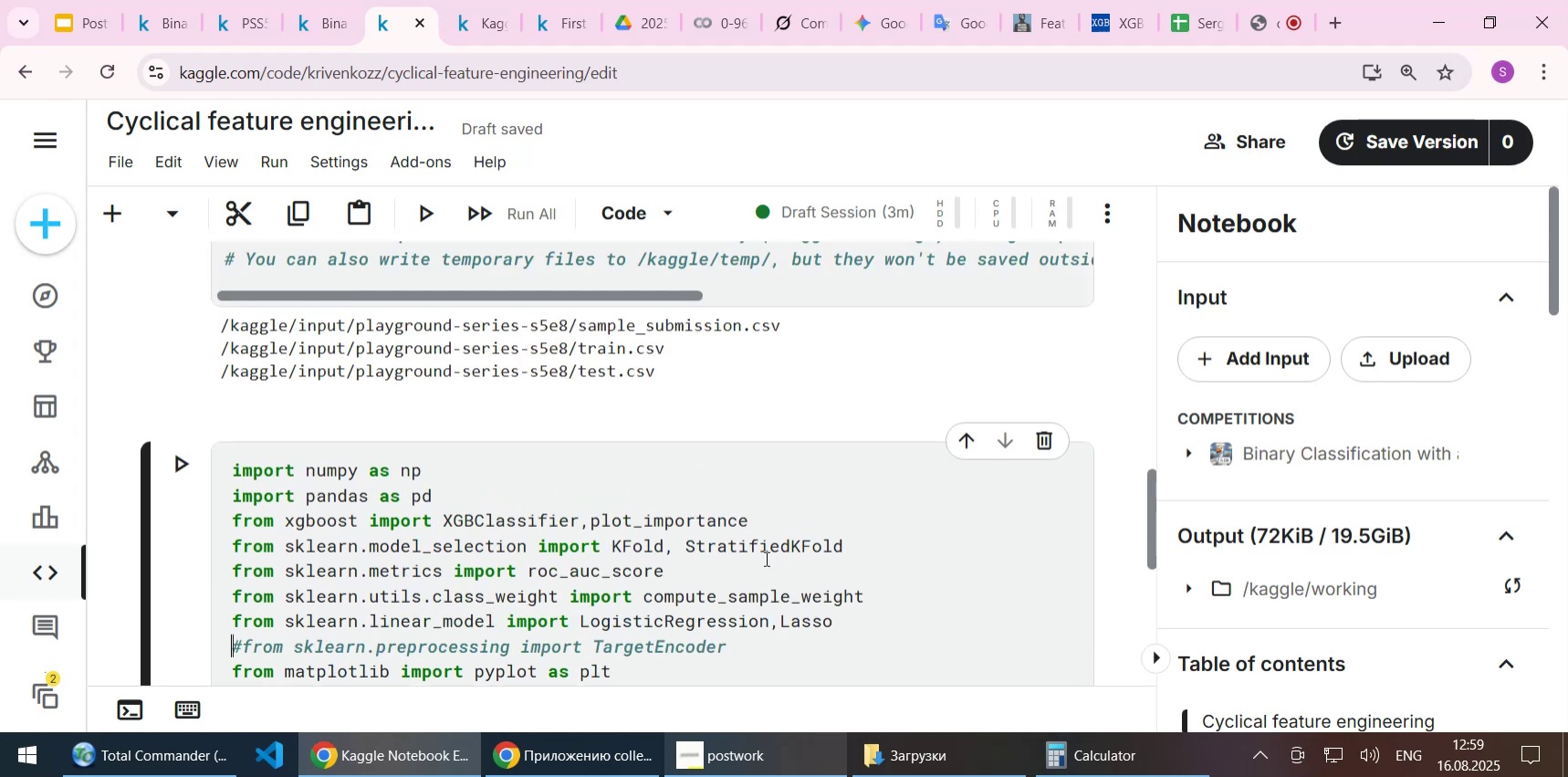 
key(Shift+Enter)
 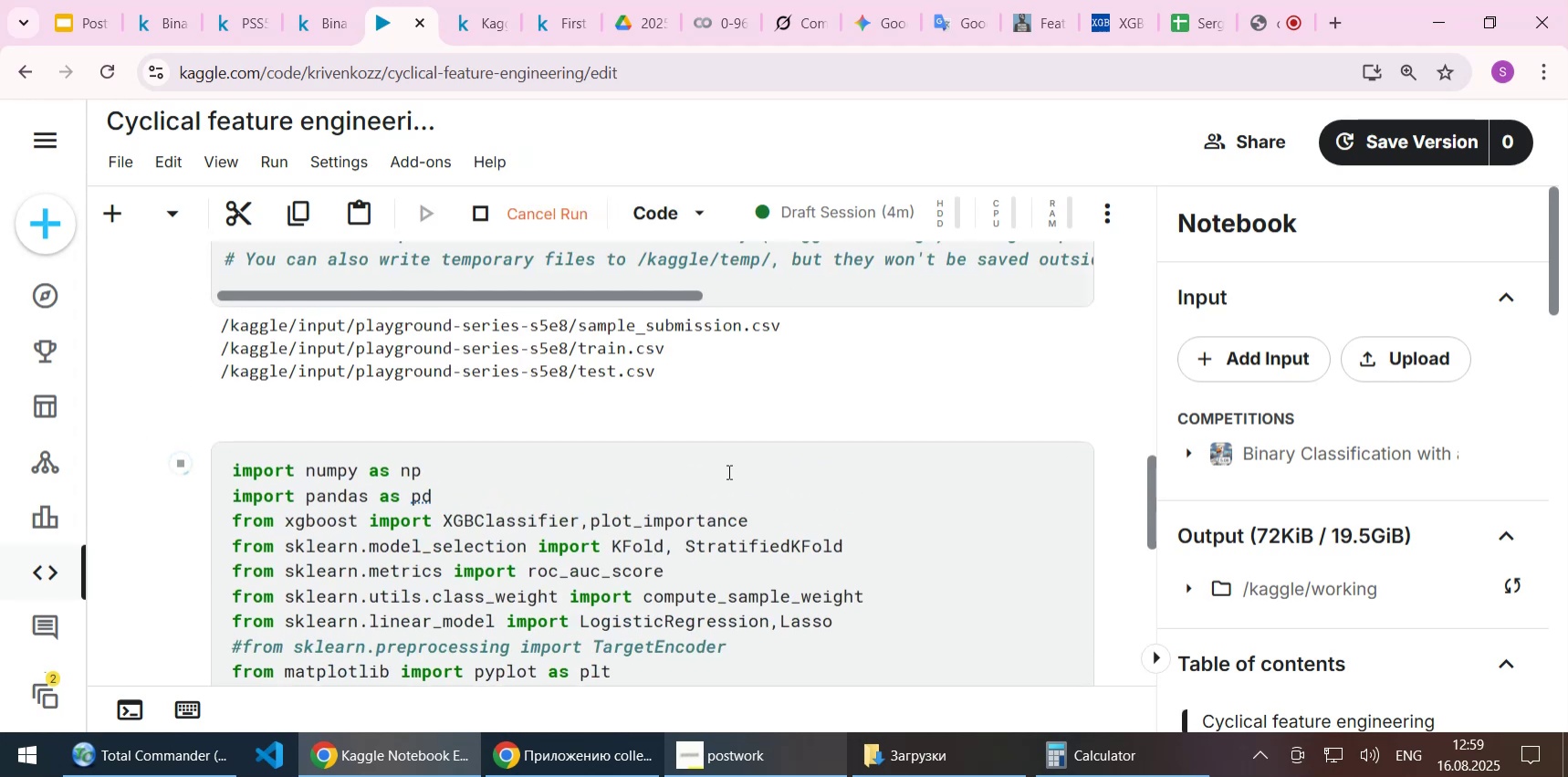 
scroll: coordinate [727, 471], scroll_direction: down, amount: 4.0
 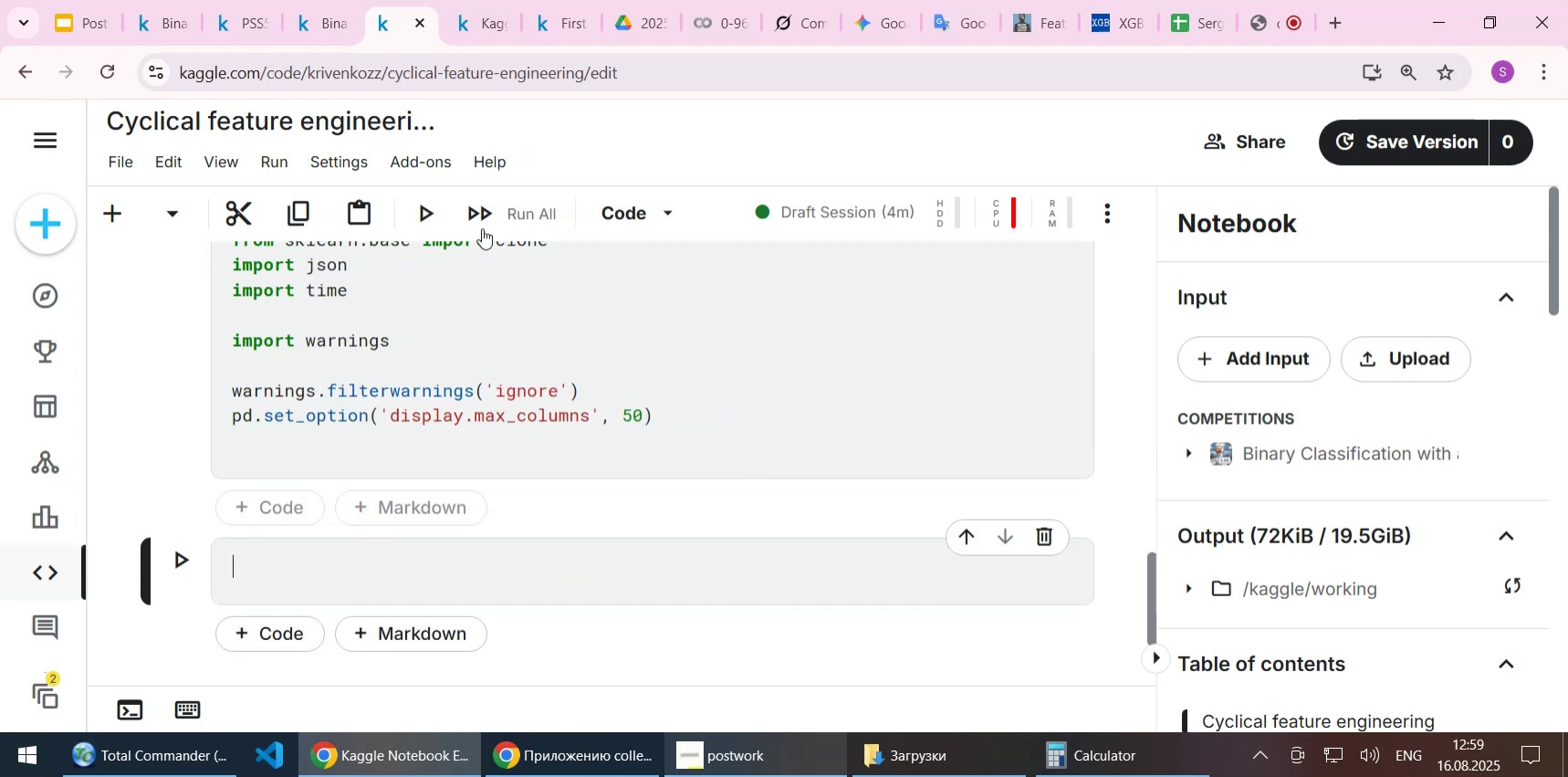 
left_click([480, 31])
 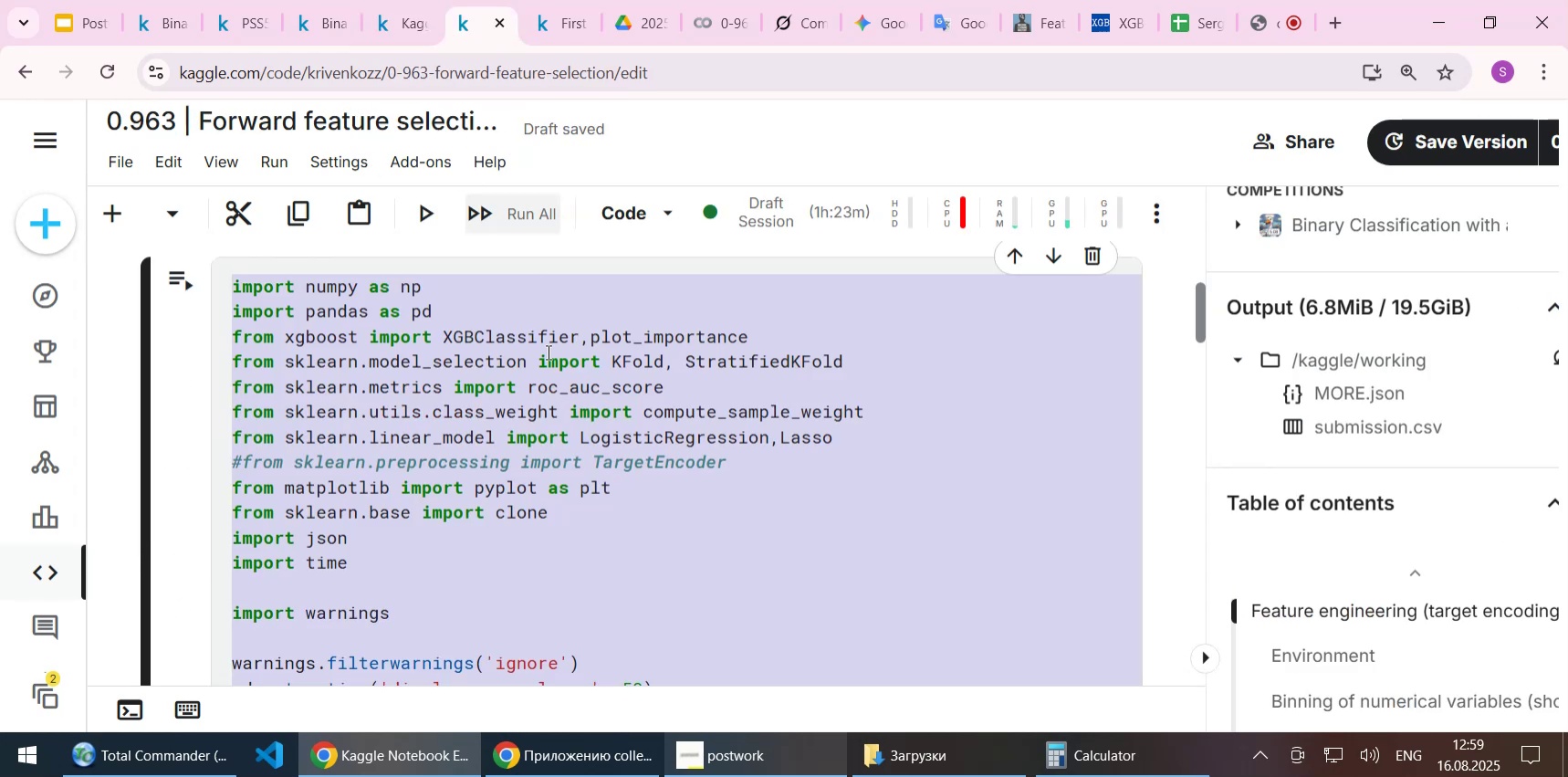 
scroll: coordinate [549, 423], scroll_direction: down, amount: 4.0
 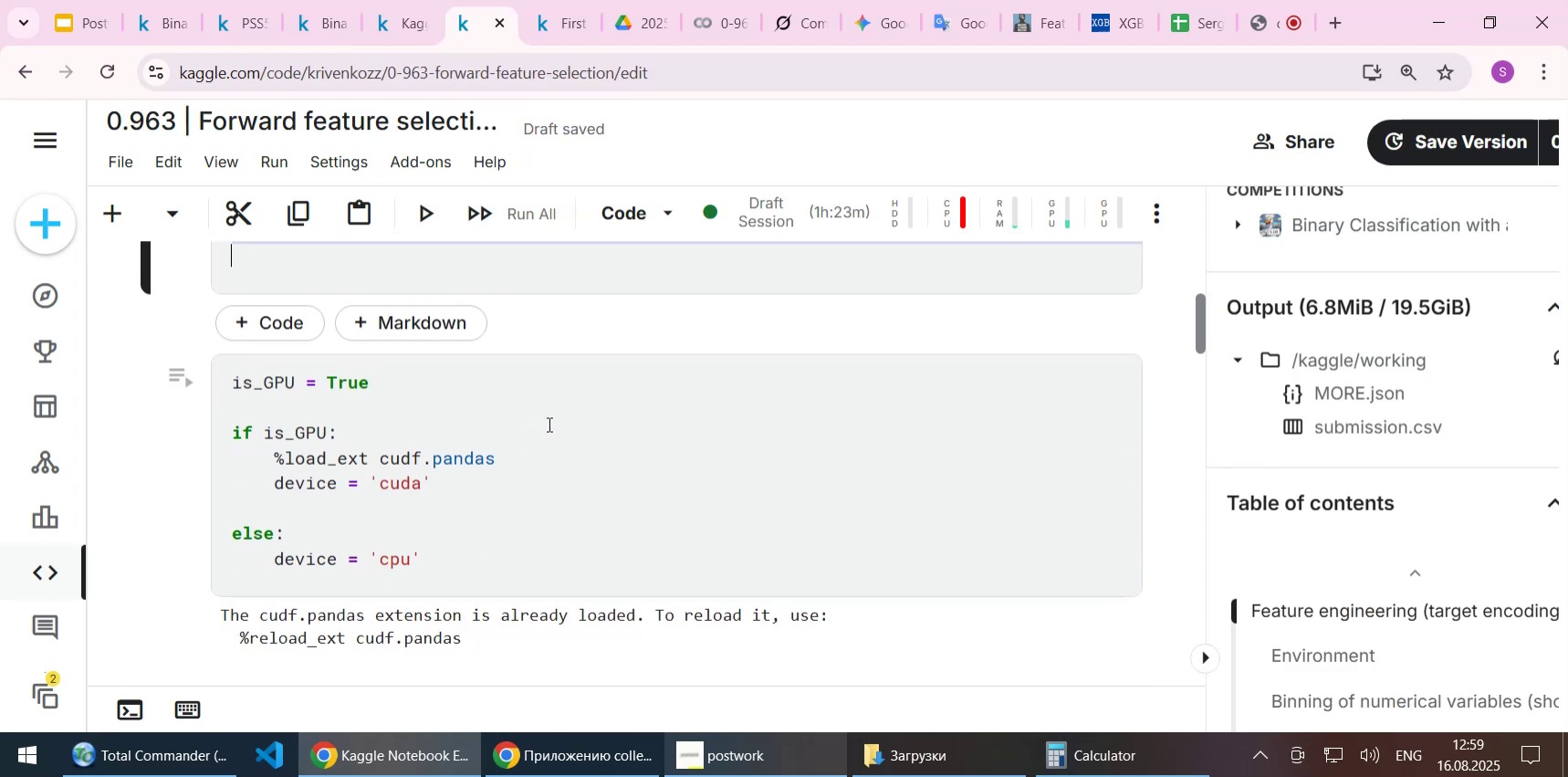 
left_click([548, 424])
 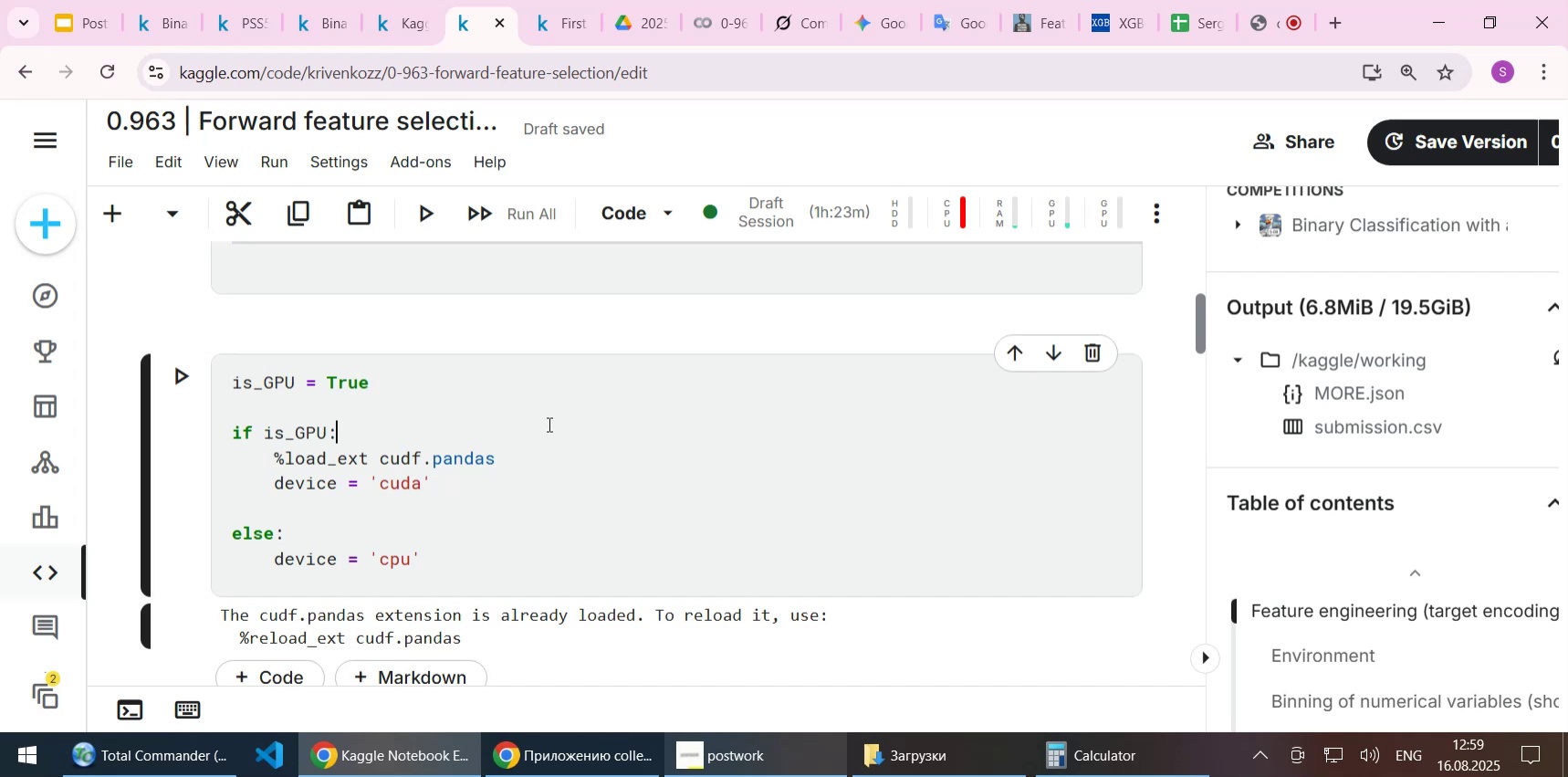 
key(Control+A)
 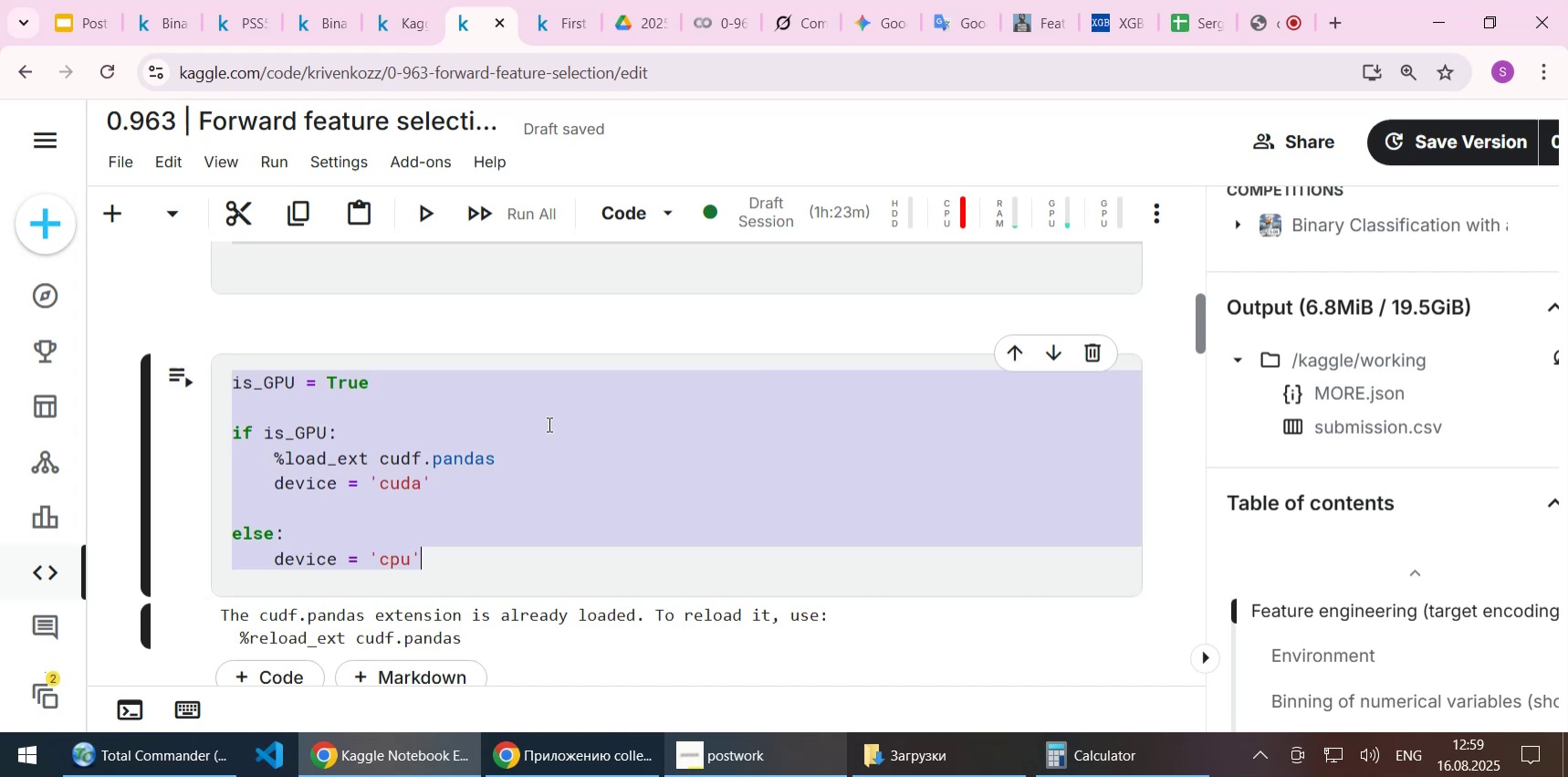 
key(Control+C)
 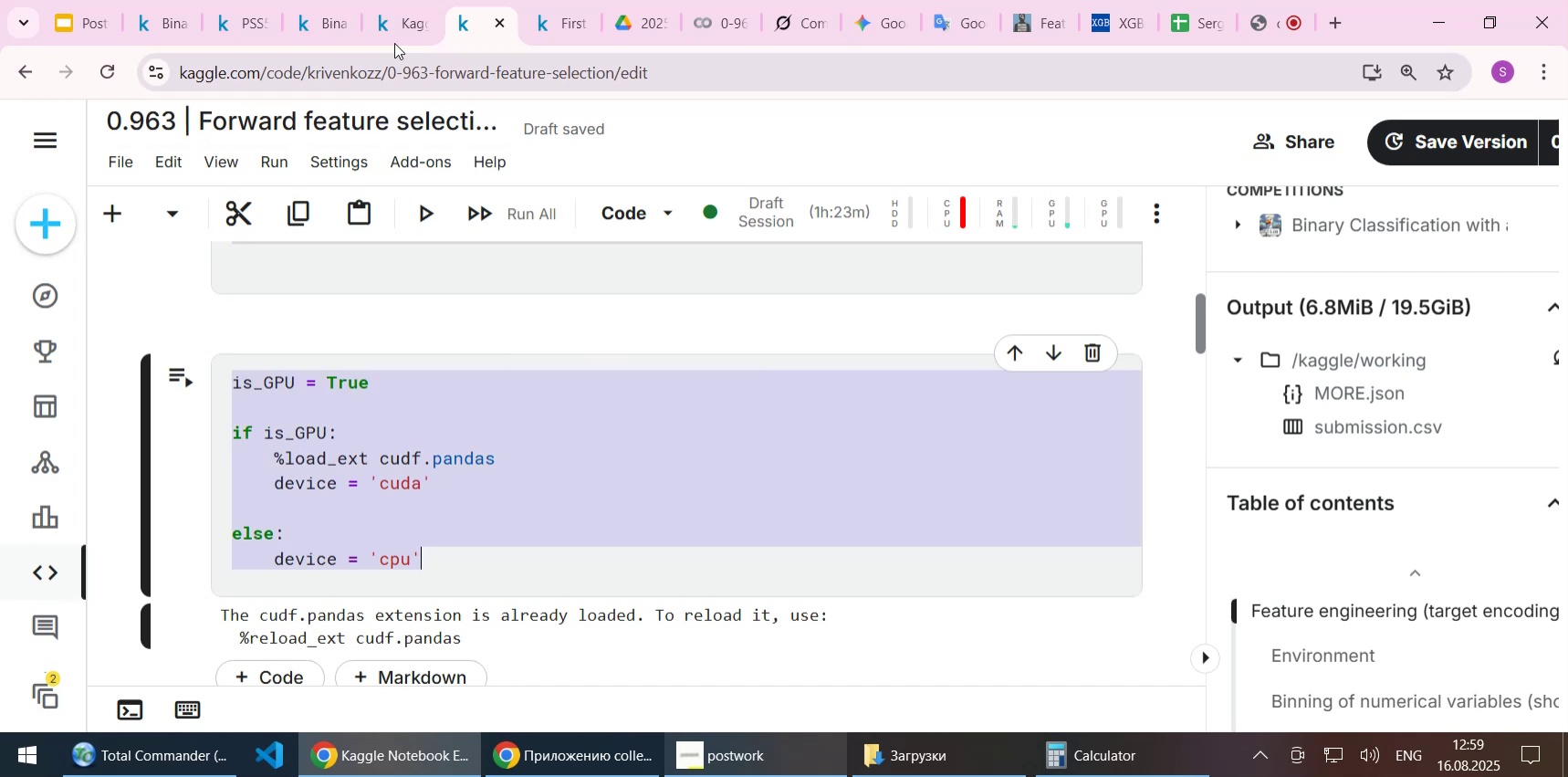 
left_click([392, 6])
 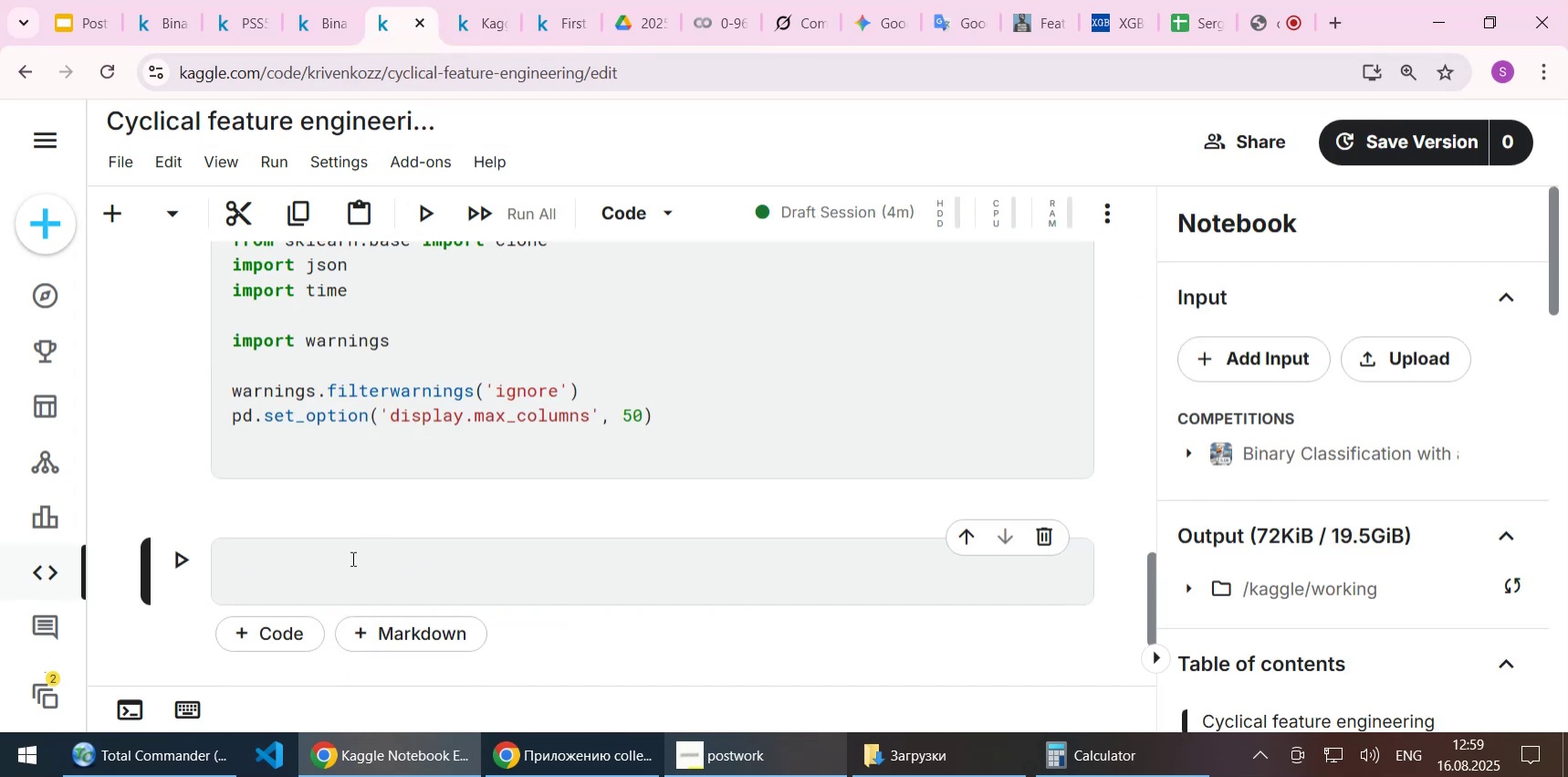 
left_click([339, 571])
 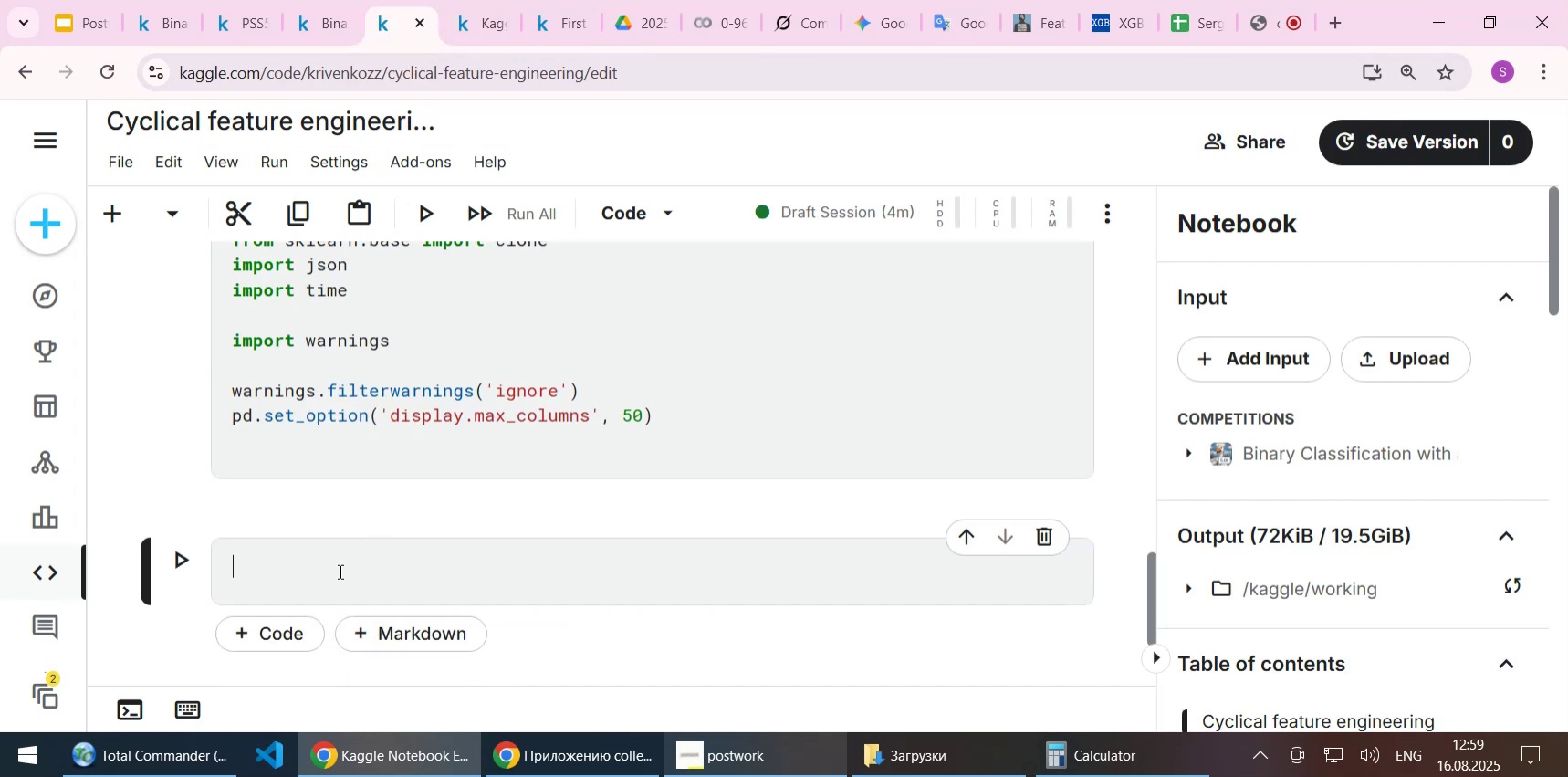 
key(Control+ControlLeft)
 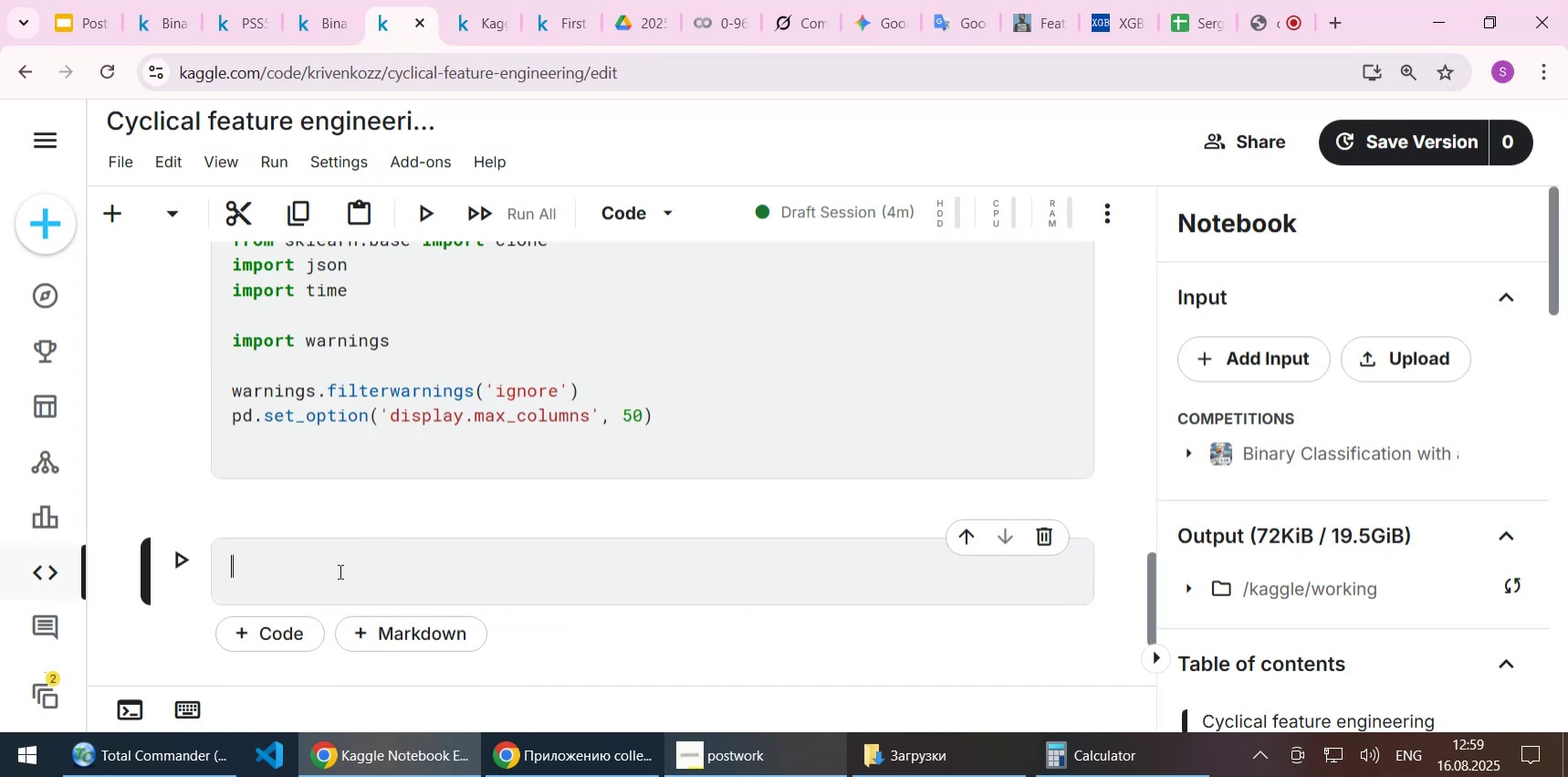 
key(Control+V)
 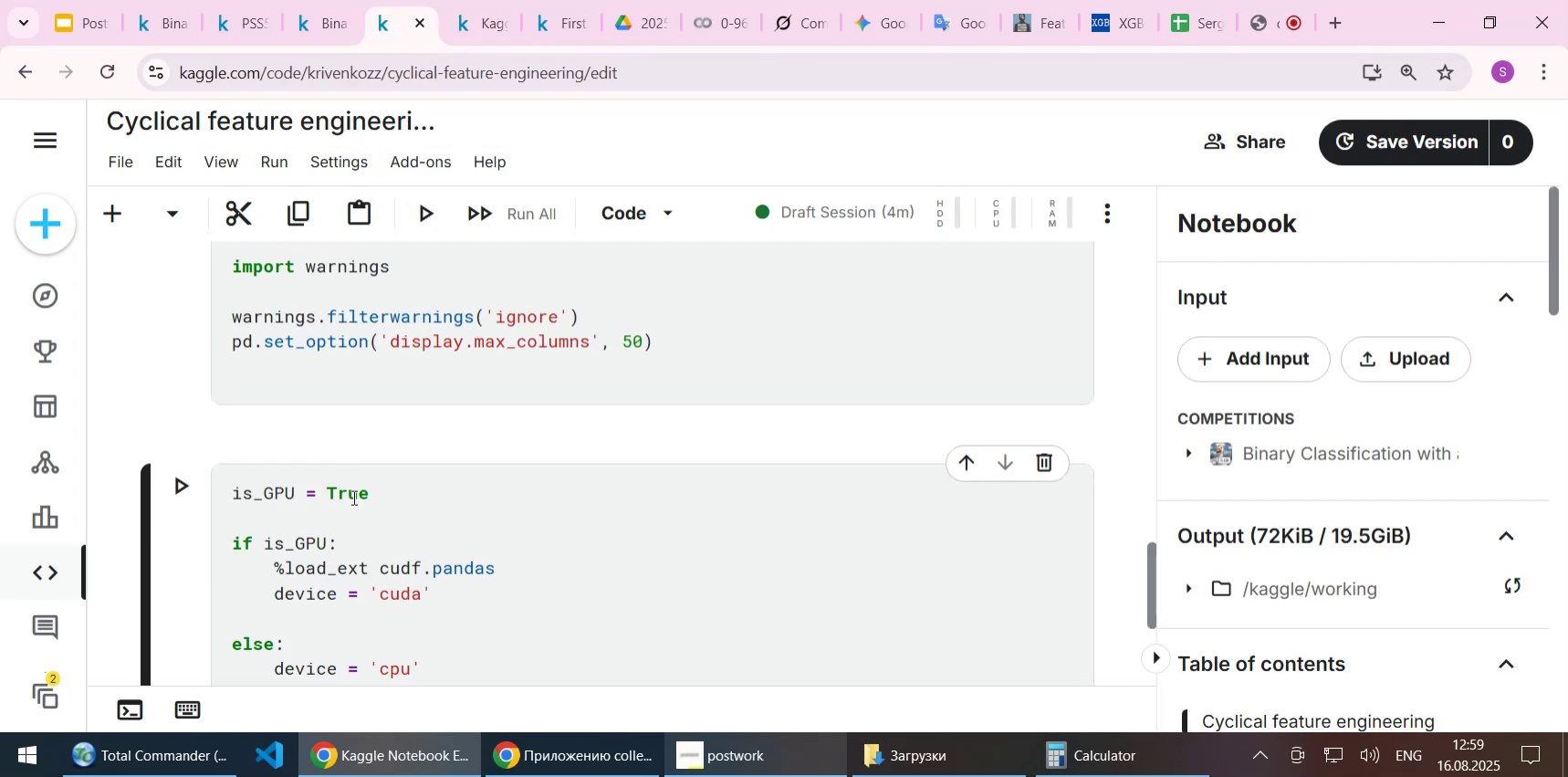 
double_click([352, 497])
 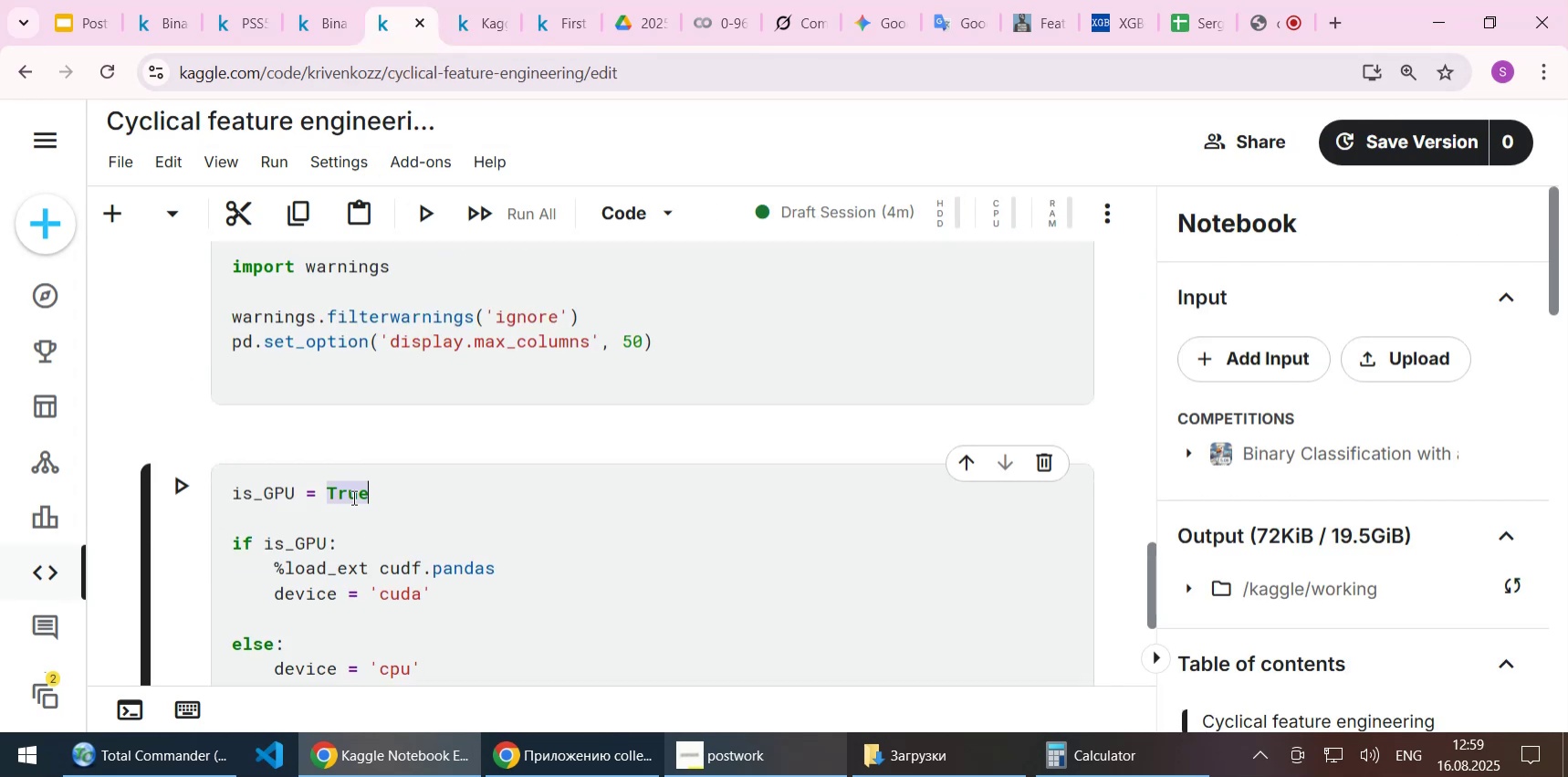 
type(False)
 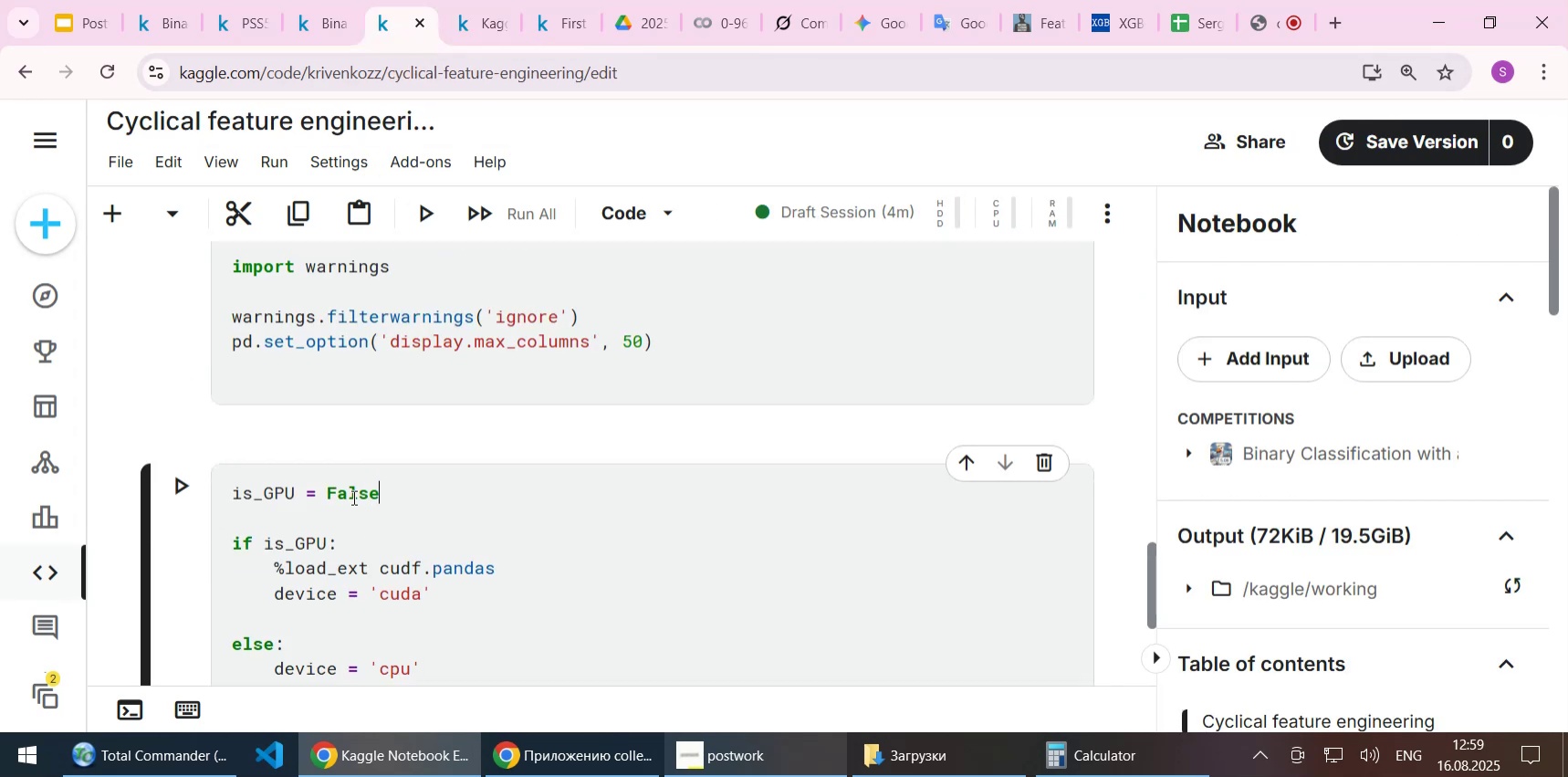 
key(Shift+Enter)
 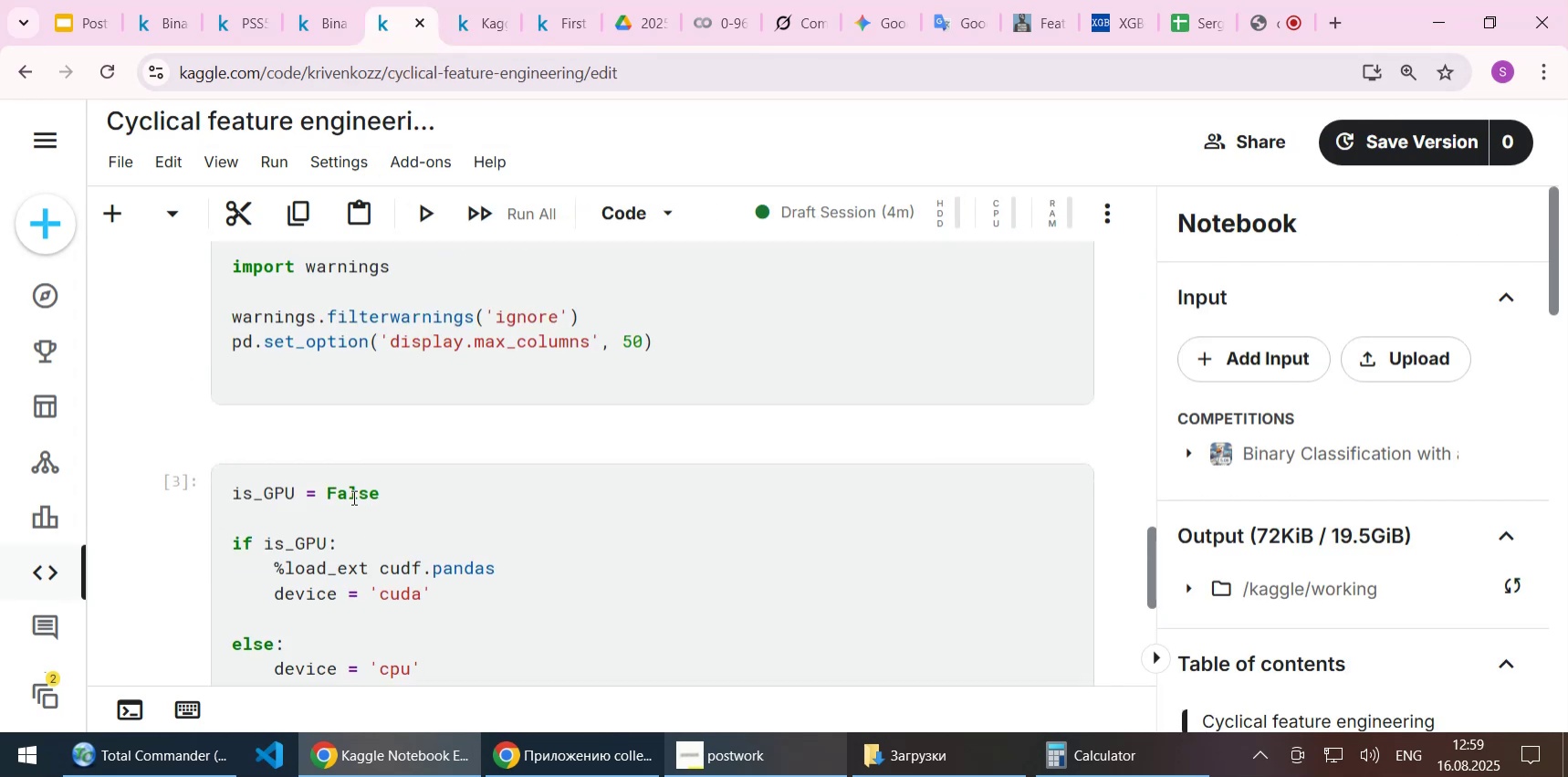 
scroll: coordinate [337, 500], scroll_direction: down, amount: 1.0
 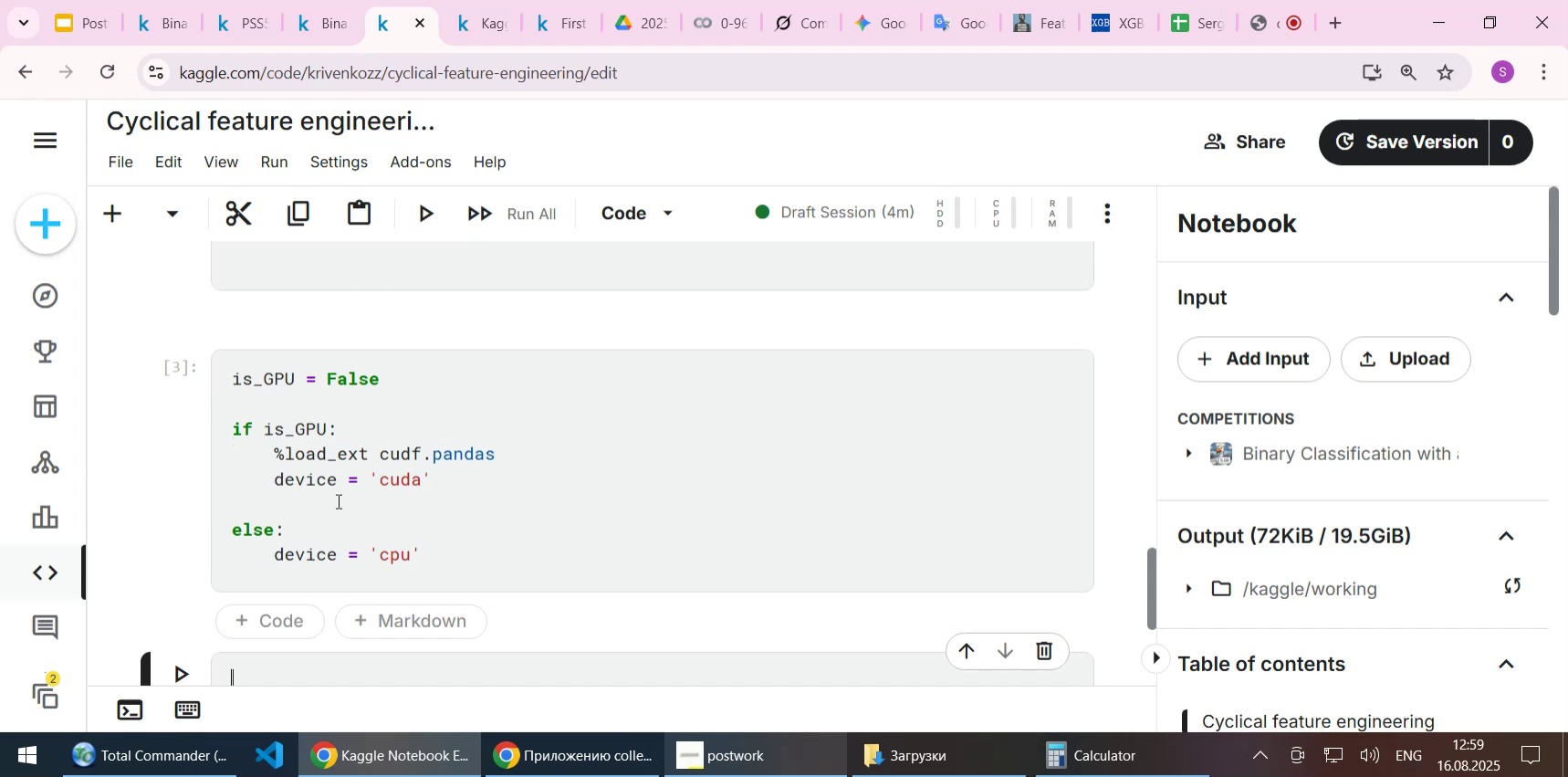 
wait(9.62)
 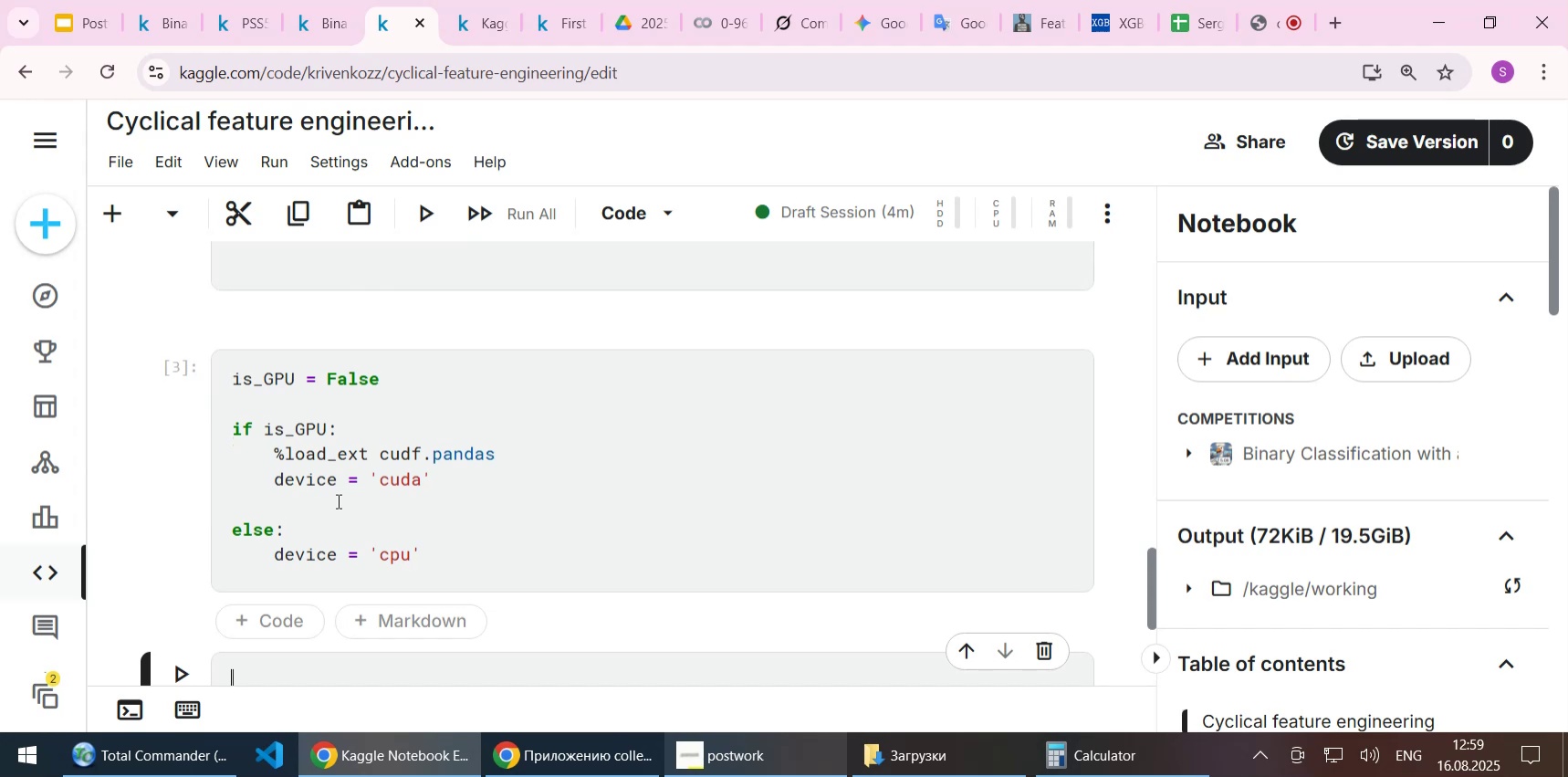 
scroll: coordinate [390, 509], scroll_direction: down, amount: 2.0
 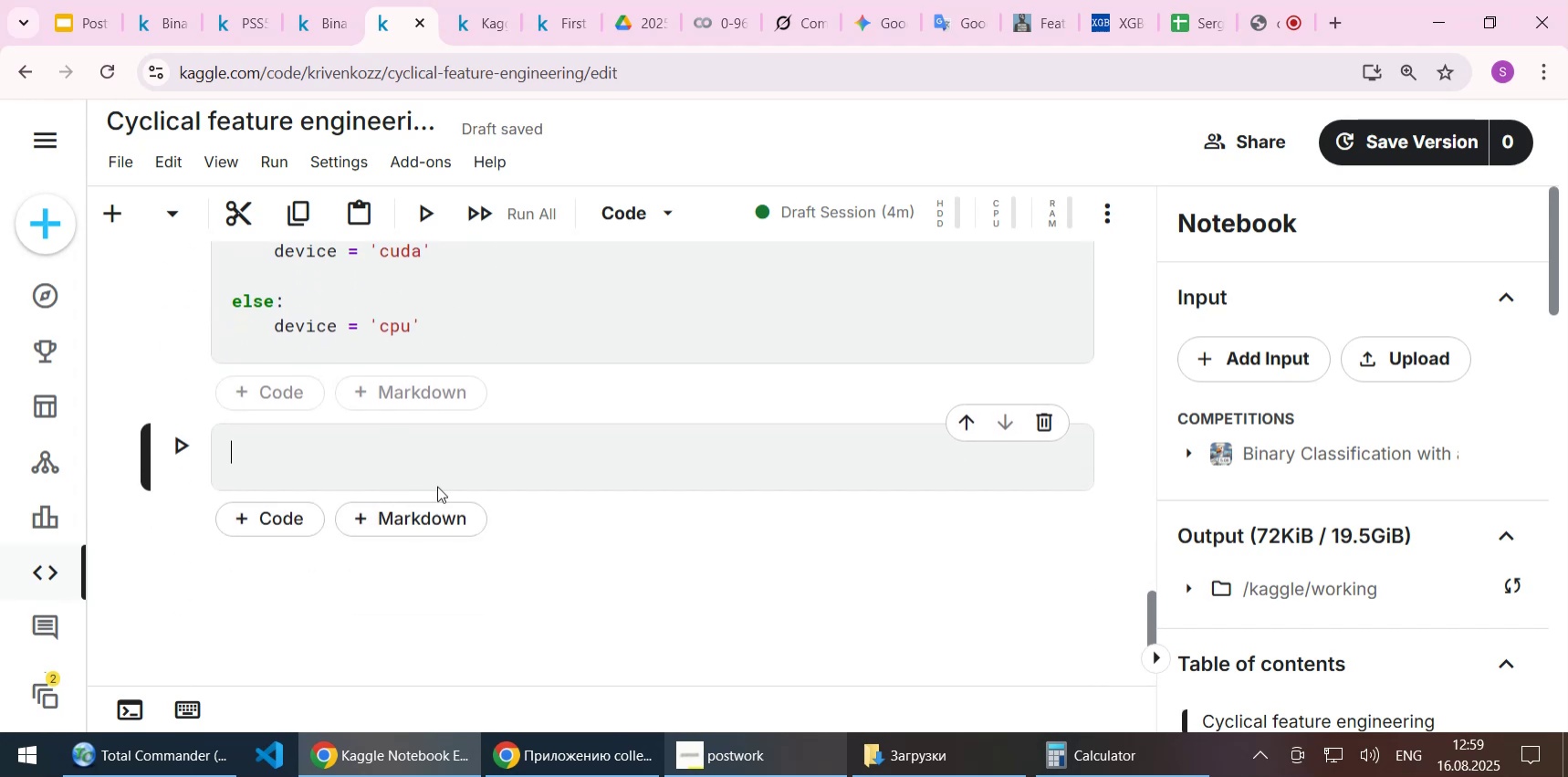 
scroll: coordinate [479, 469], scroll_direction: up, amount: 4.0
 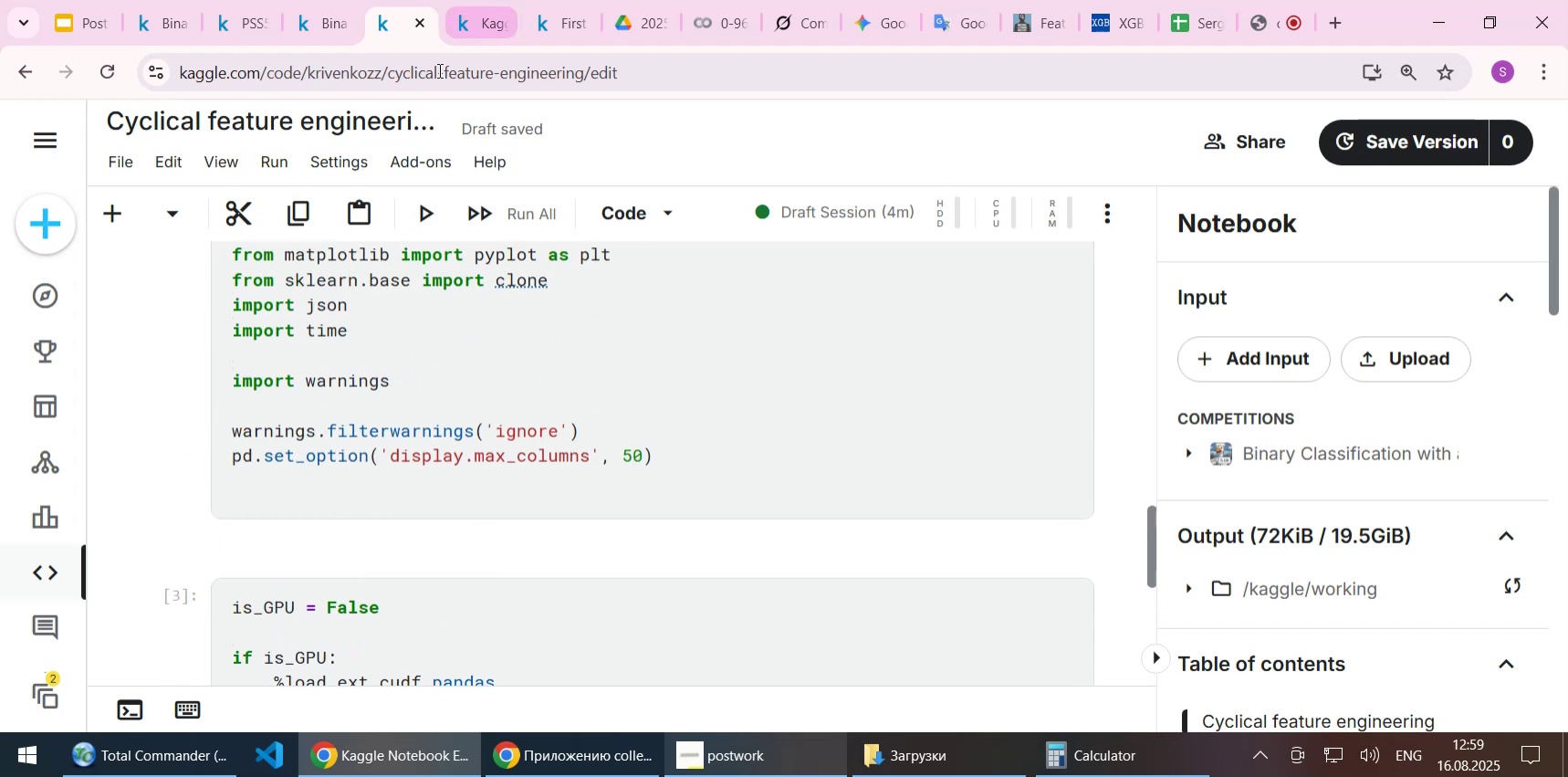 
left_click([699, 16])
 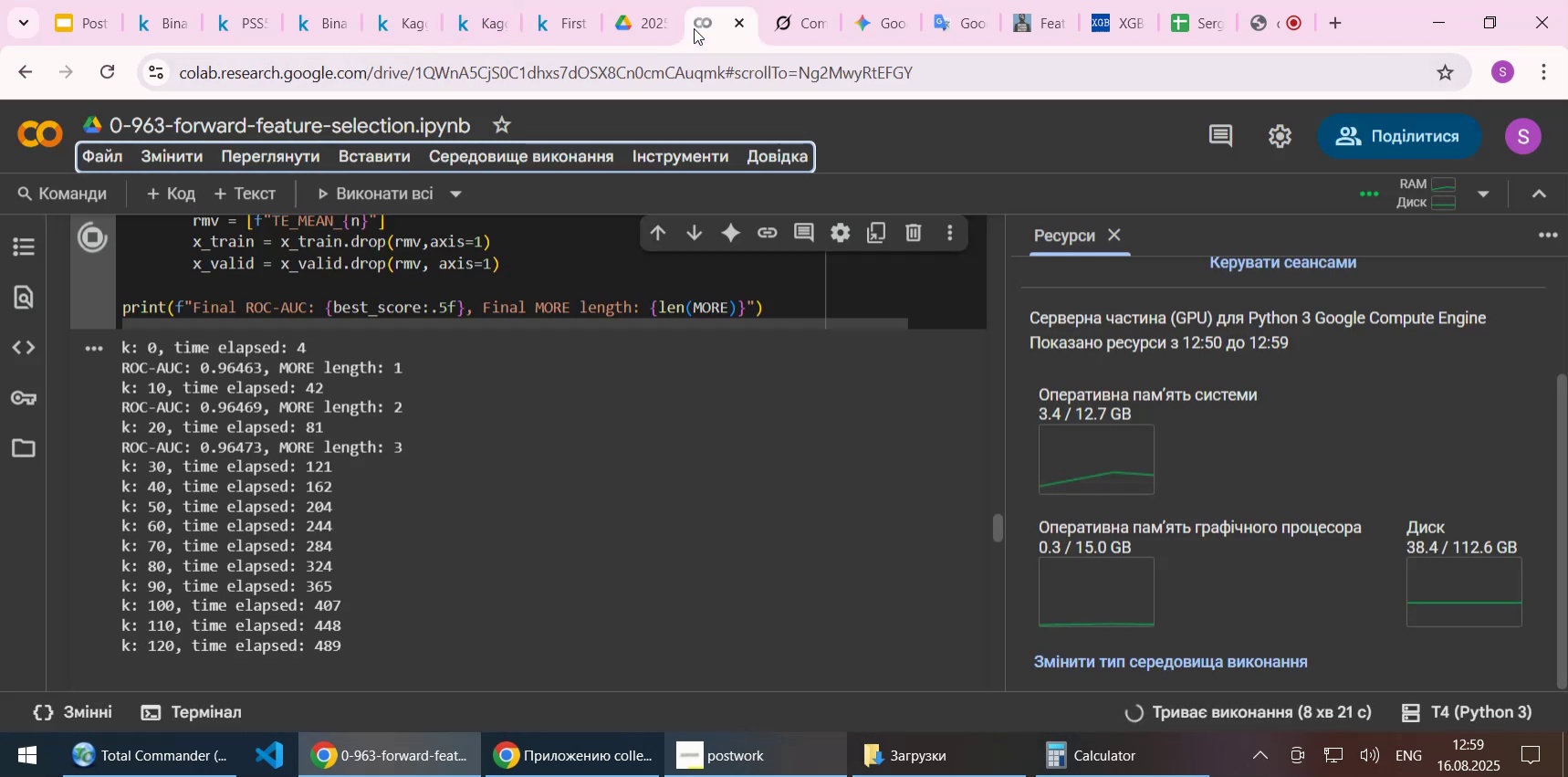 
scroll: coordinate [528, 439], scroll_direction: down, amount: 1.0
 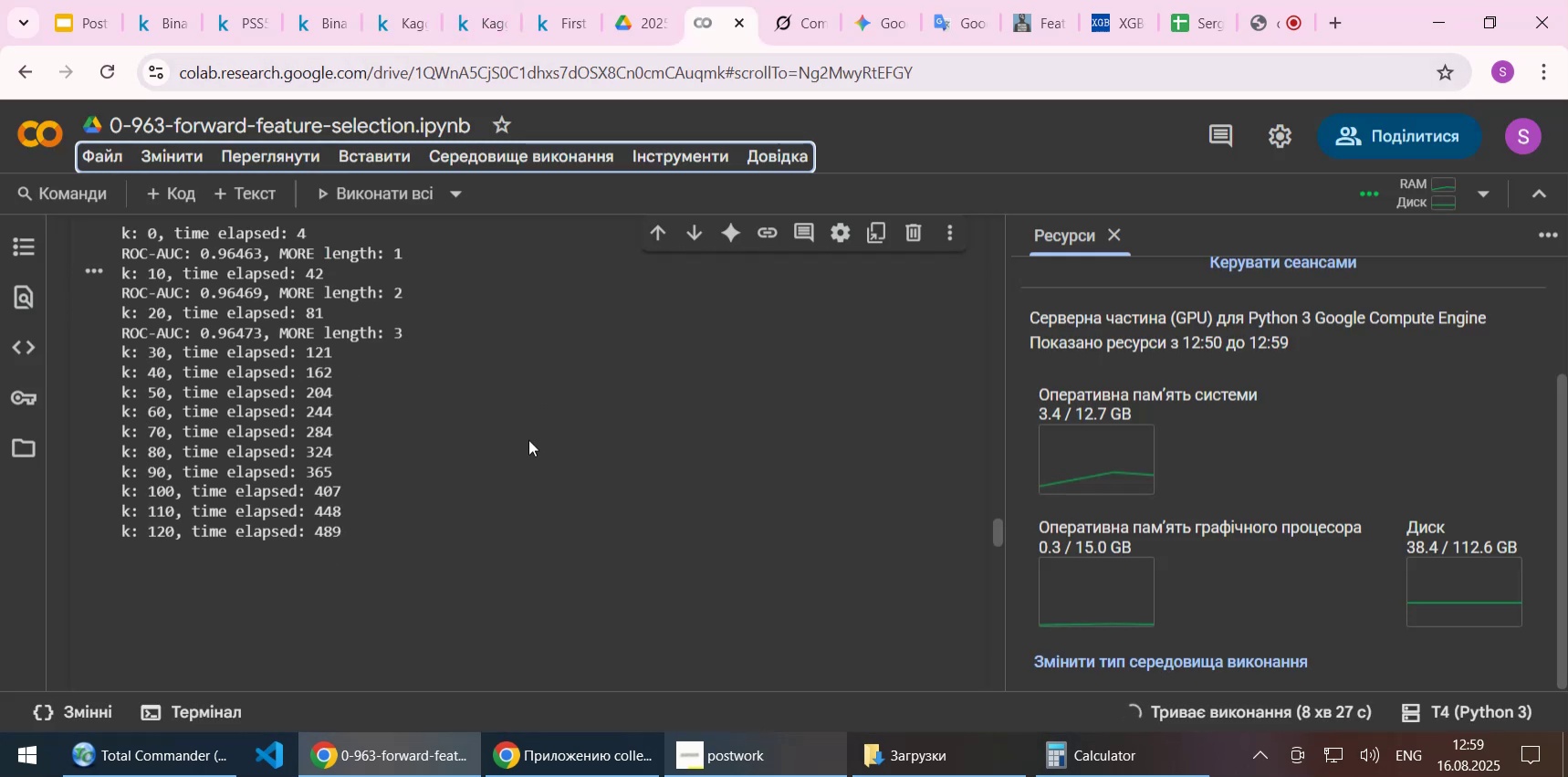 
wait(6.73)
 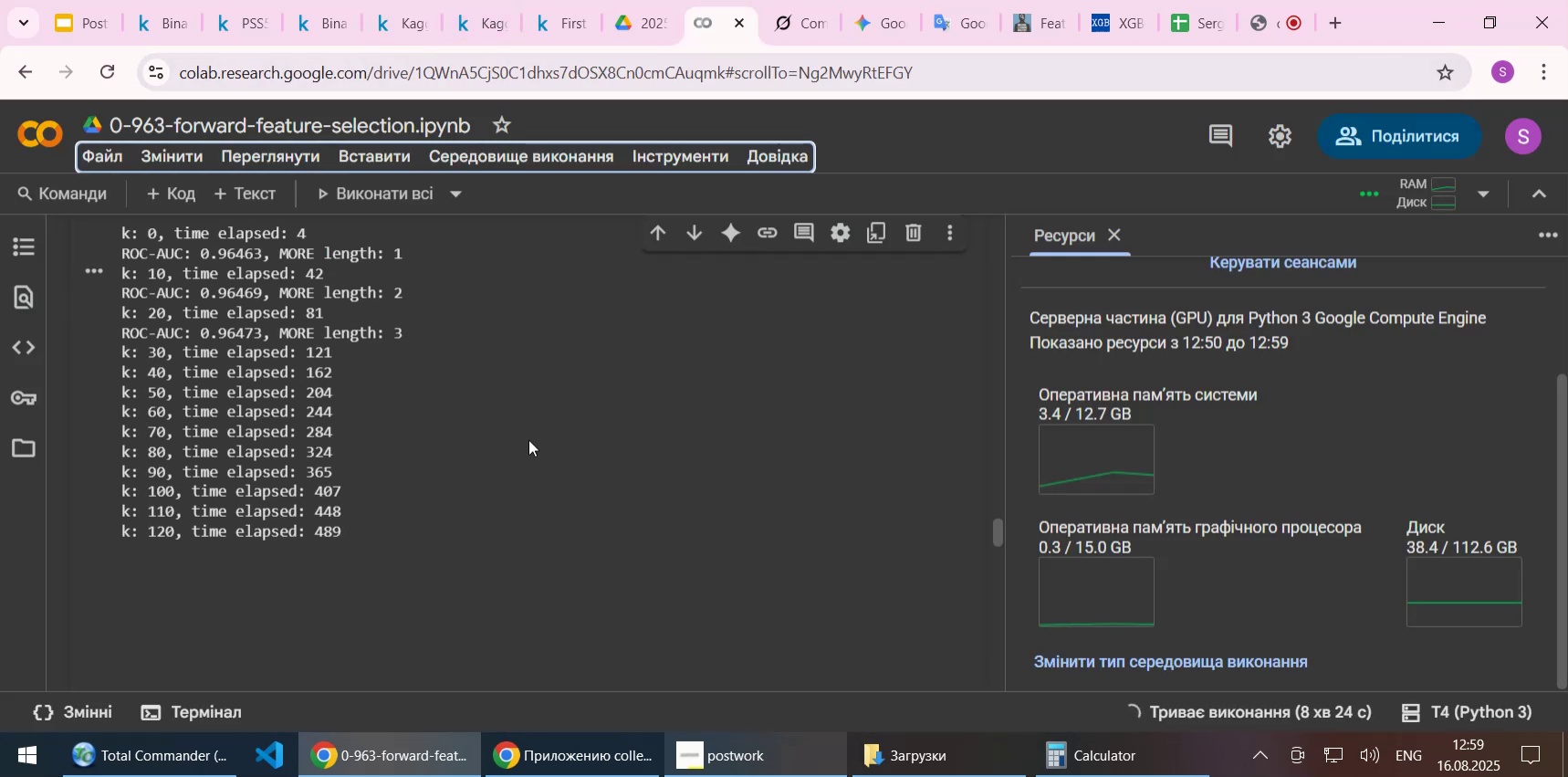 
left_click([403, 16])
 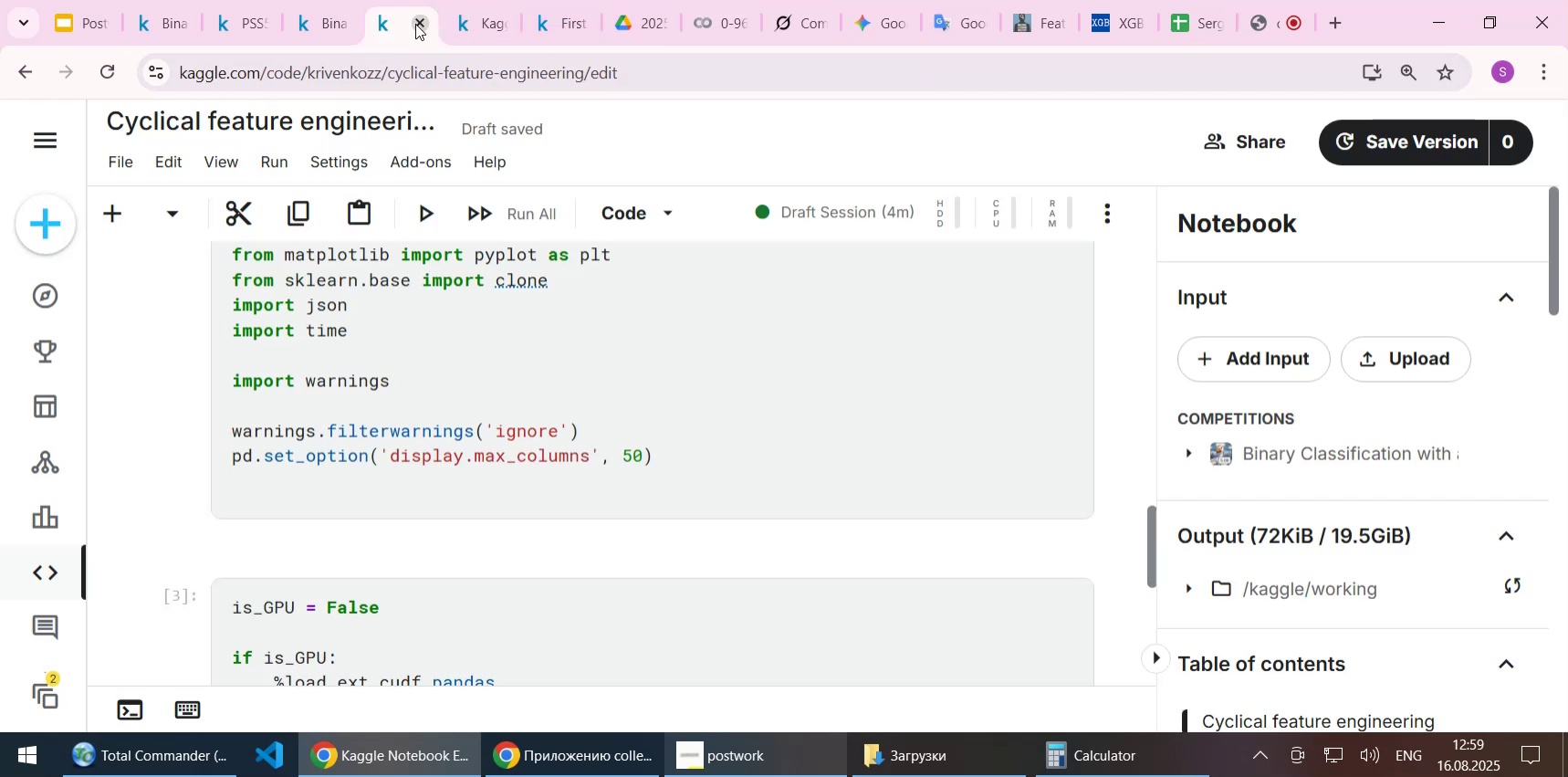 
left_click([467, 23])
 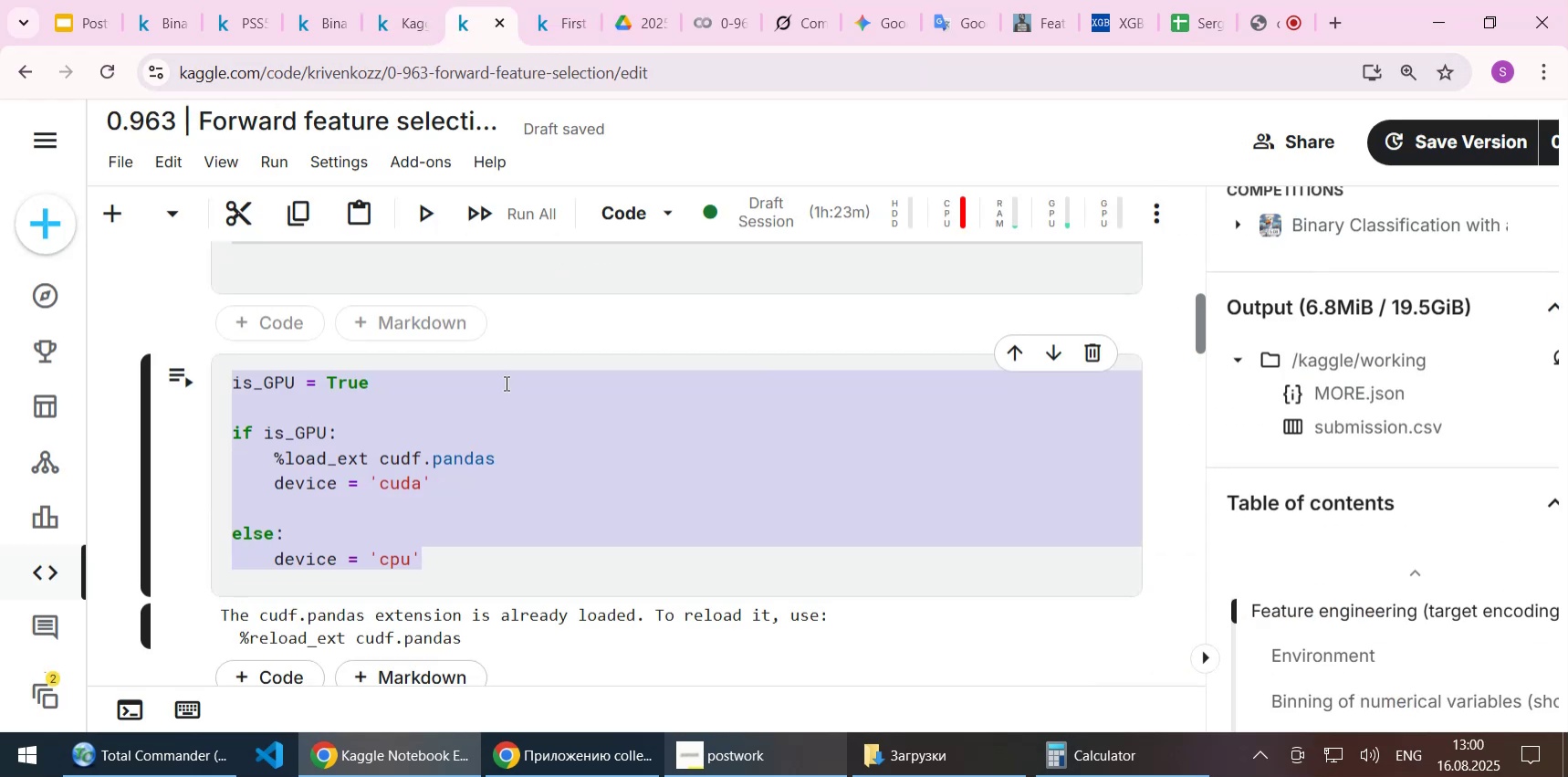 
left_click([501, 503])
 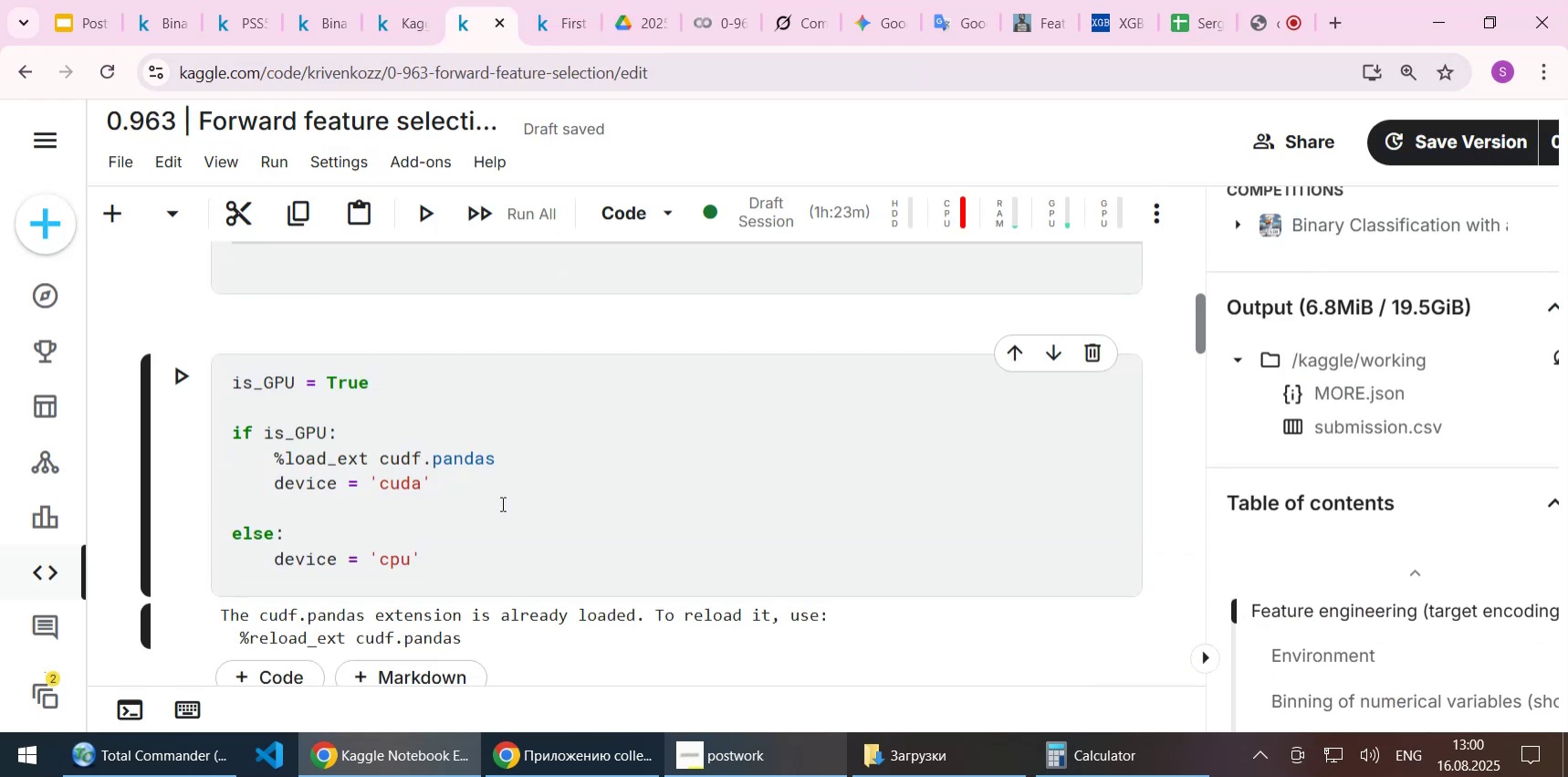 
scroll: coordinate [501, 503], scroll_direction: down, amount: 3.0
 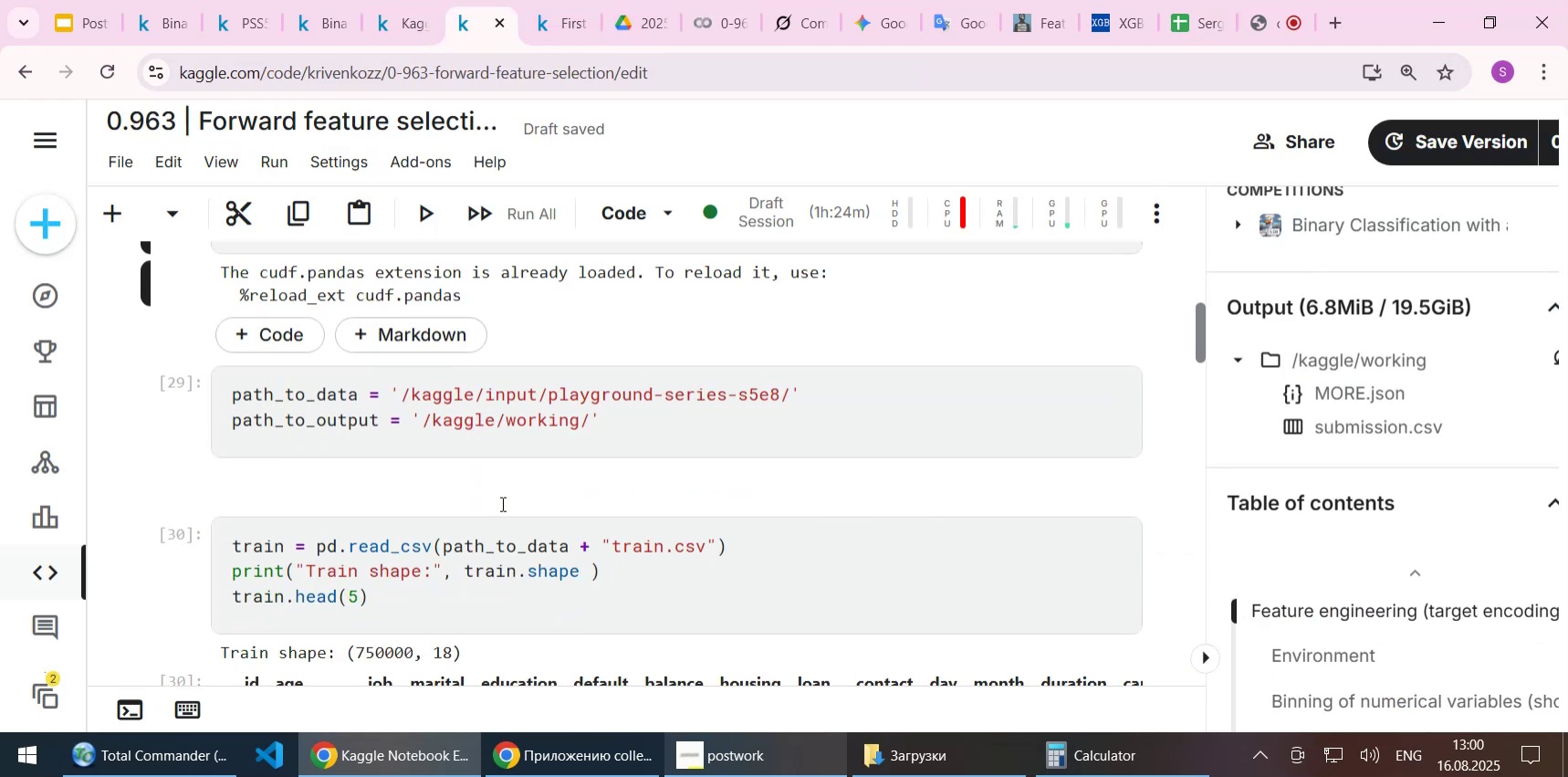 
scroll: coordinate [501, 503], scroll_direction: up, amount: 1.0
 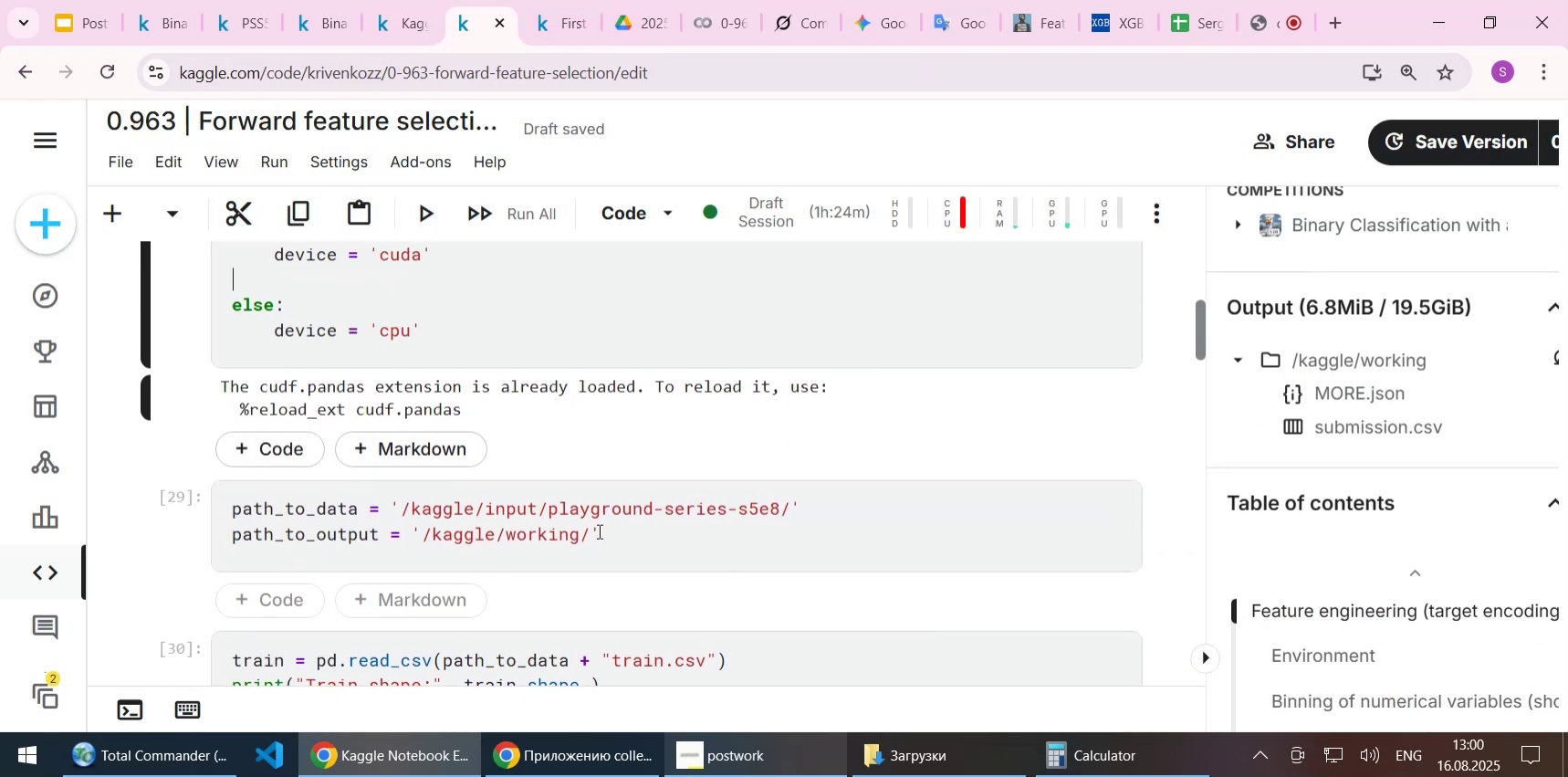 
left_click_drag(start_coordinate=[606, 530], to_coordinate=[235, 482])
 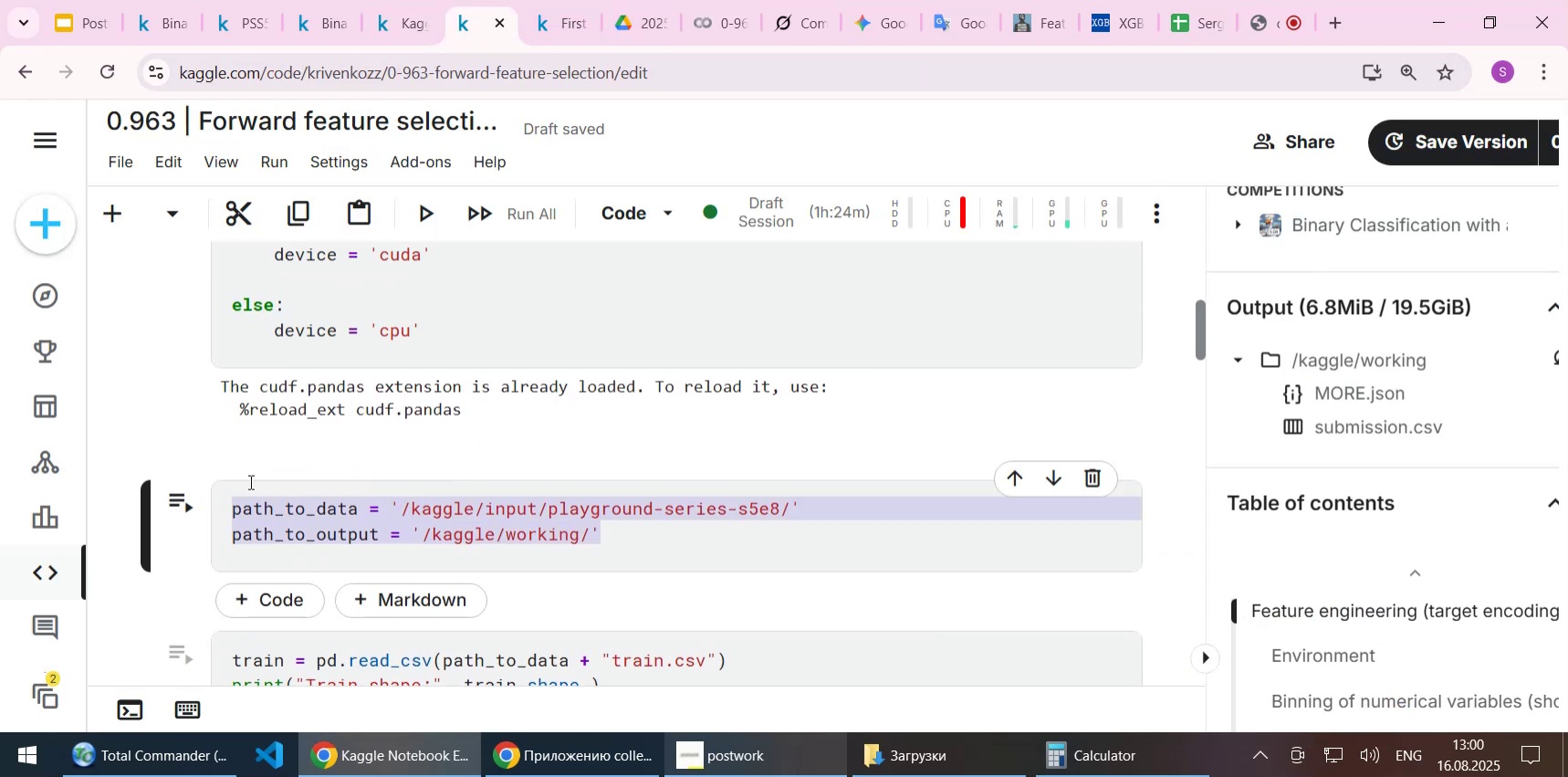 
key(Control+C)
 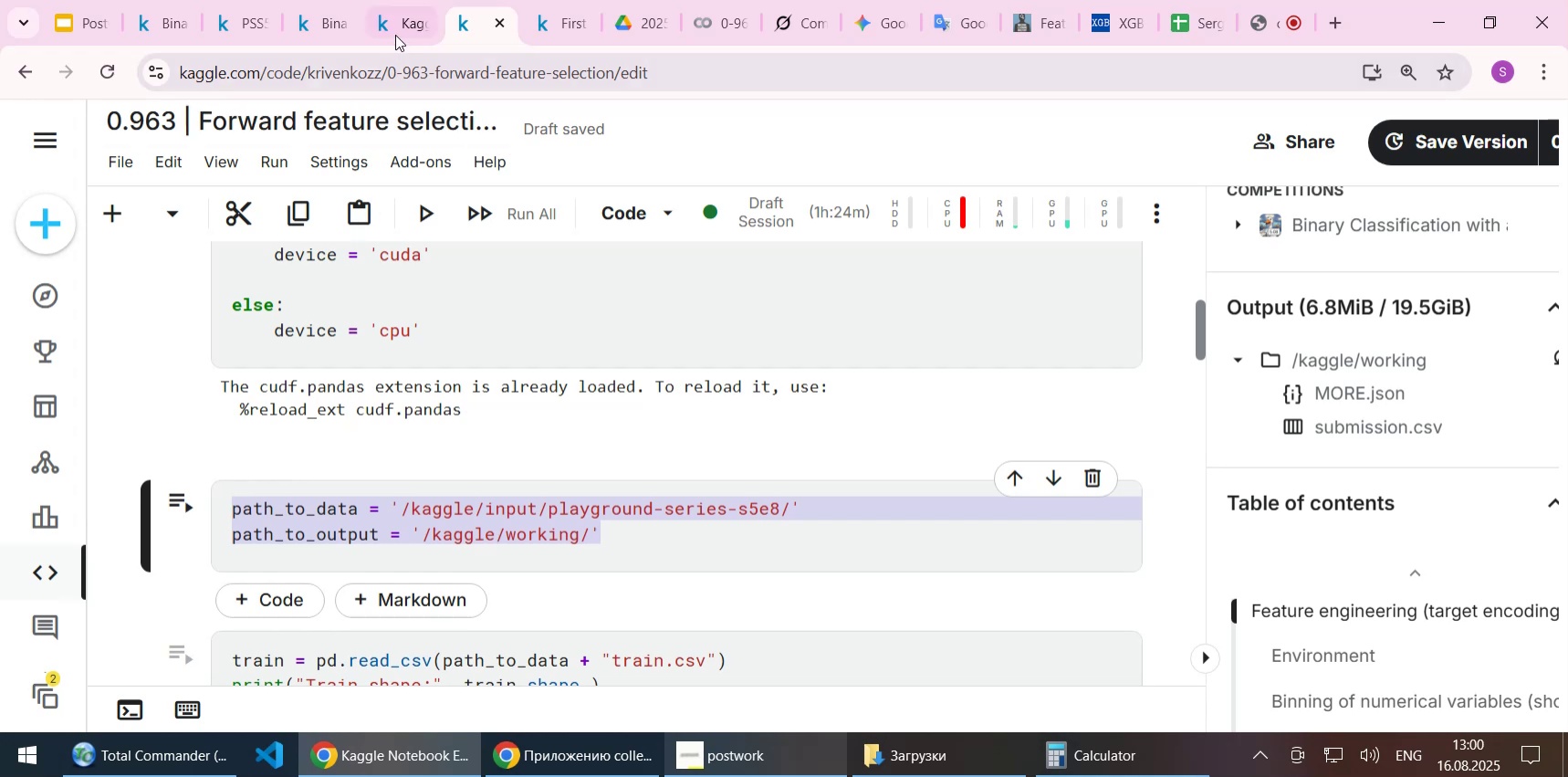 
left_click([401, 24])
 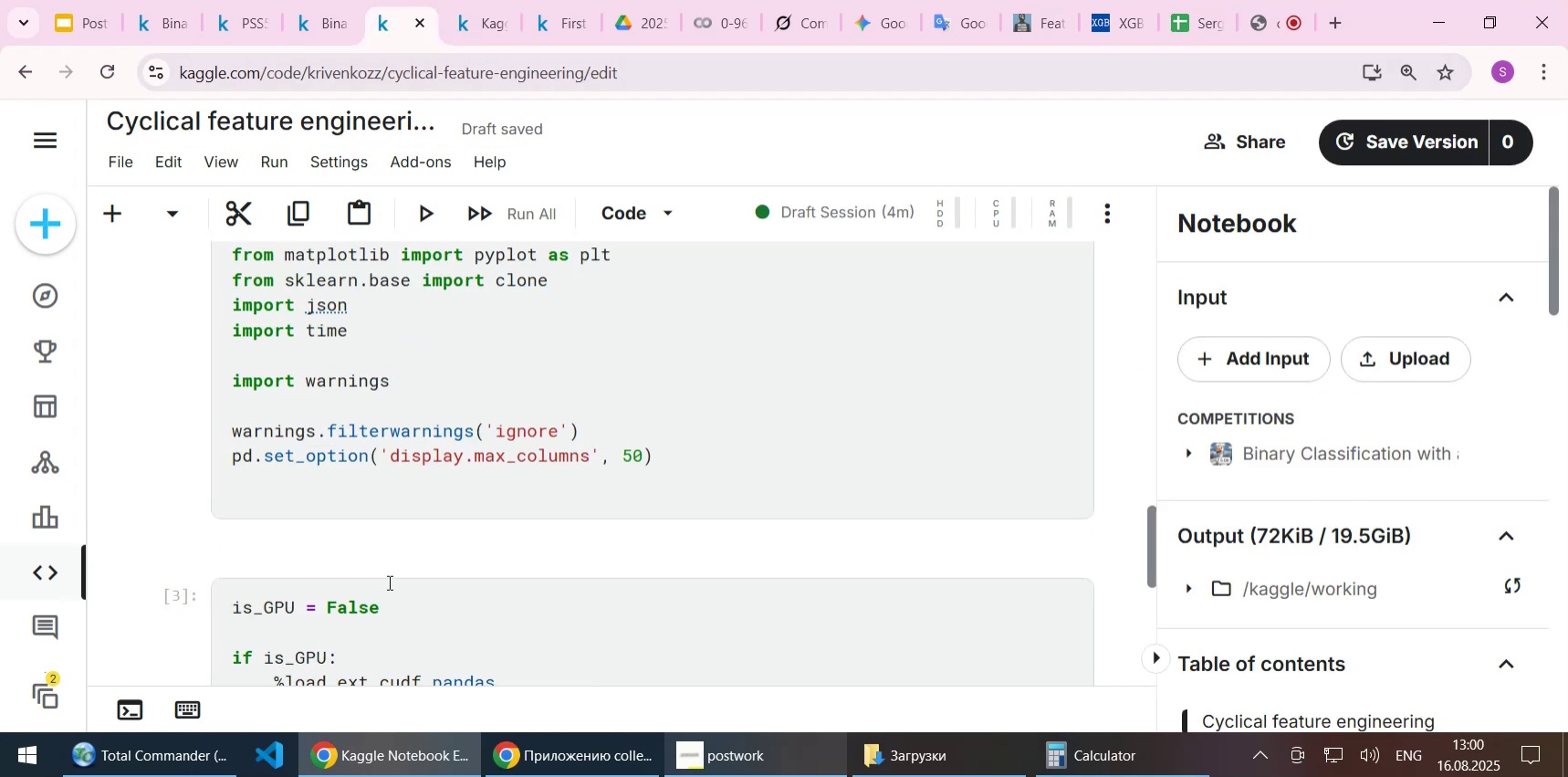 
scroll: coordinate [388, 578], scroll_direction: down, amount: 3.0
 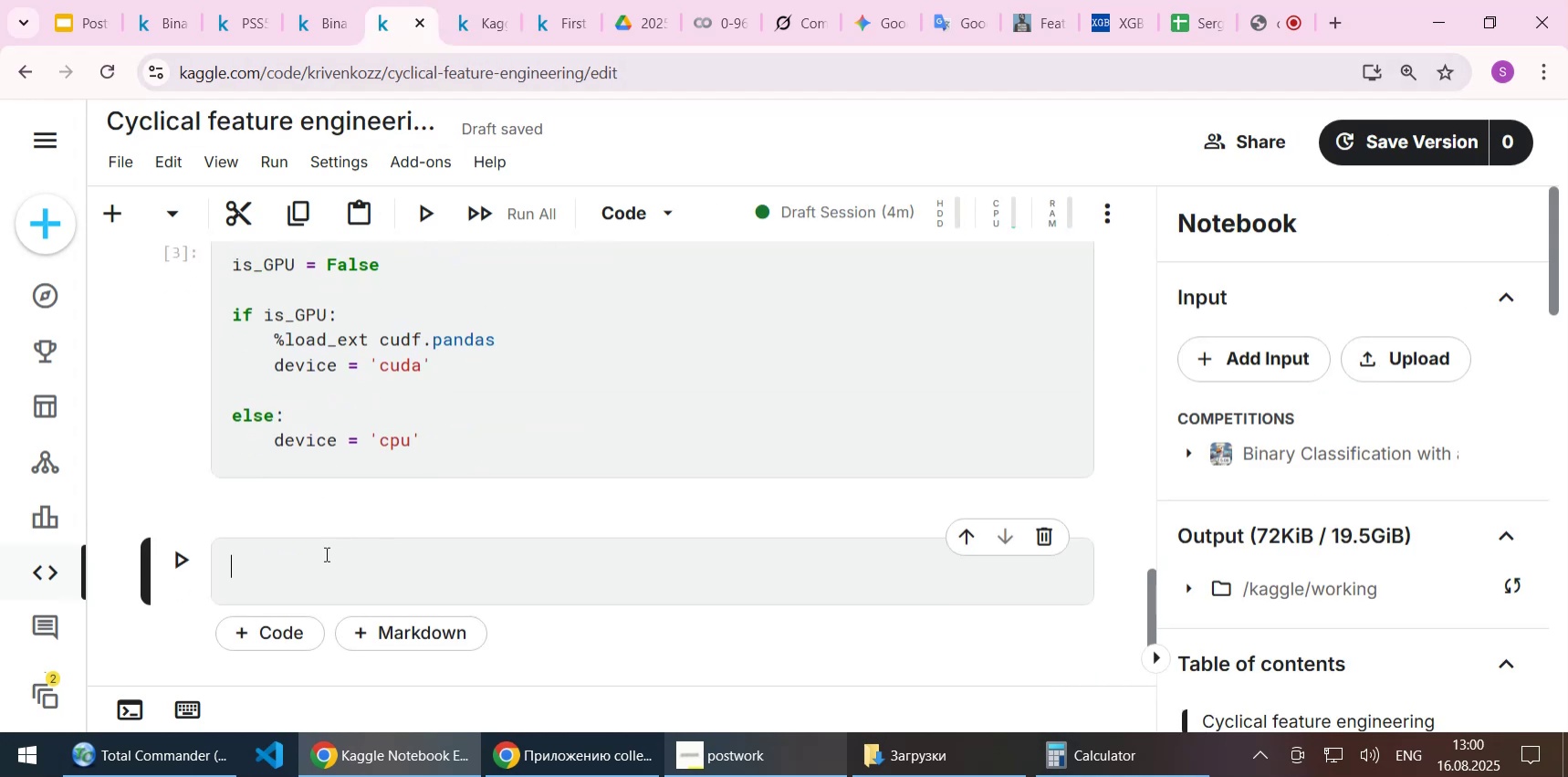 
key(Control+V)
 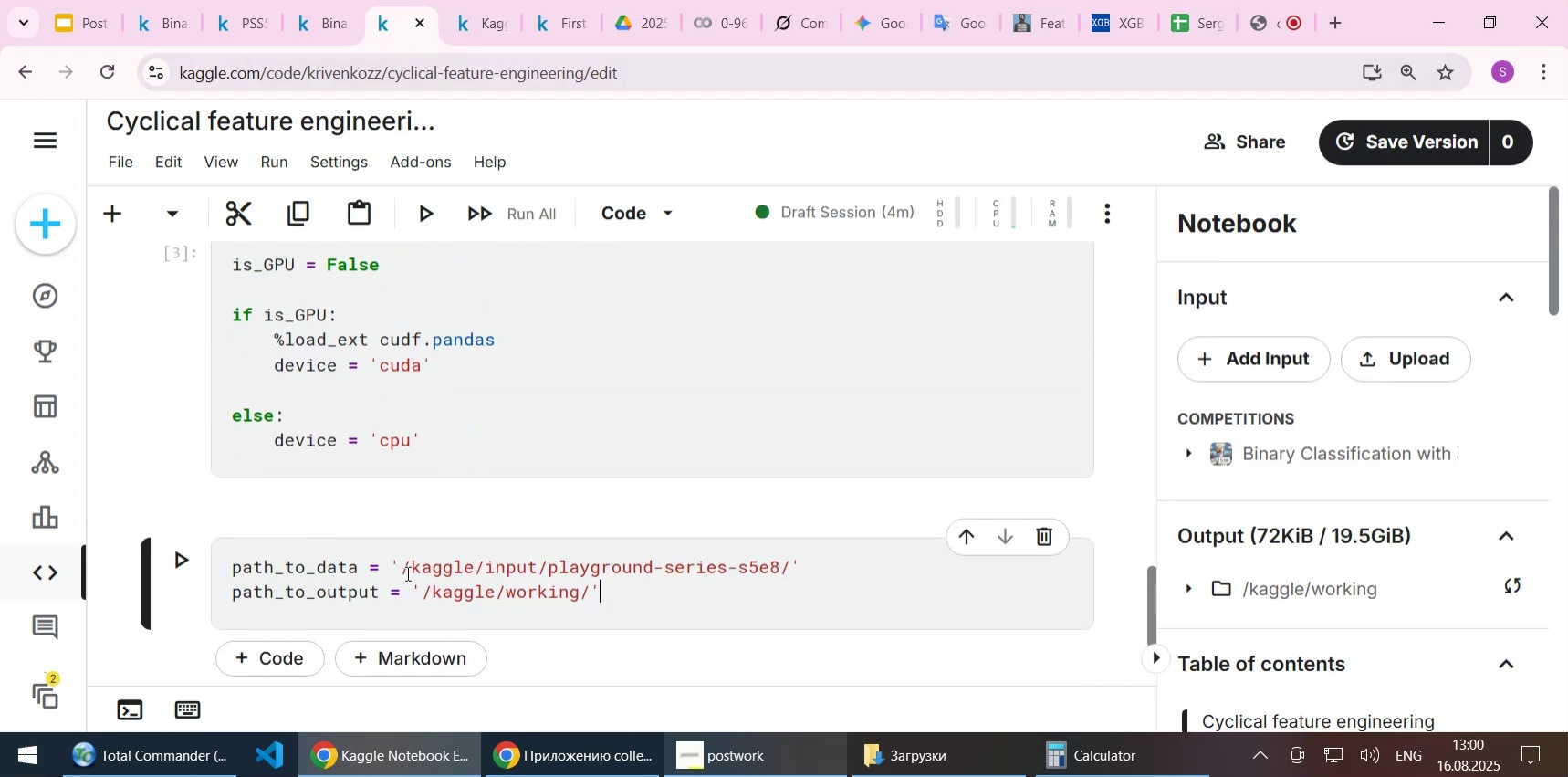 
key(Shift+ShiftLeft)
 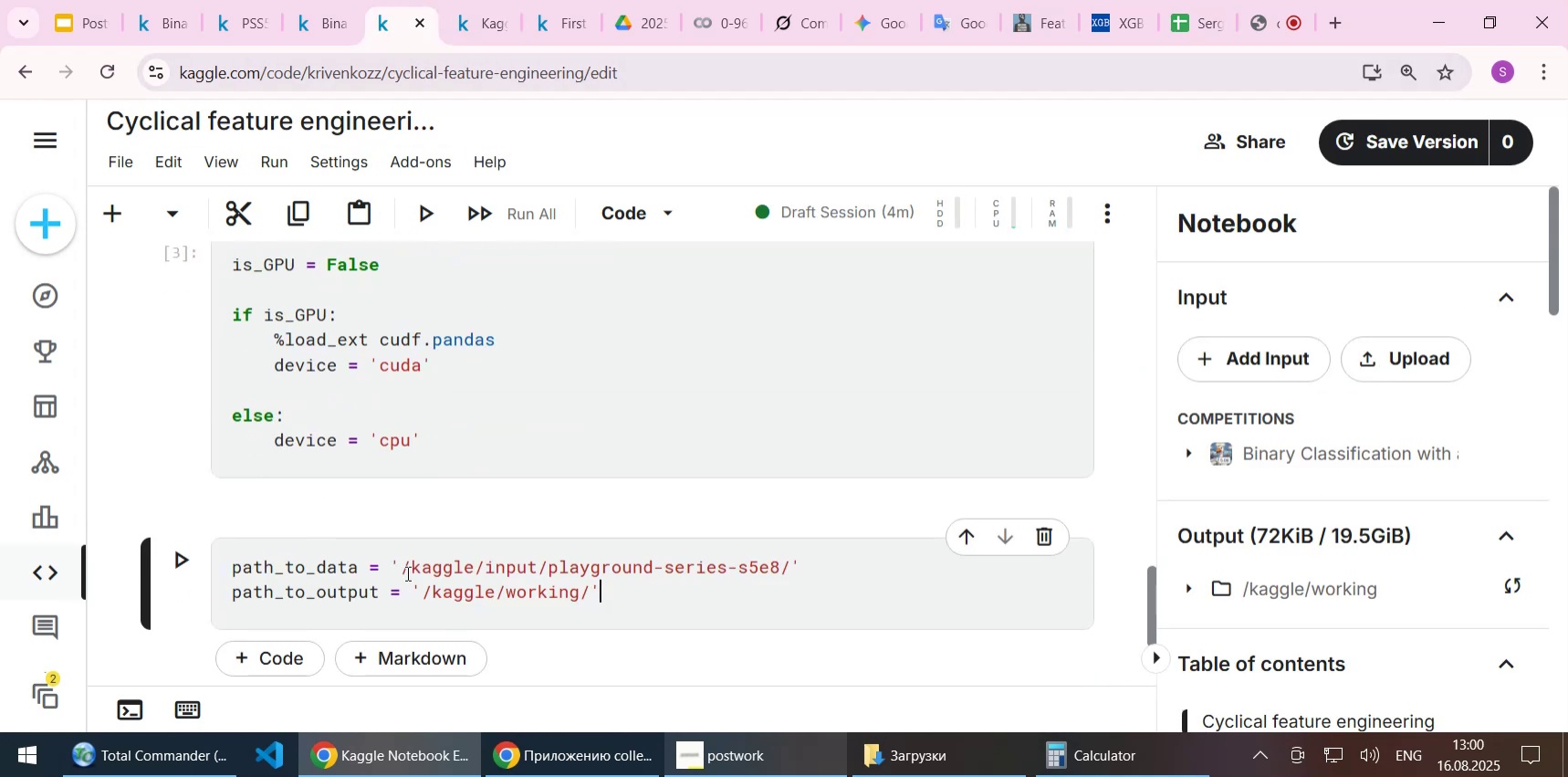 
key(Shift+Enter)
 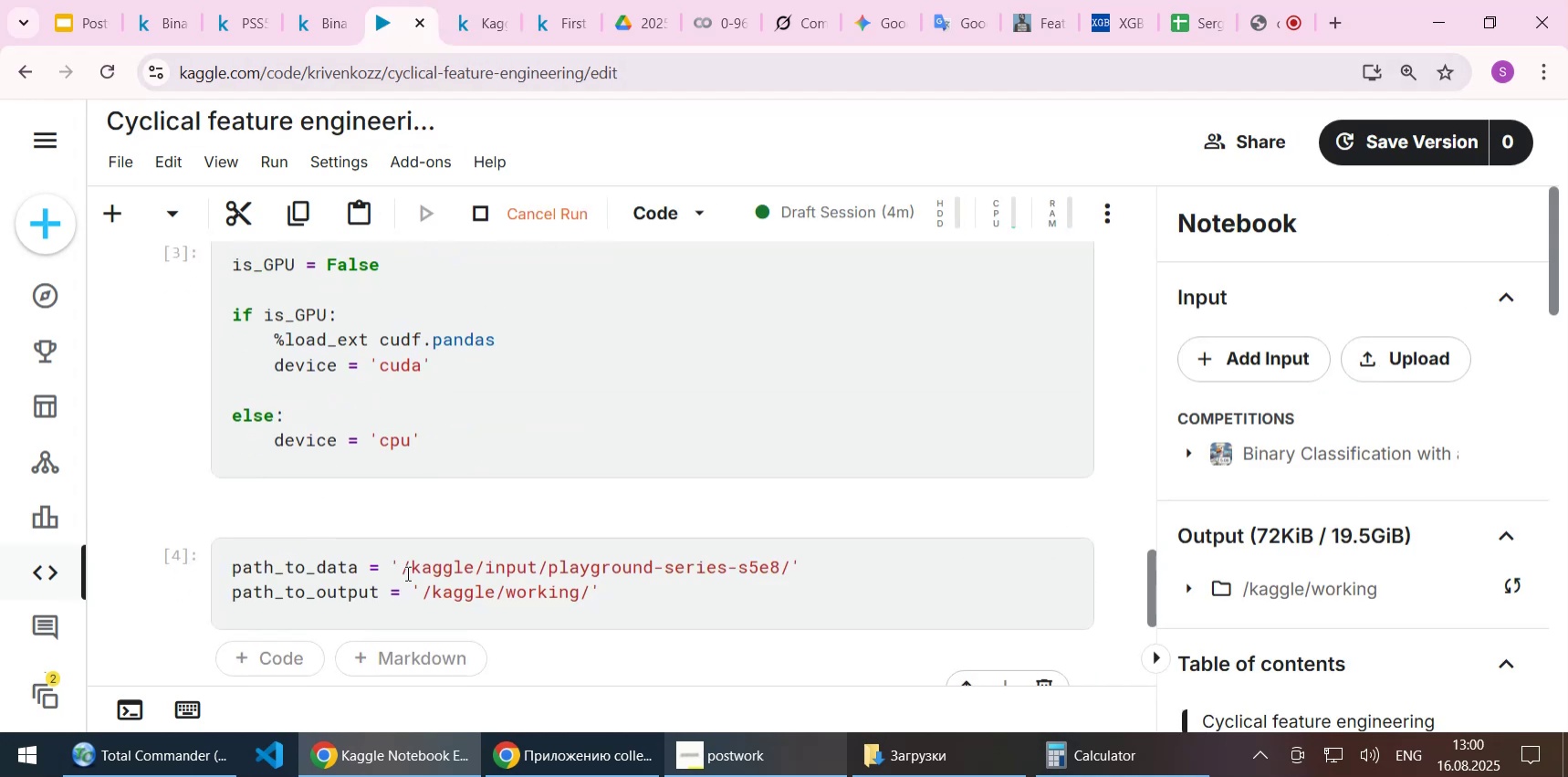 
scroll: coordinate [427, 531], scroll_direction: down, amount: 3.0
 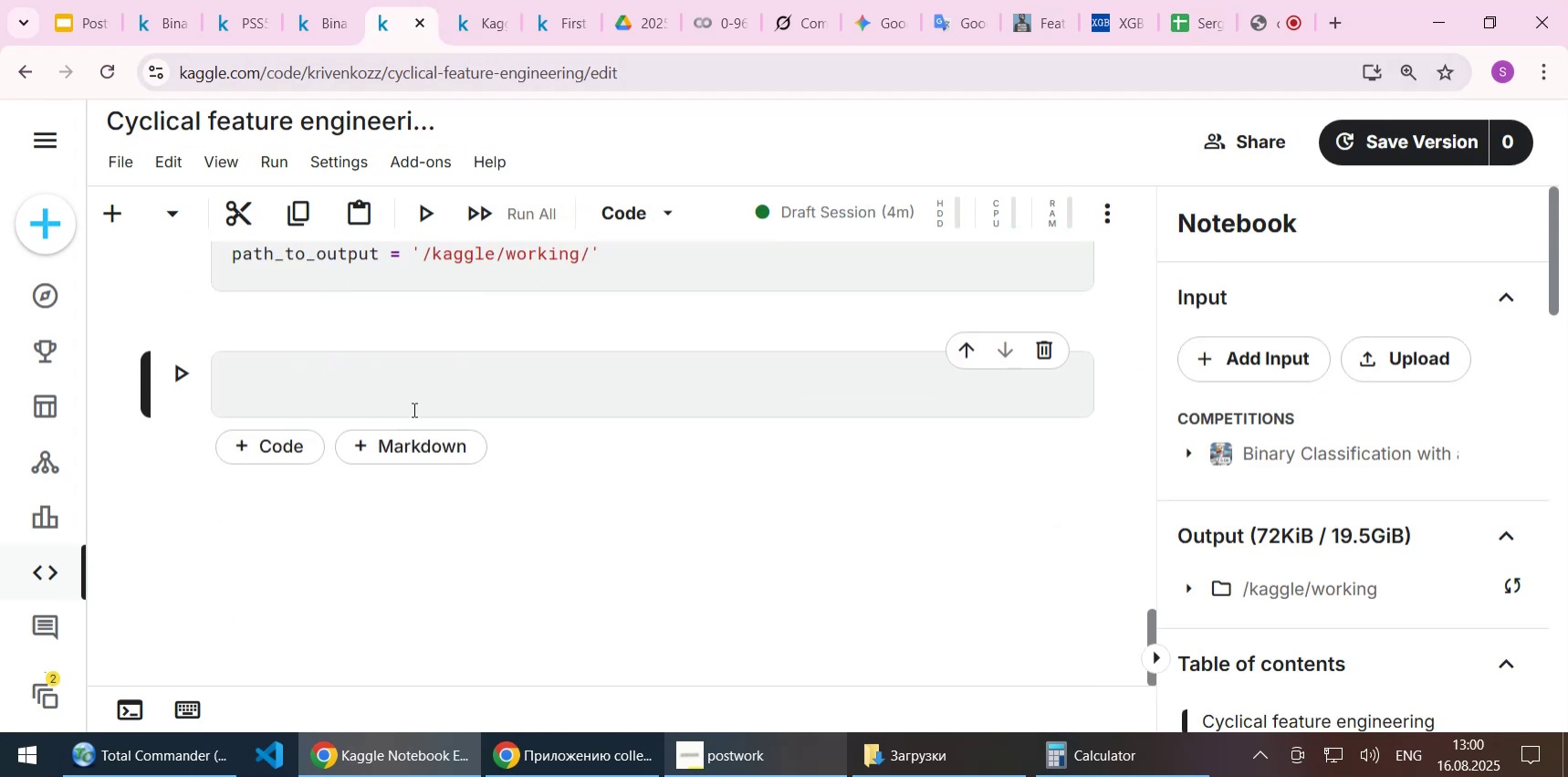 
left_click([399, 391])
 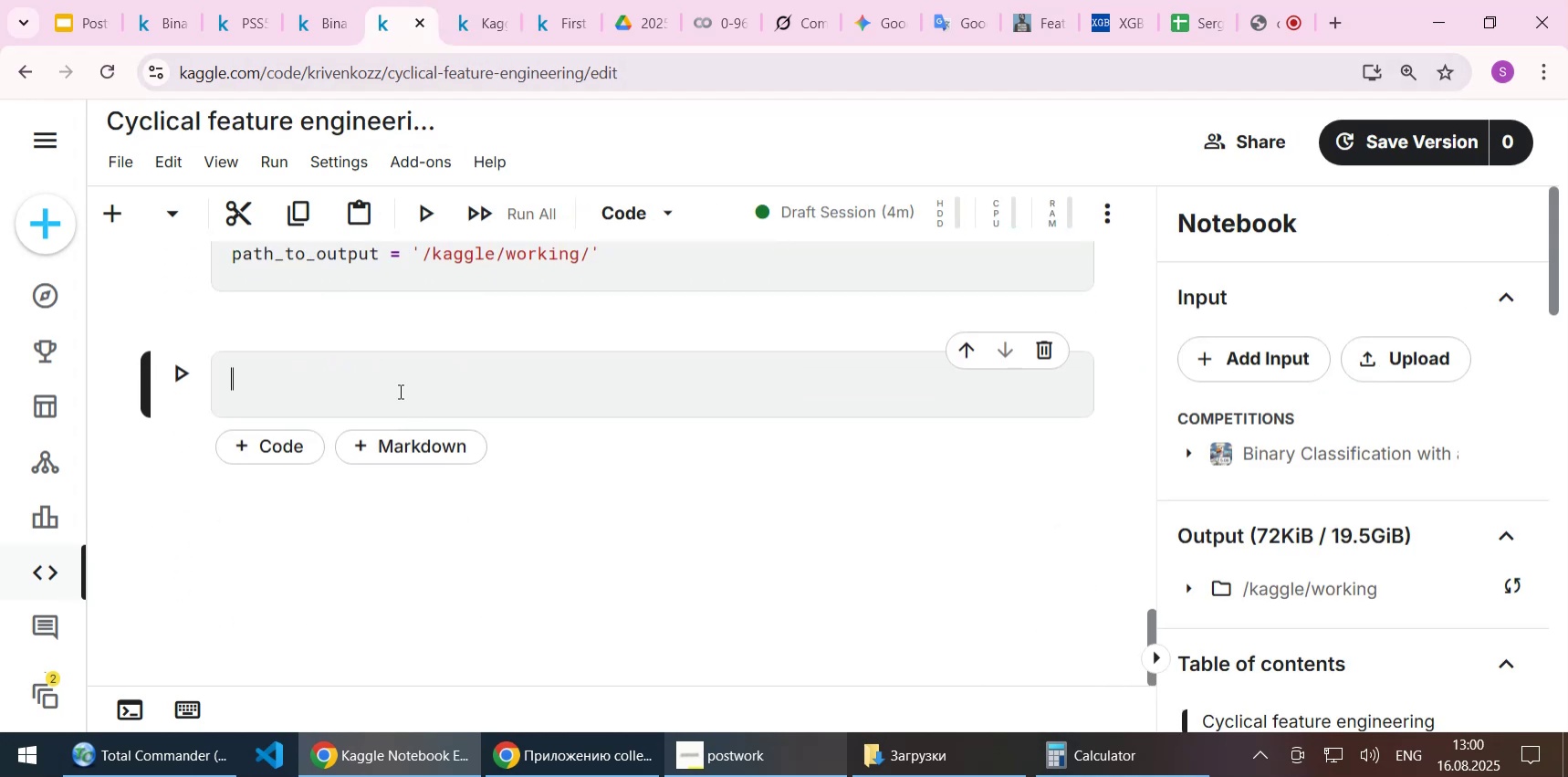 
scroll: coordinate [399, 389], scroll_direction: up, amount: 1.0
 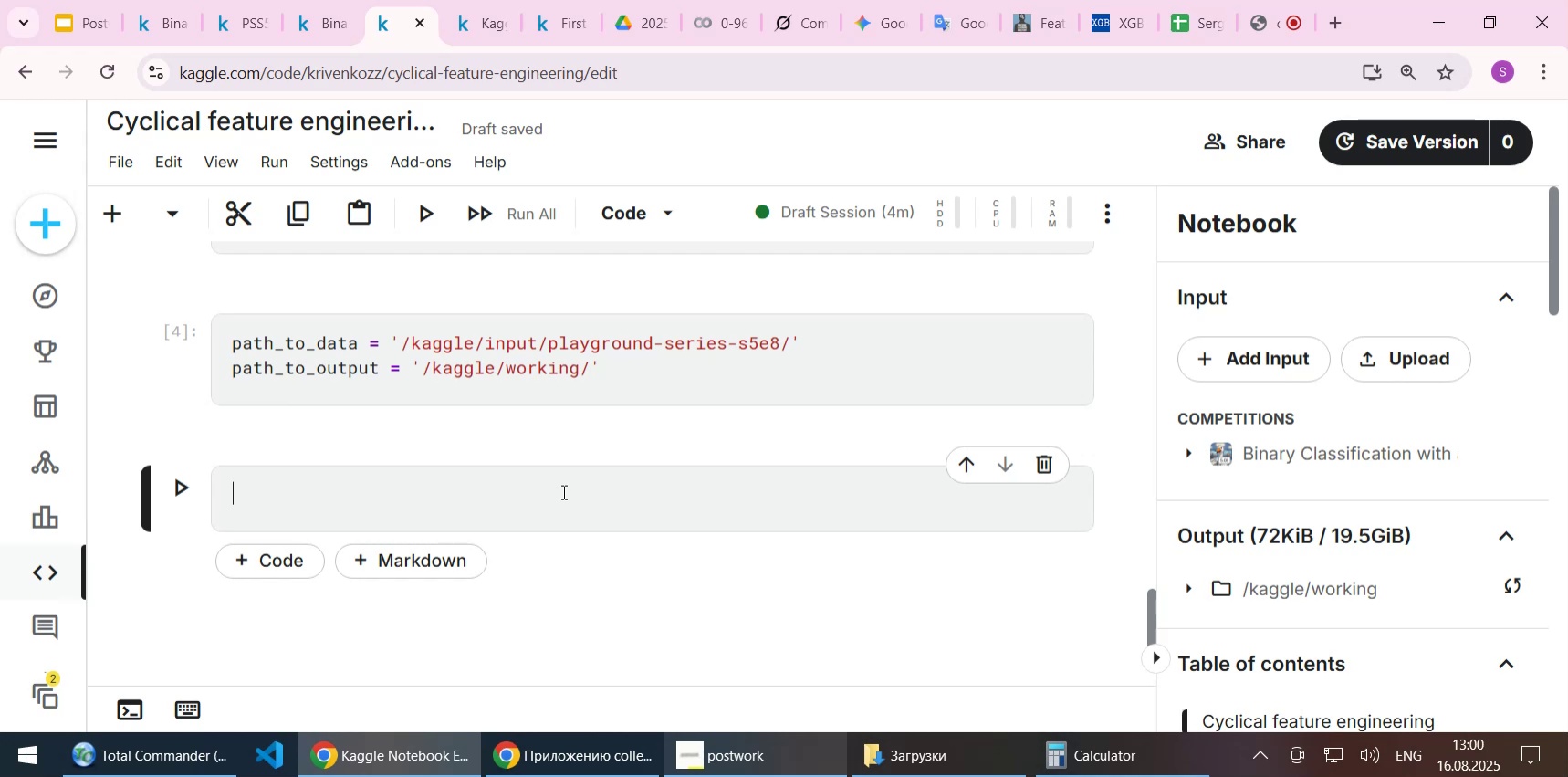 
wait(7.22)
 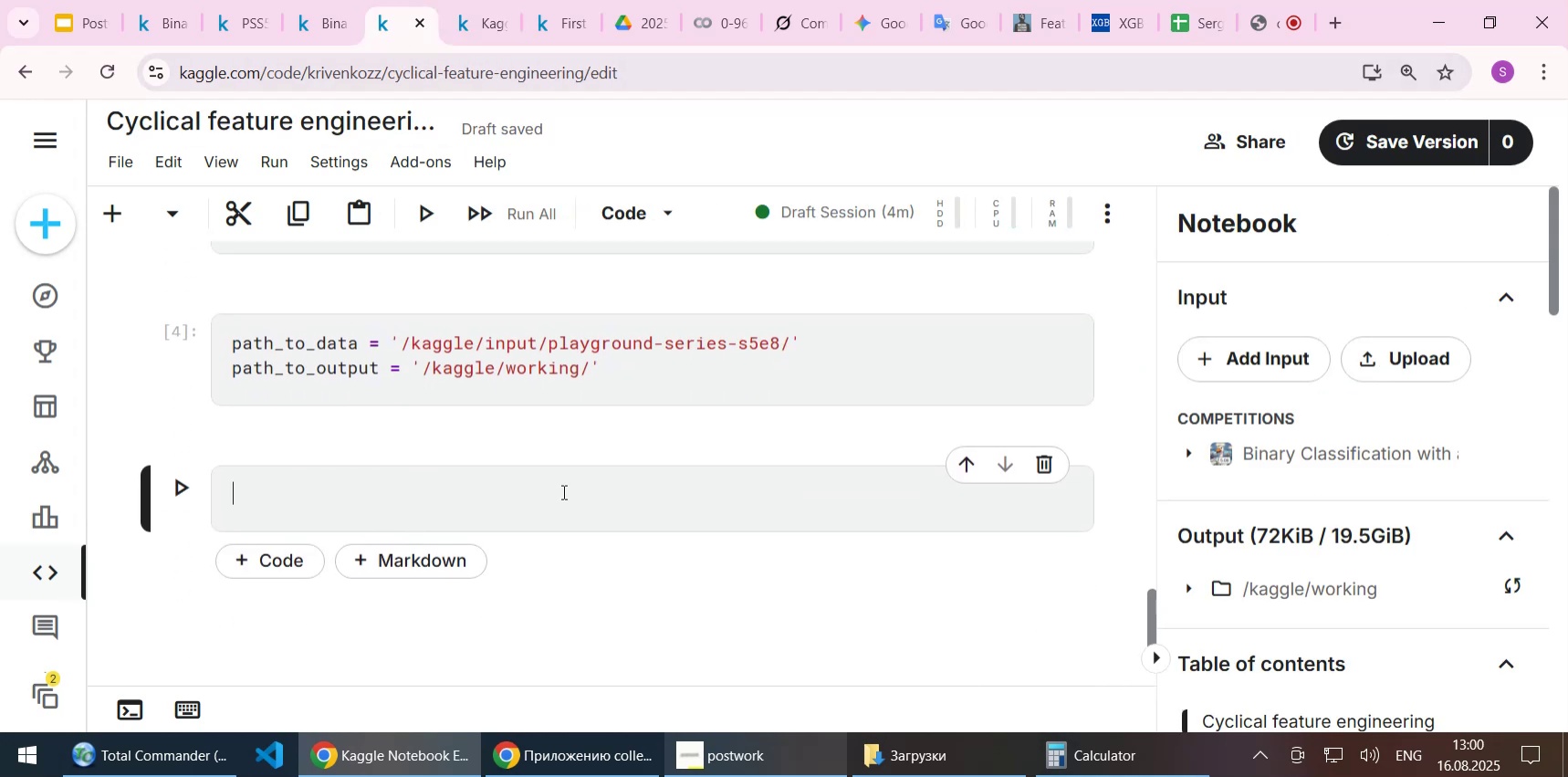 
scroll: coordinate [1369, 531], scroll_direction: down, amount: 9.0
 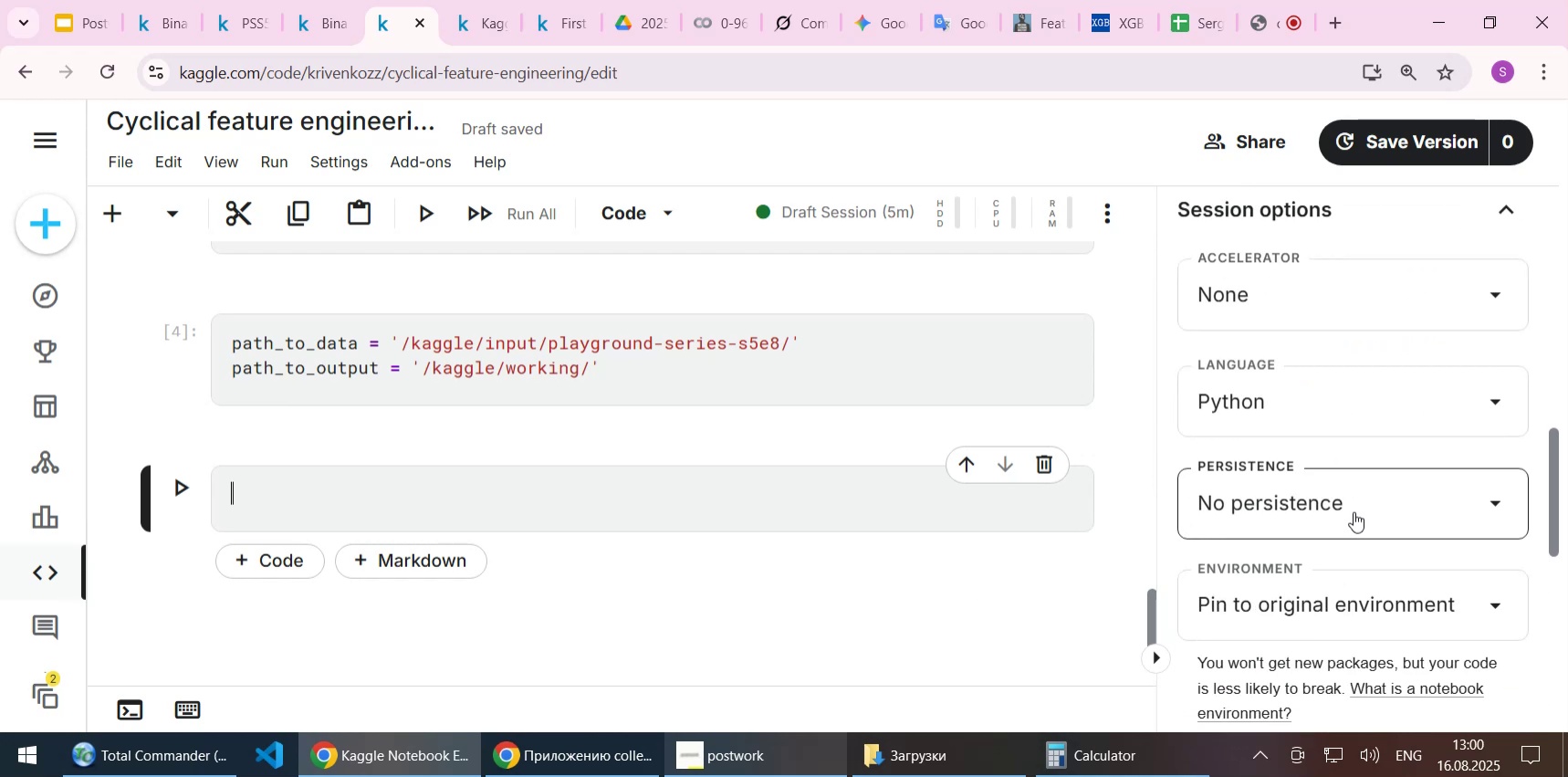 
left_click([1354, 511])
 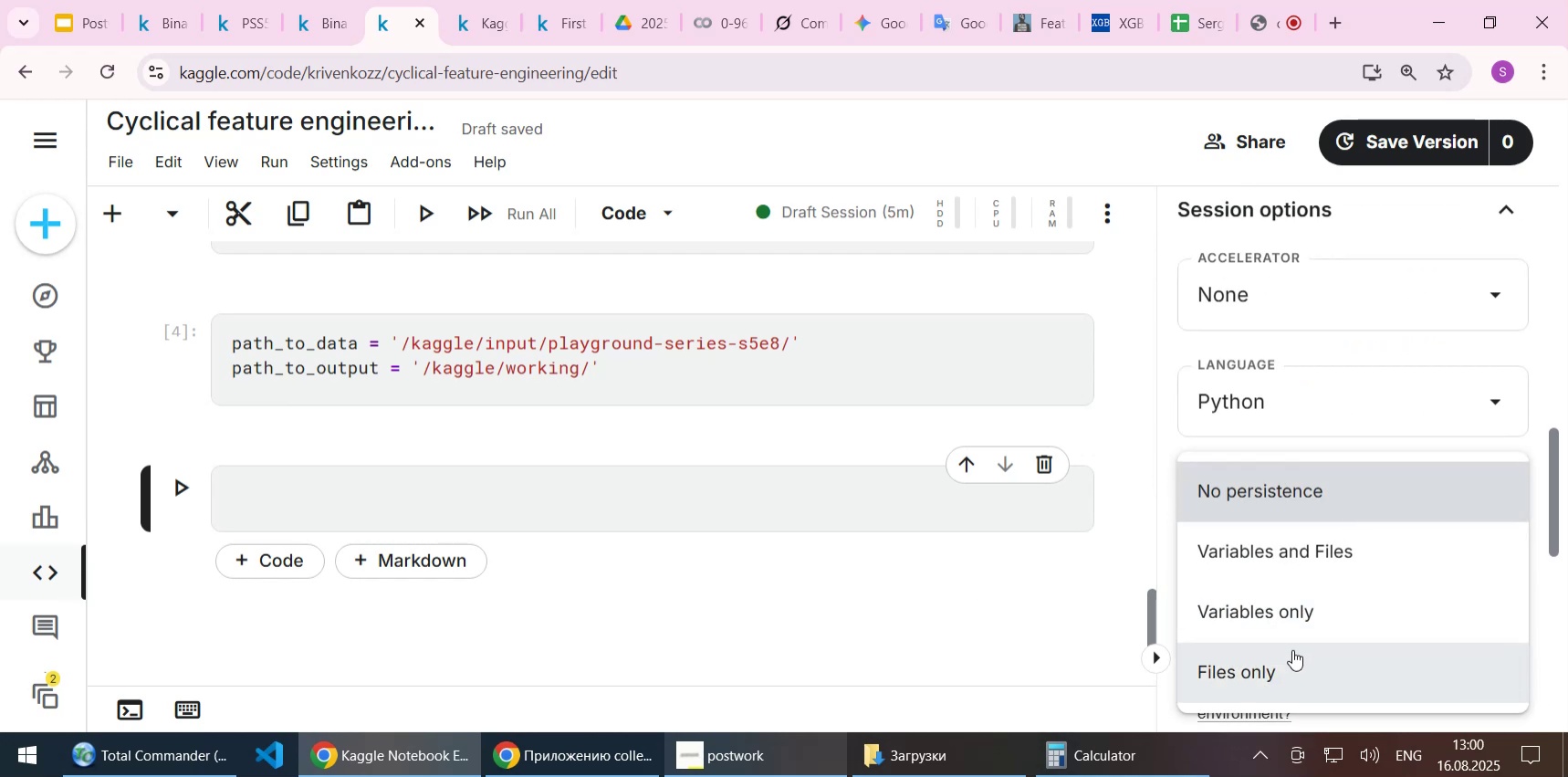 
left_click([1281, 671])
 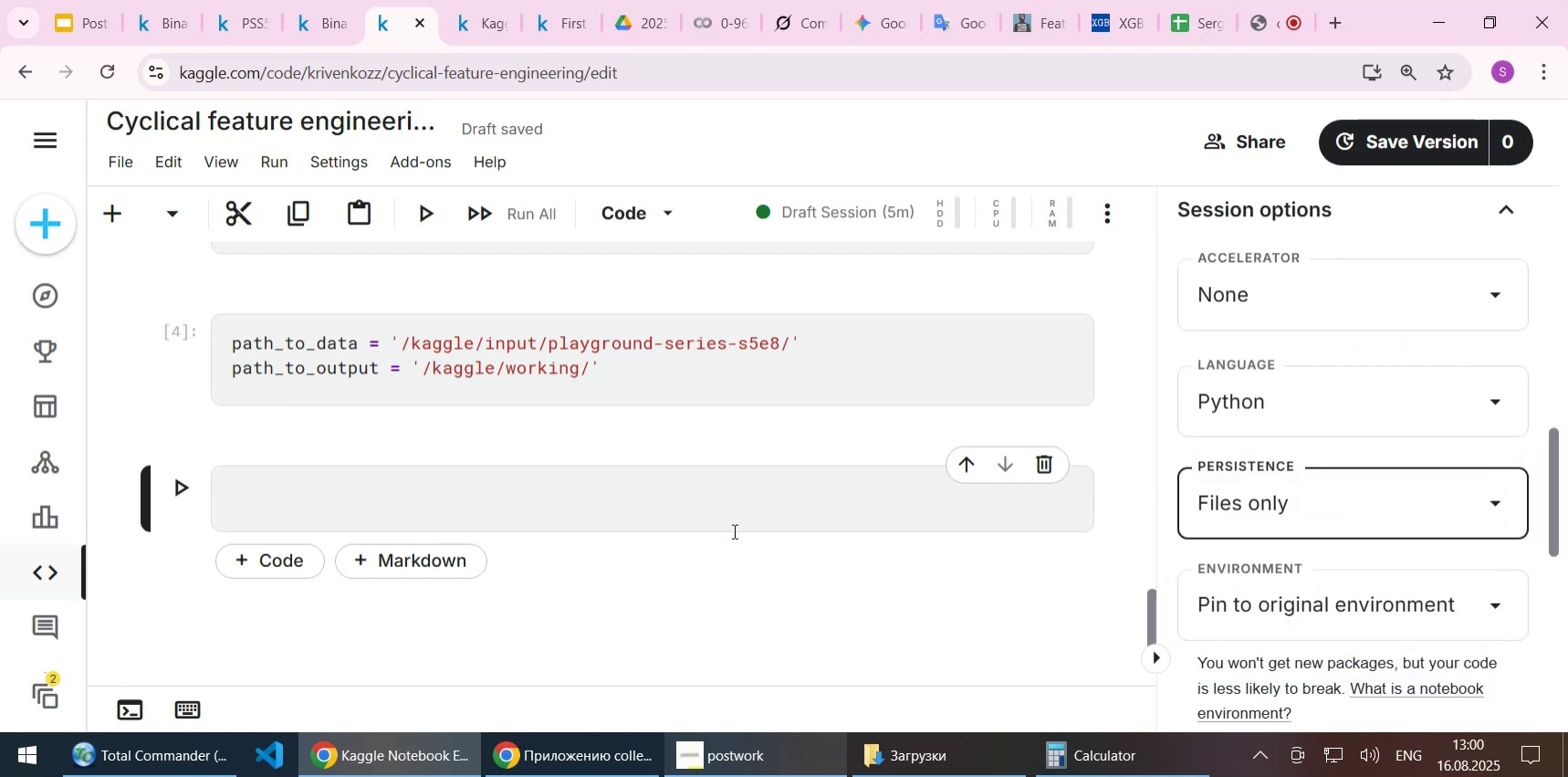 
left_click([712, 567])
 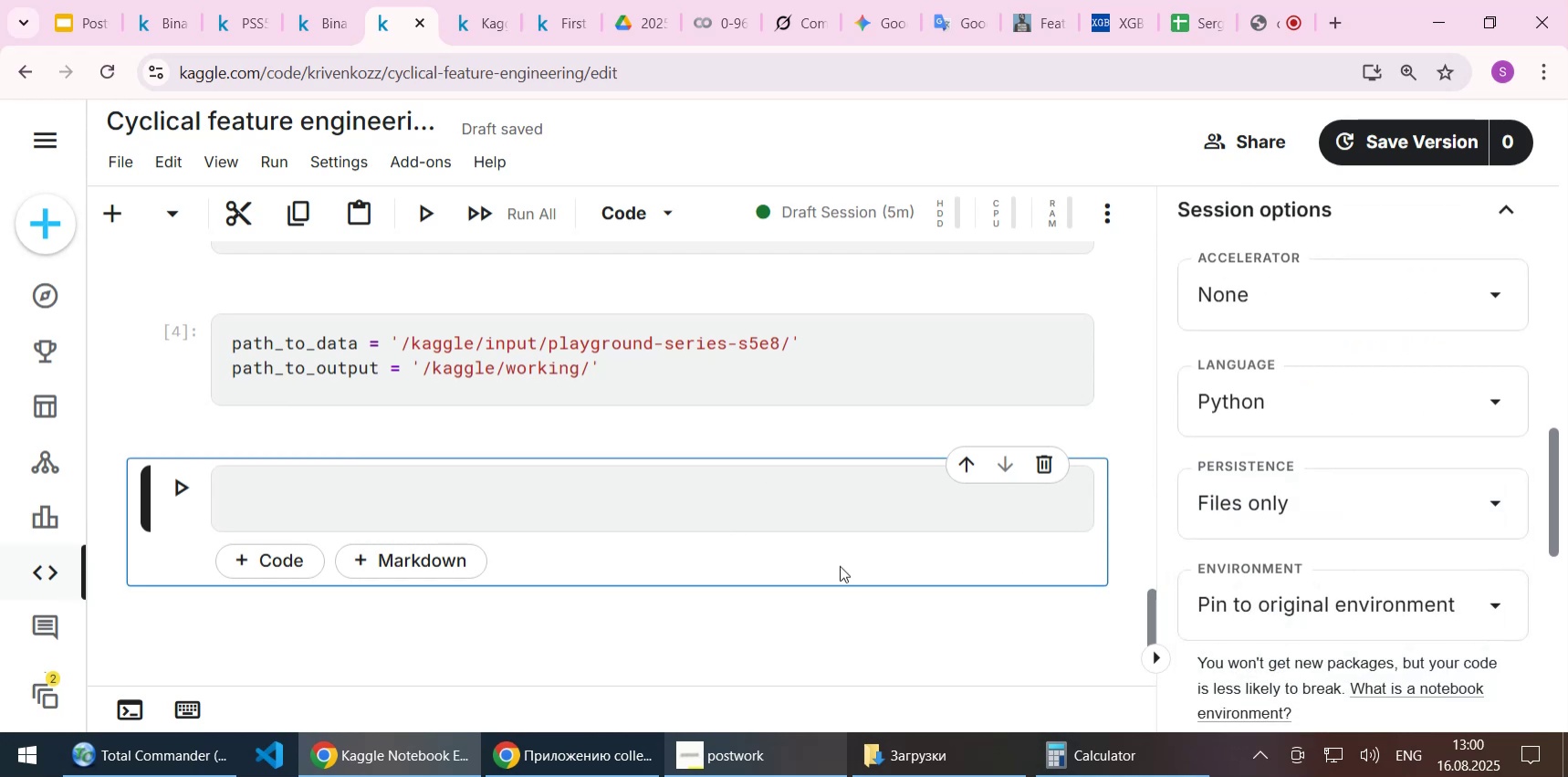 
scroll: coordinate [1383, 438], scroll_direction: up, amount: 6.0
 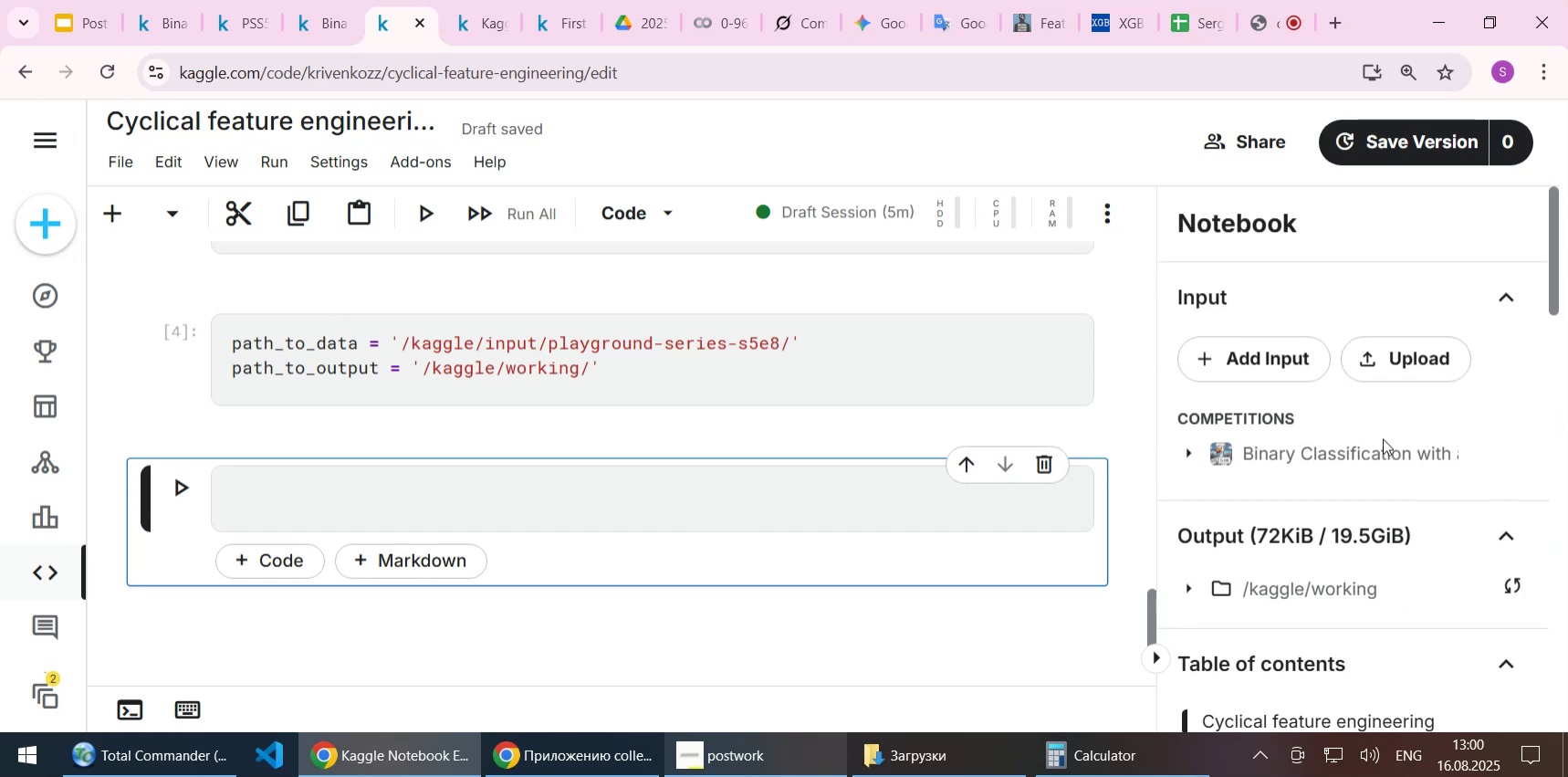 
scroll: coordinate [1383, 438], scroll_direction: down, amount: 1.0
 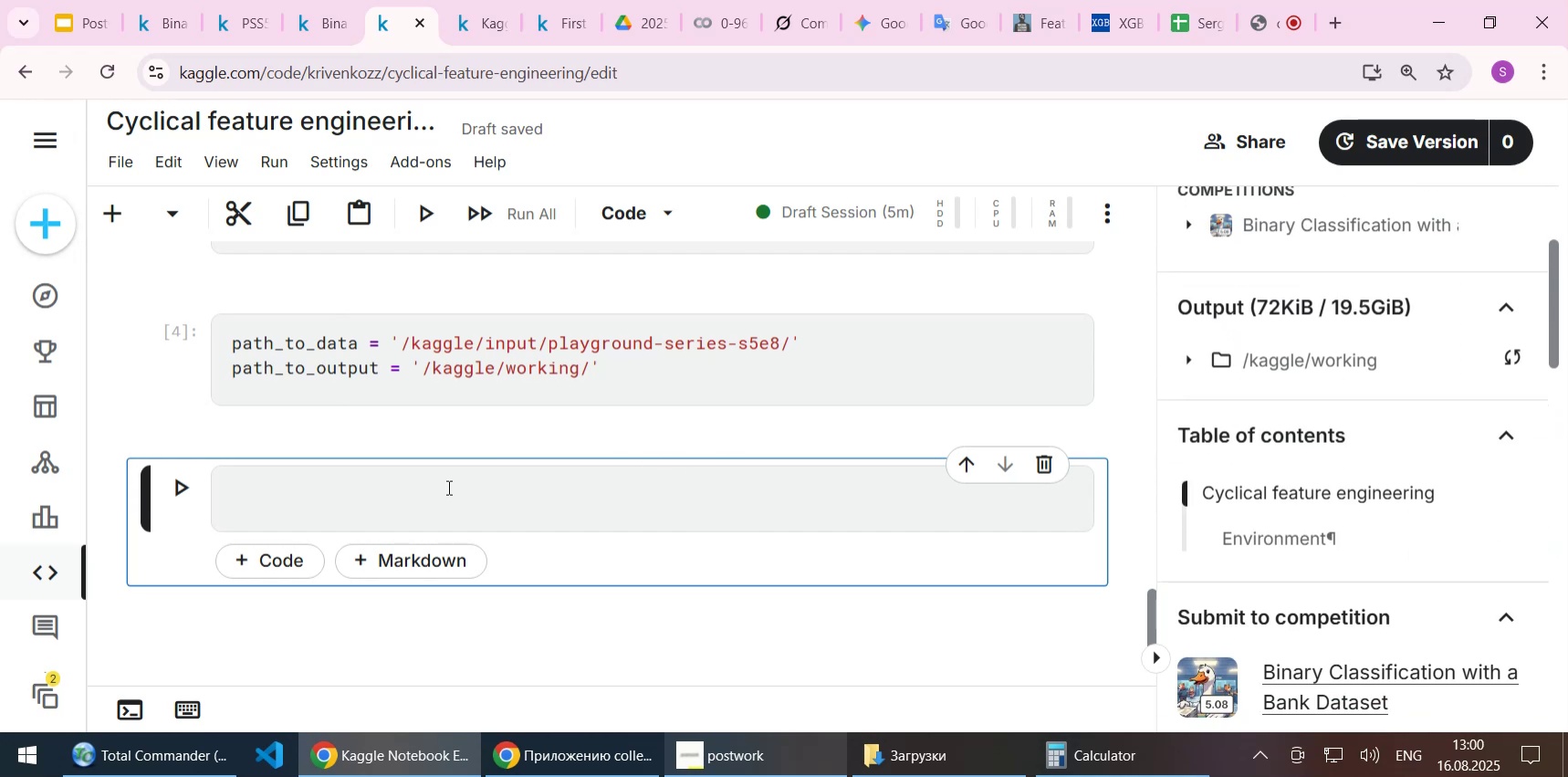 
left_click([407, 499])
 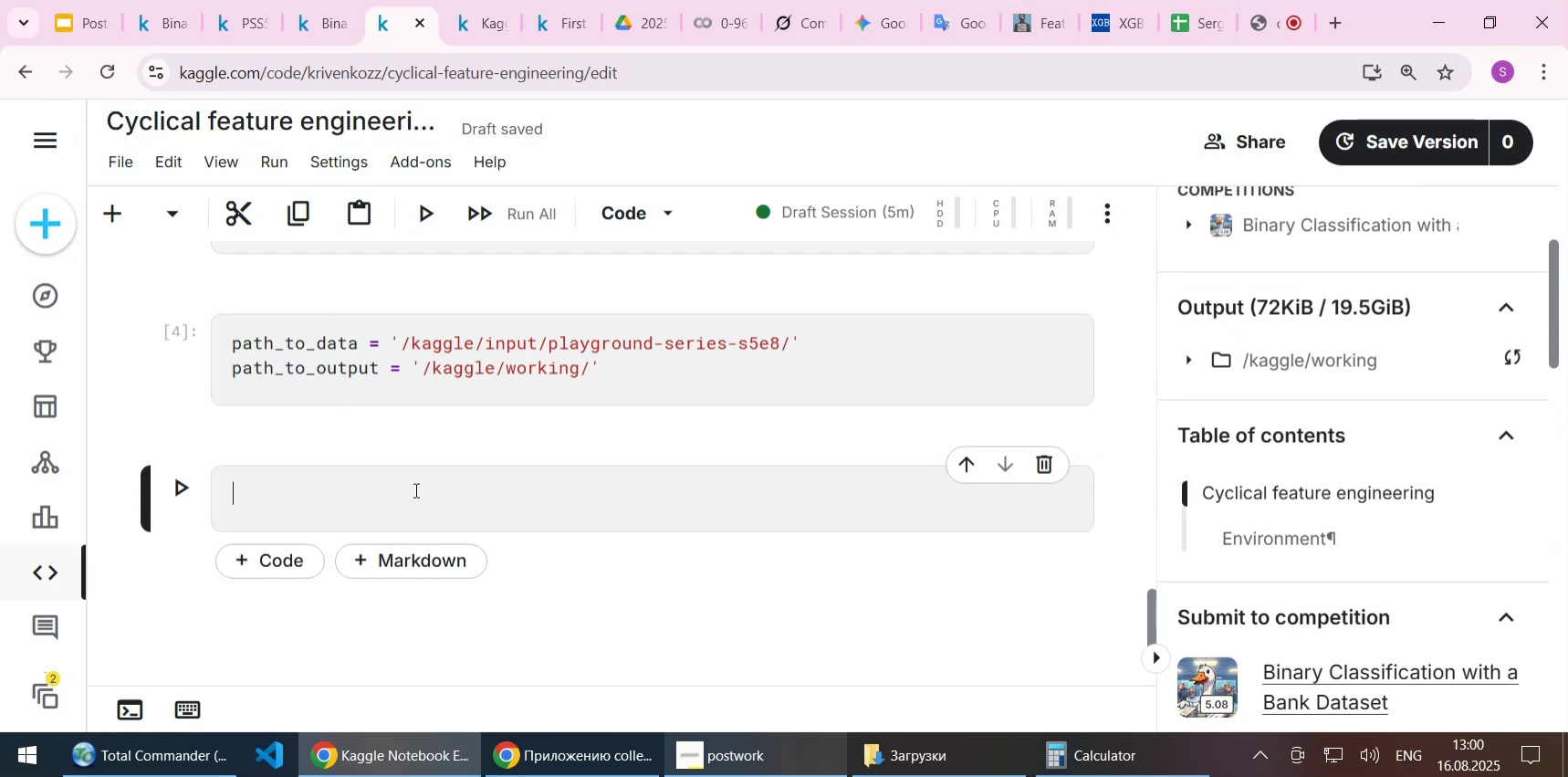 
mouse_move([404, 415])
 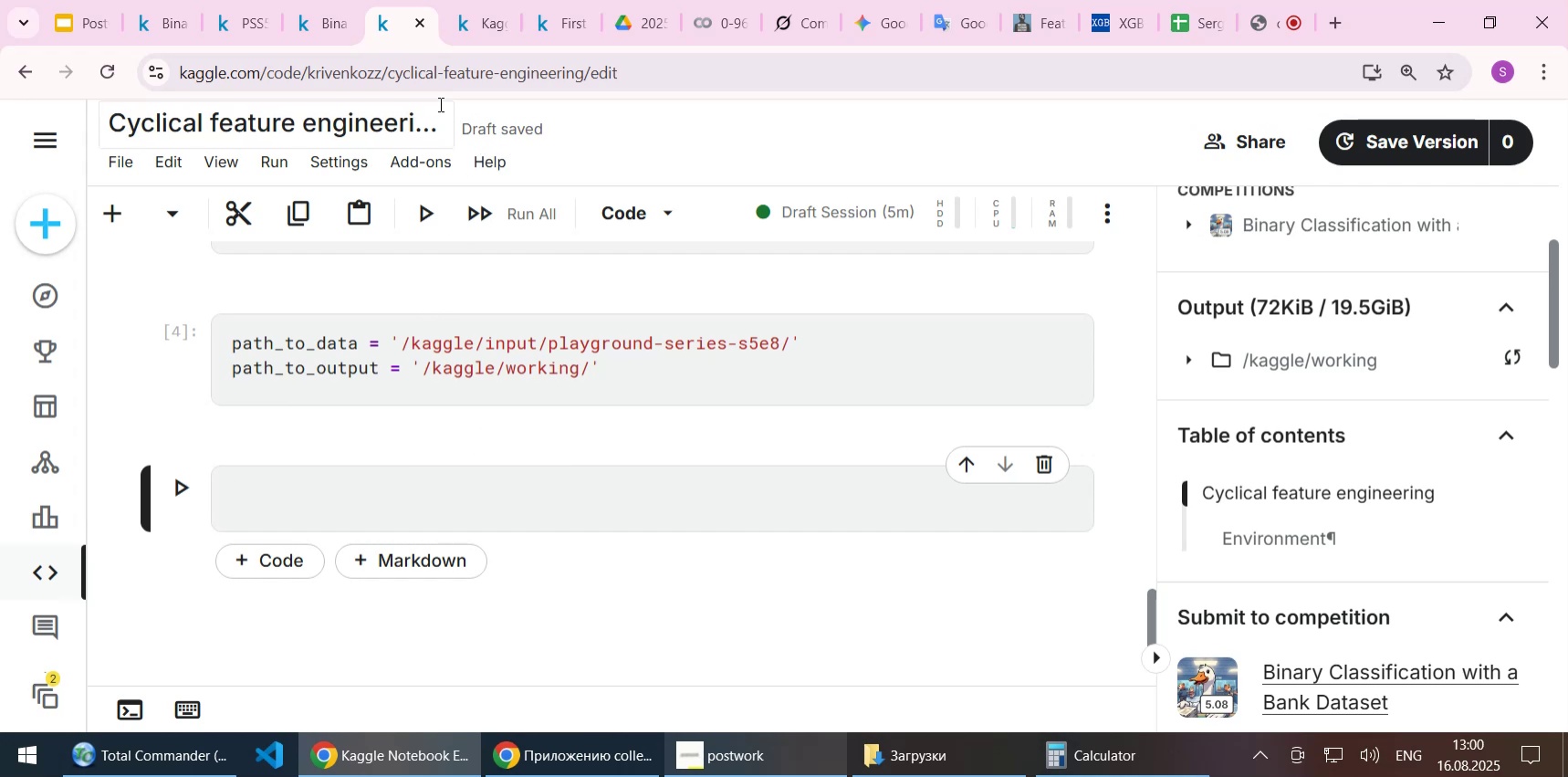 
left_click([483, 18])
 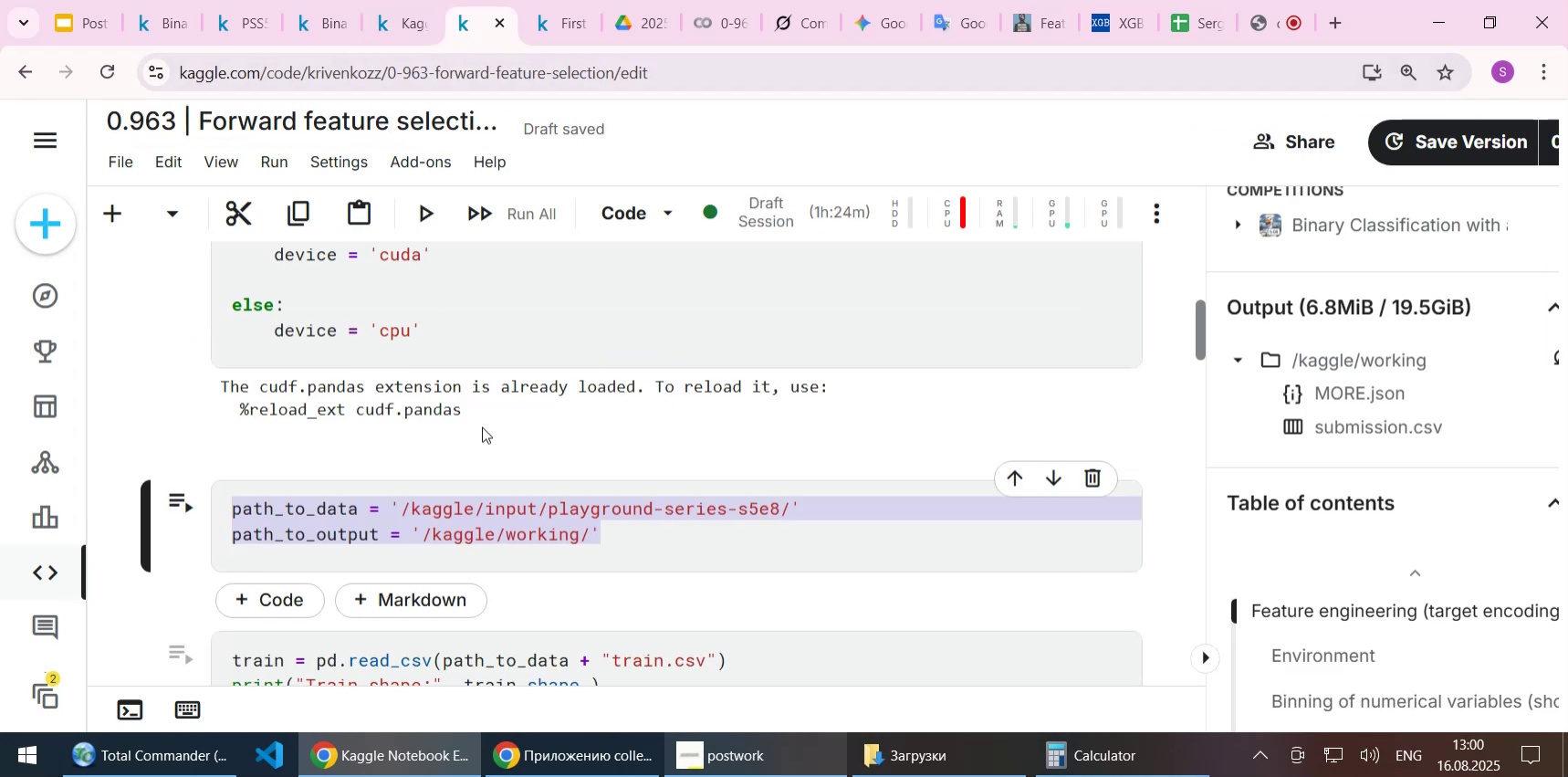 
scroll: coordinate [484, 475], scroll_direction: down, amount: 2.0
 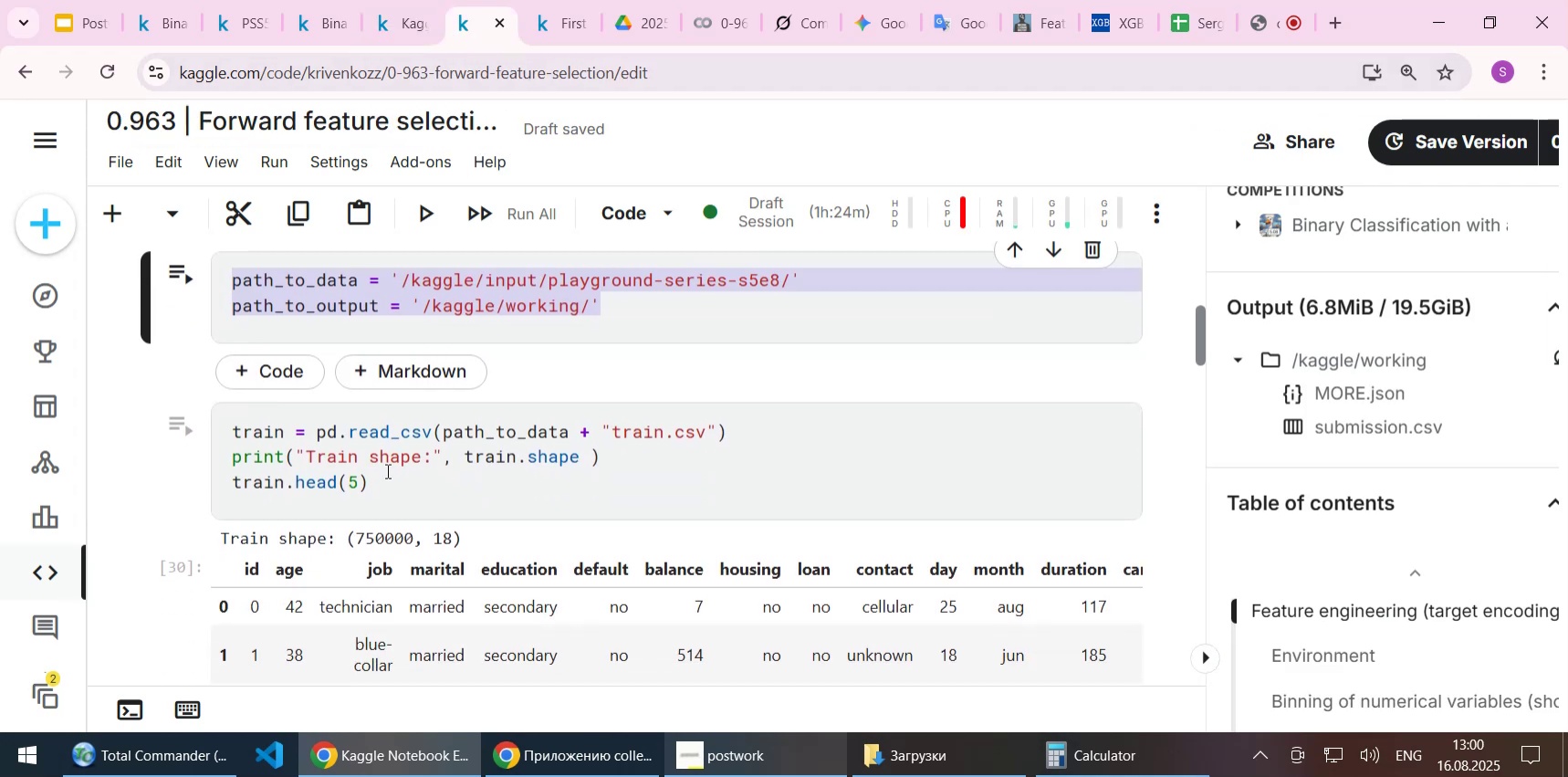 
left_click_drag(start_coordinate=[381, 480], to_coordinate=[236, 425])
 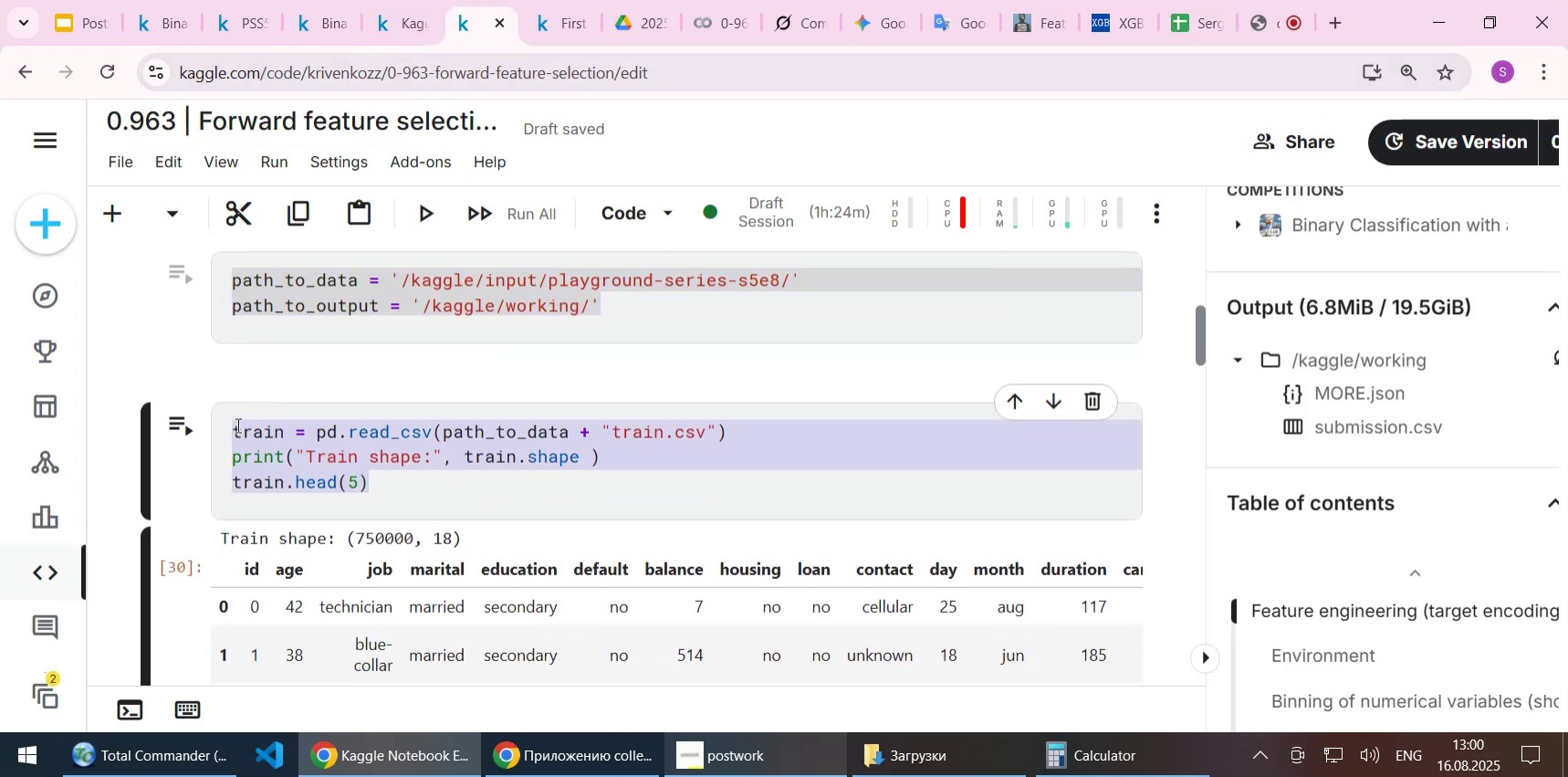 
key(Control+C)
 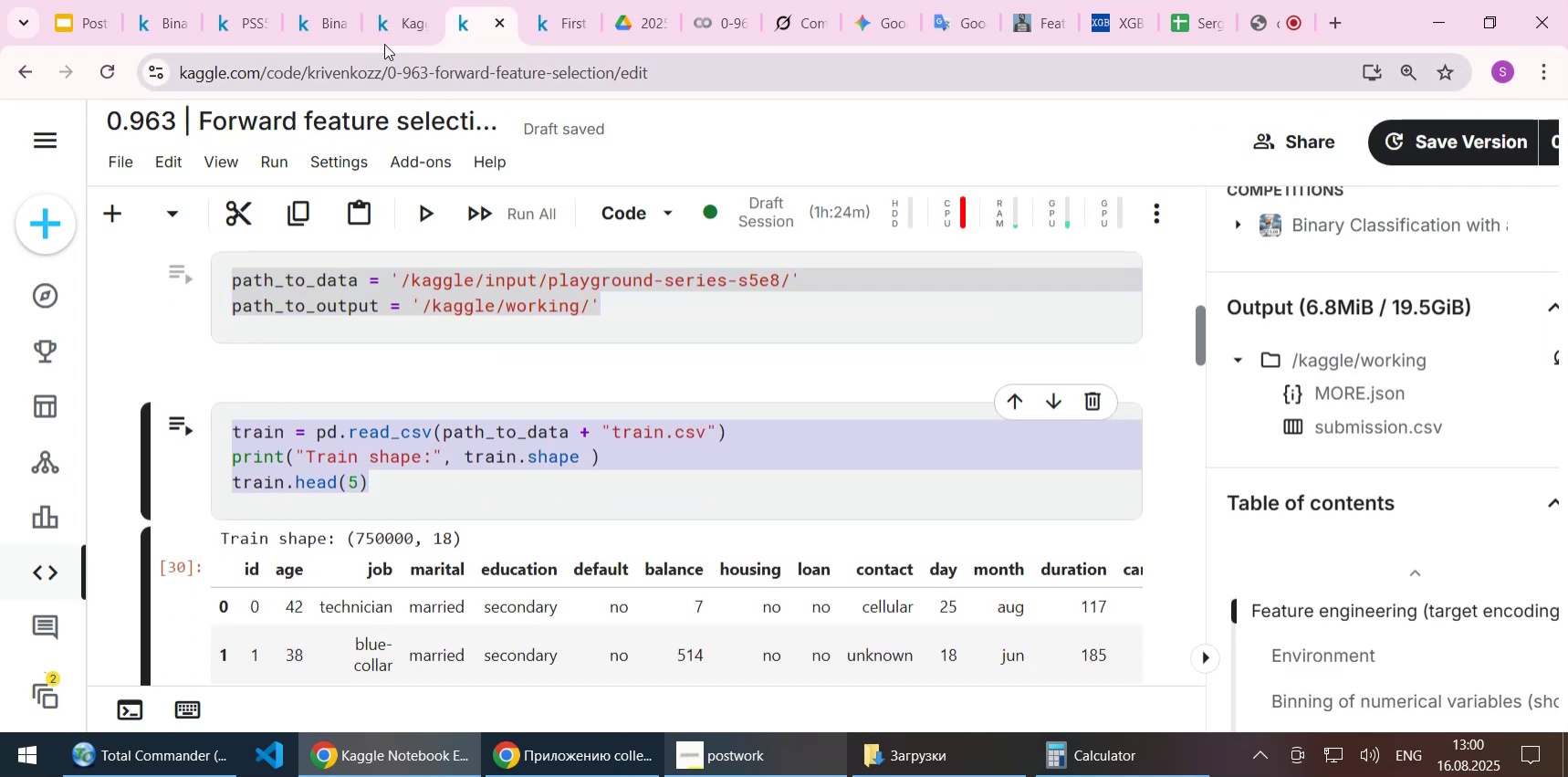 
left_click([398, 22])
 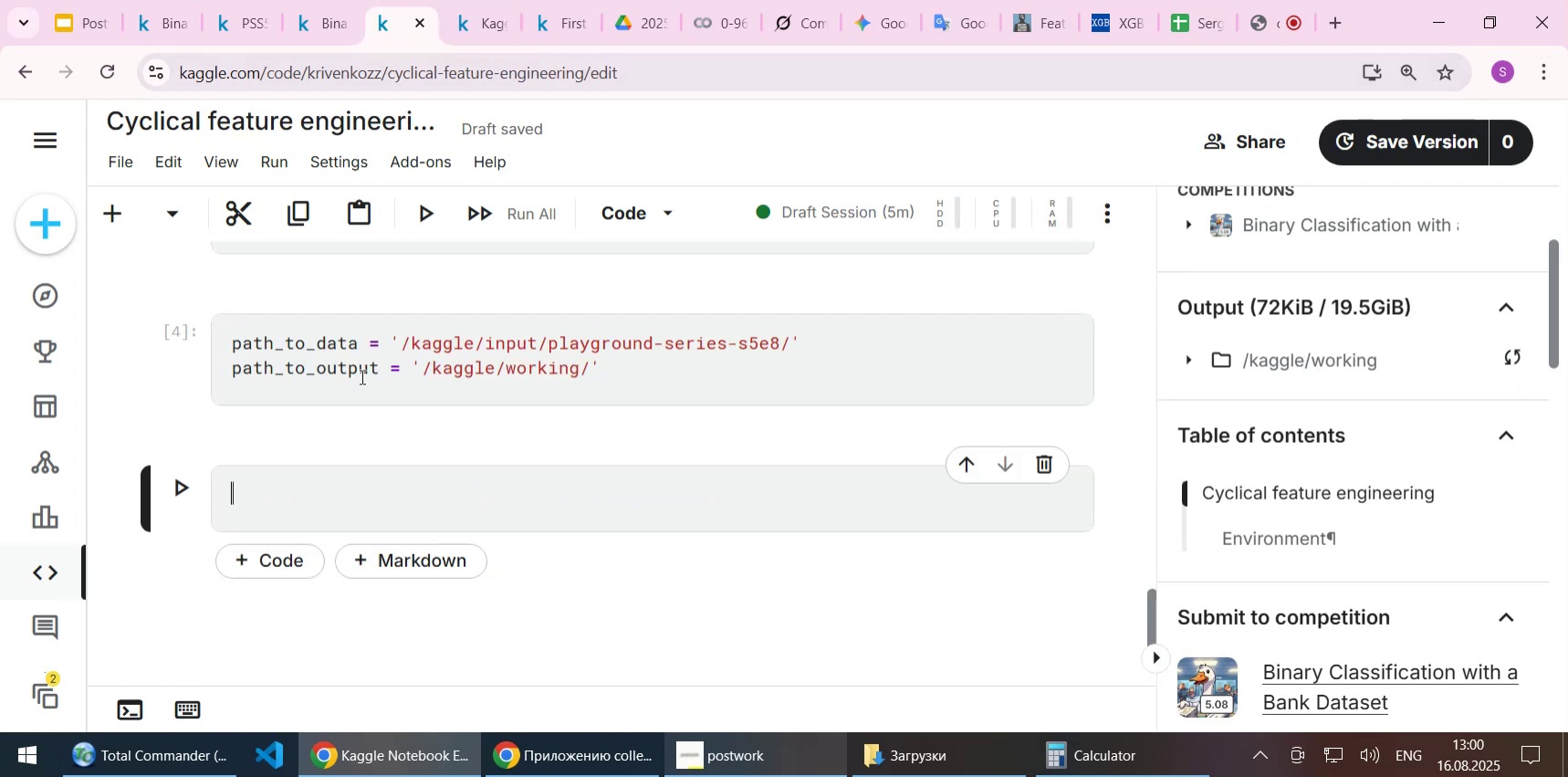 
key(Control+ControlLeft)
 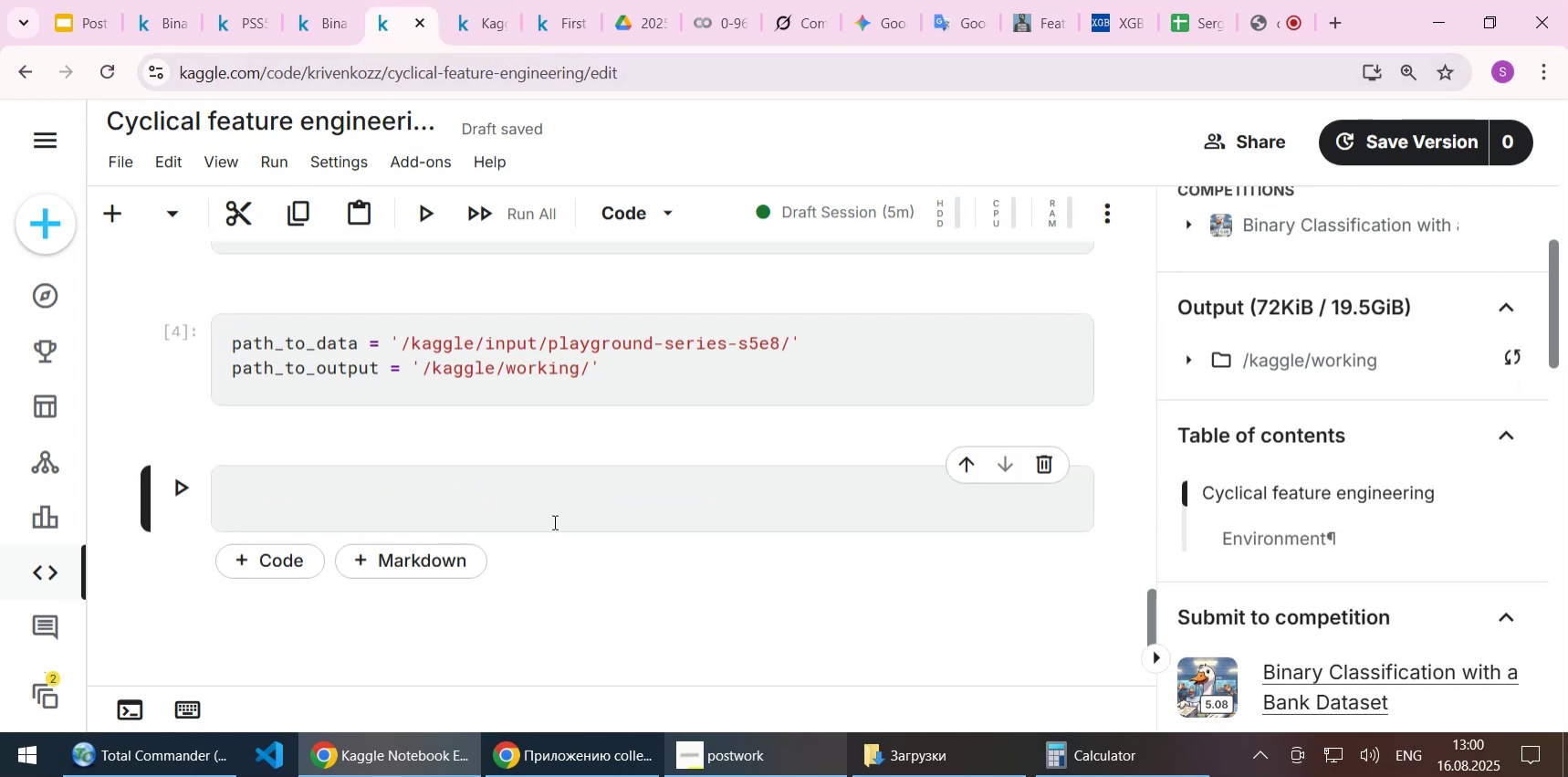 
key(Control+V)
 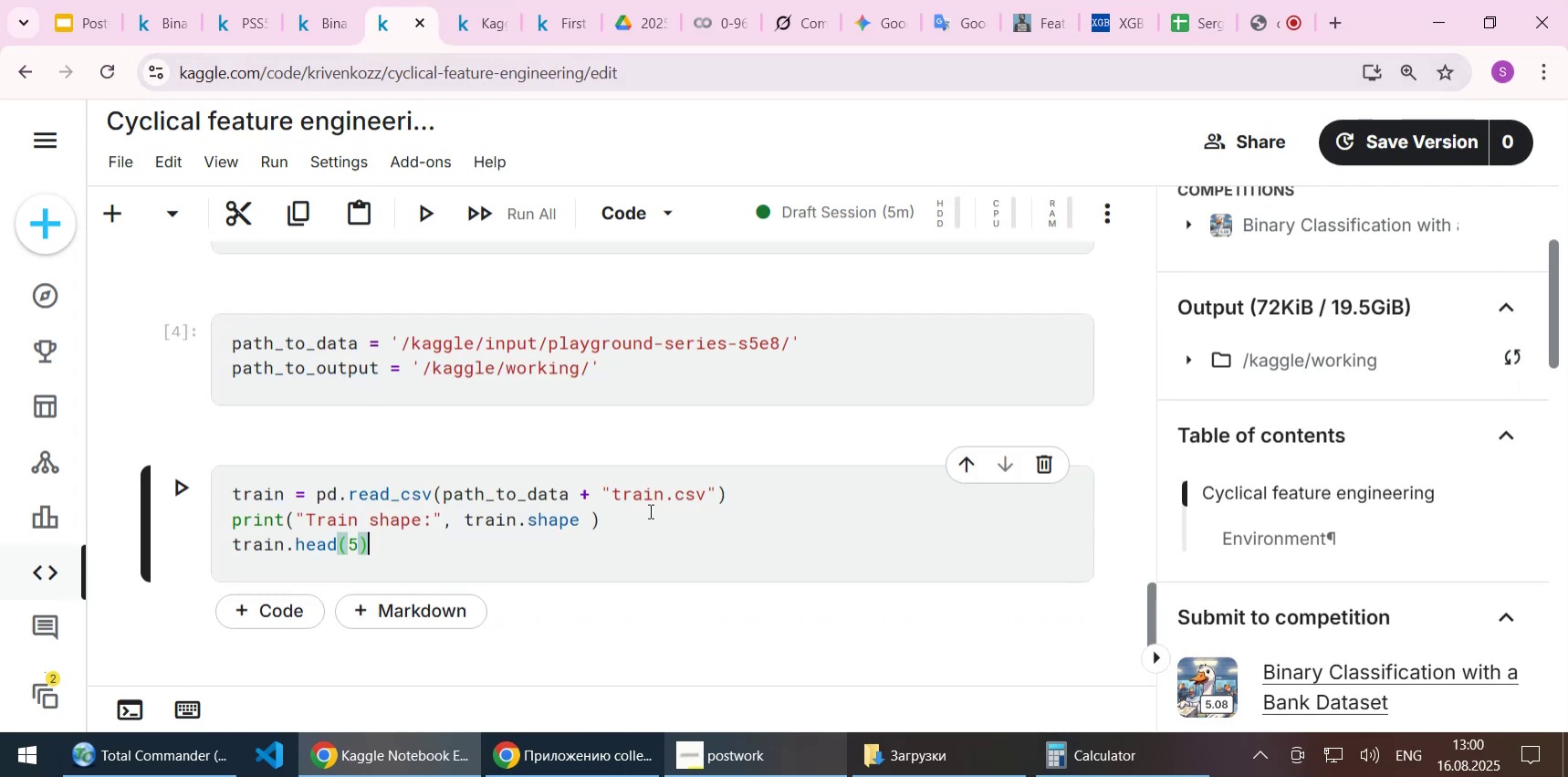 
key(Shift+Enter)
 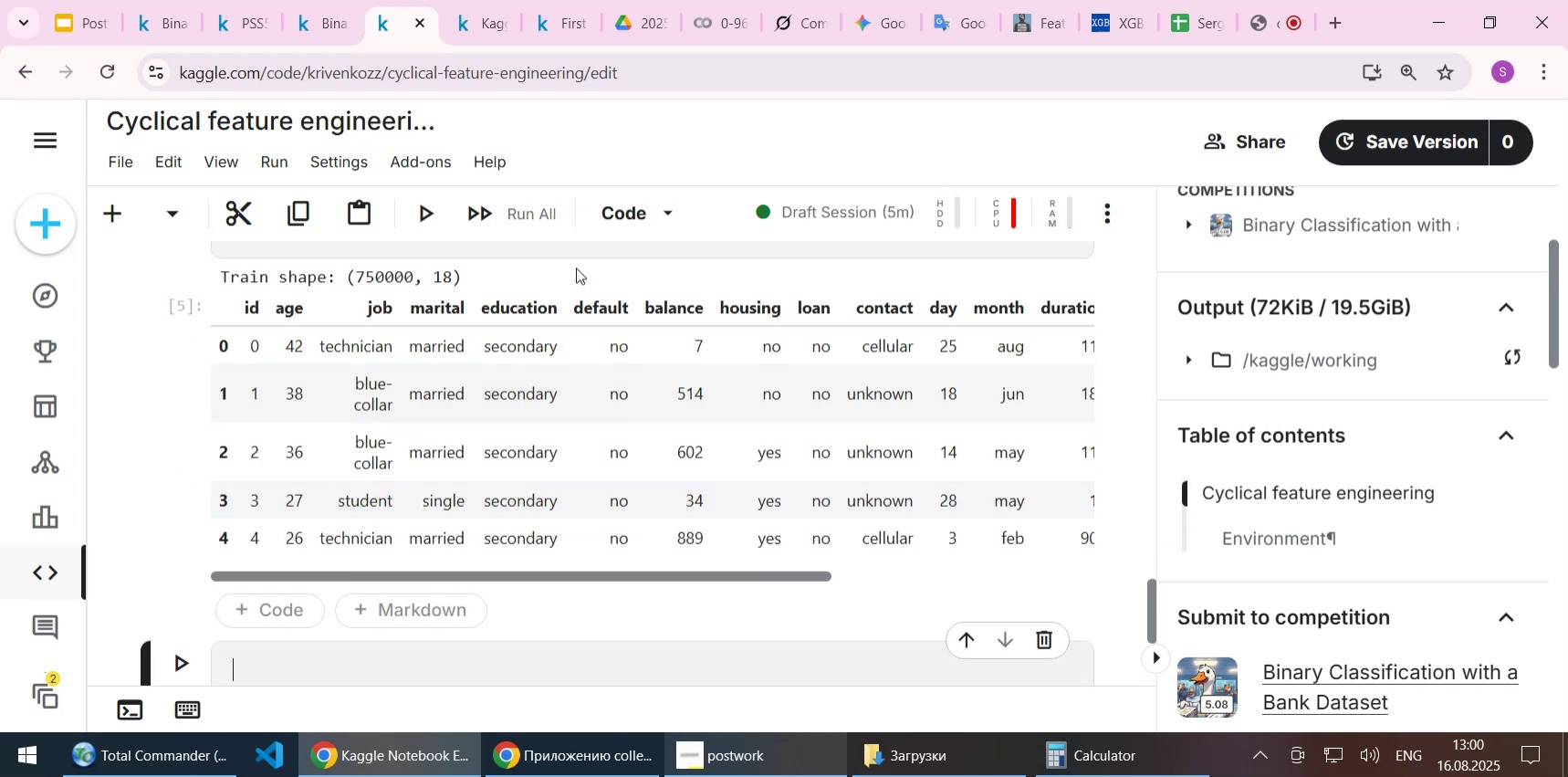 
wait(6.19)
 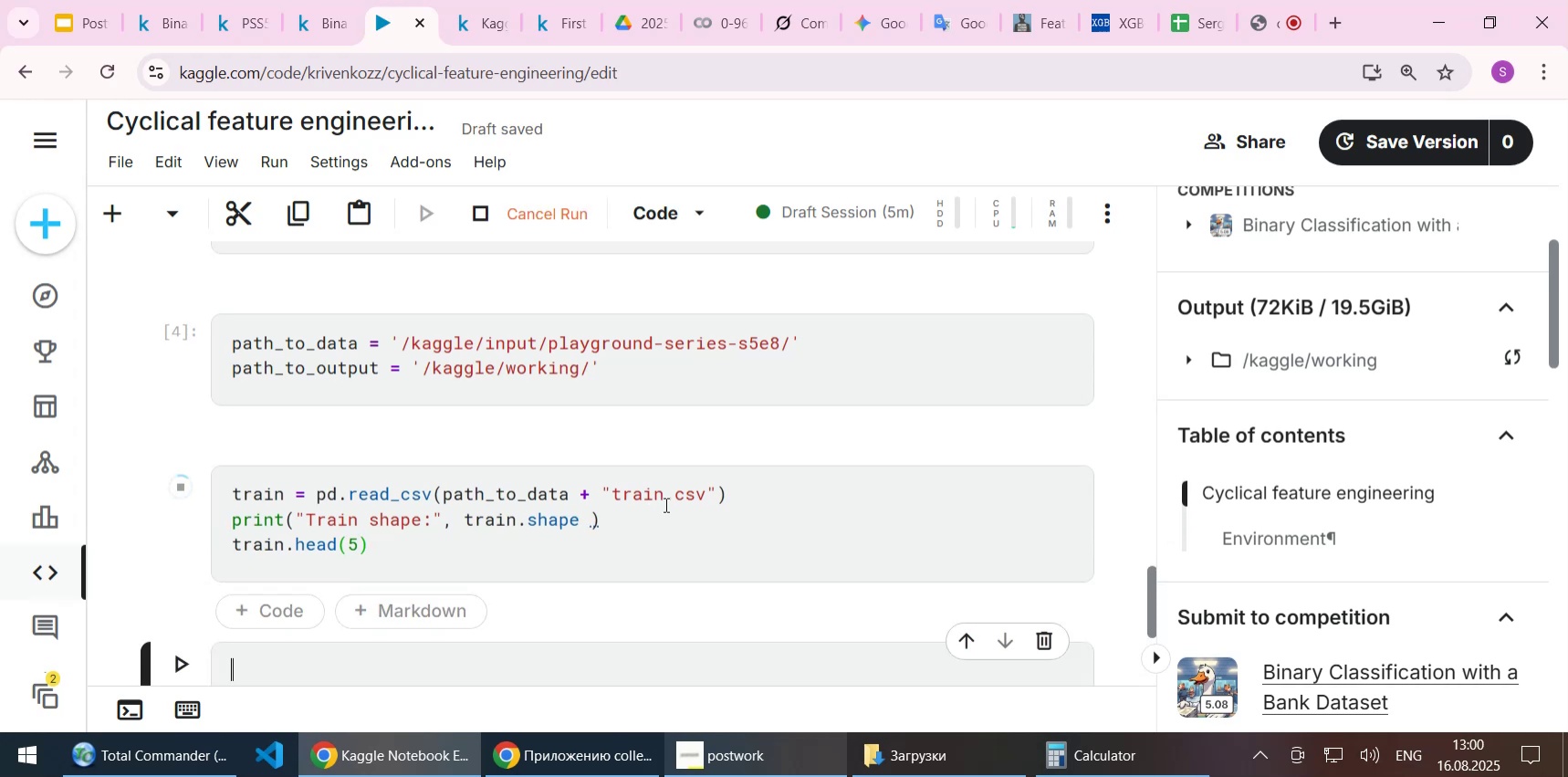 
left_click([487, 18])
 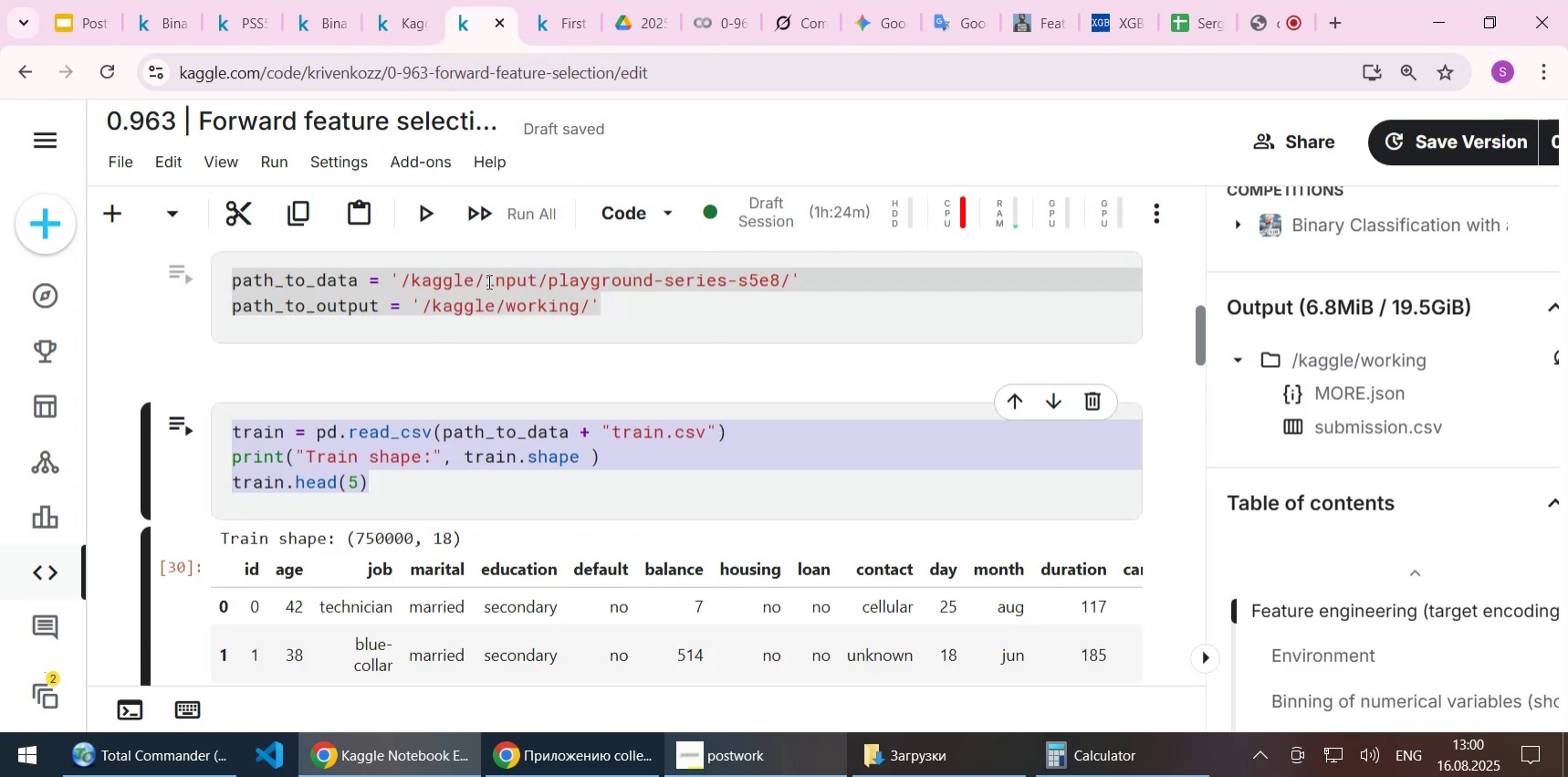 
scroll: coordinate [486, 438], scroll_direction: down, amount: 3.0
 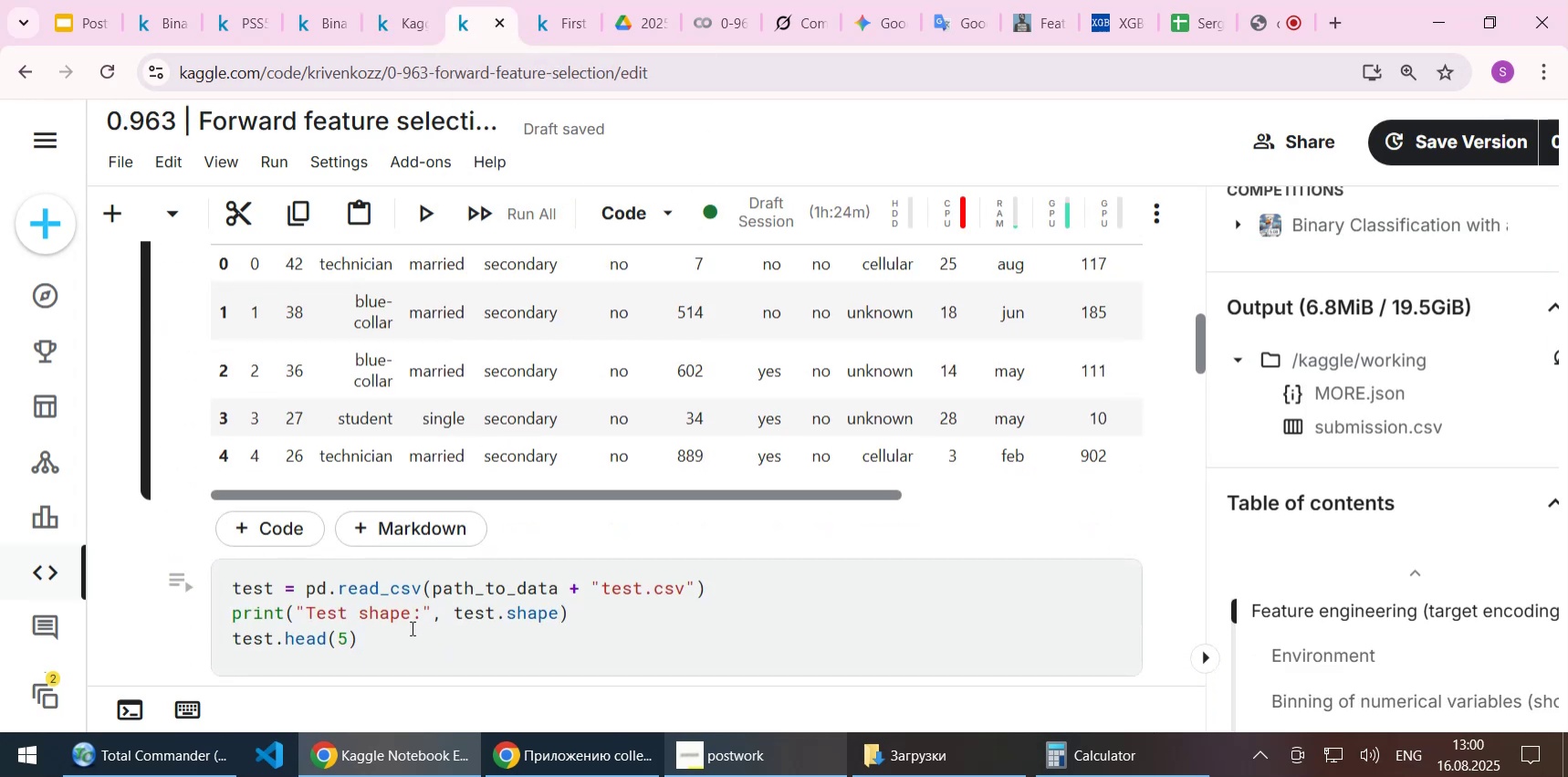 
left_click_drag(start_coordinate=[388, 639], to_coordinate=[225, 587])
 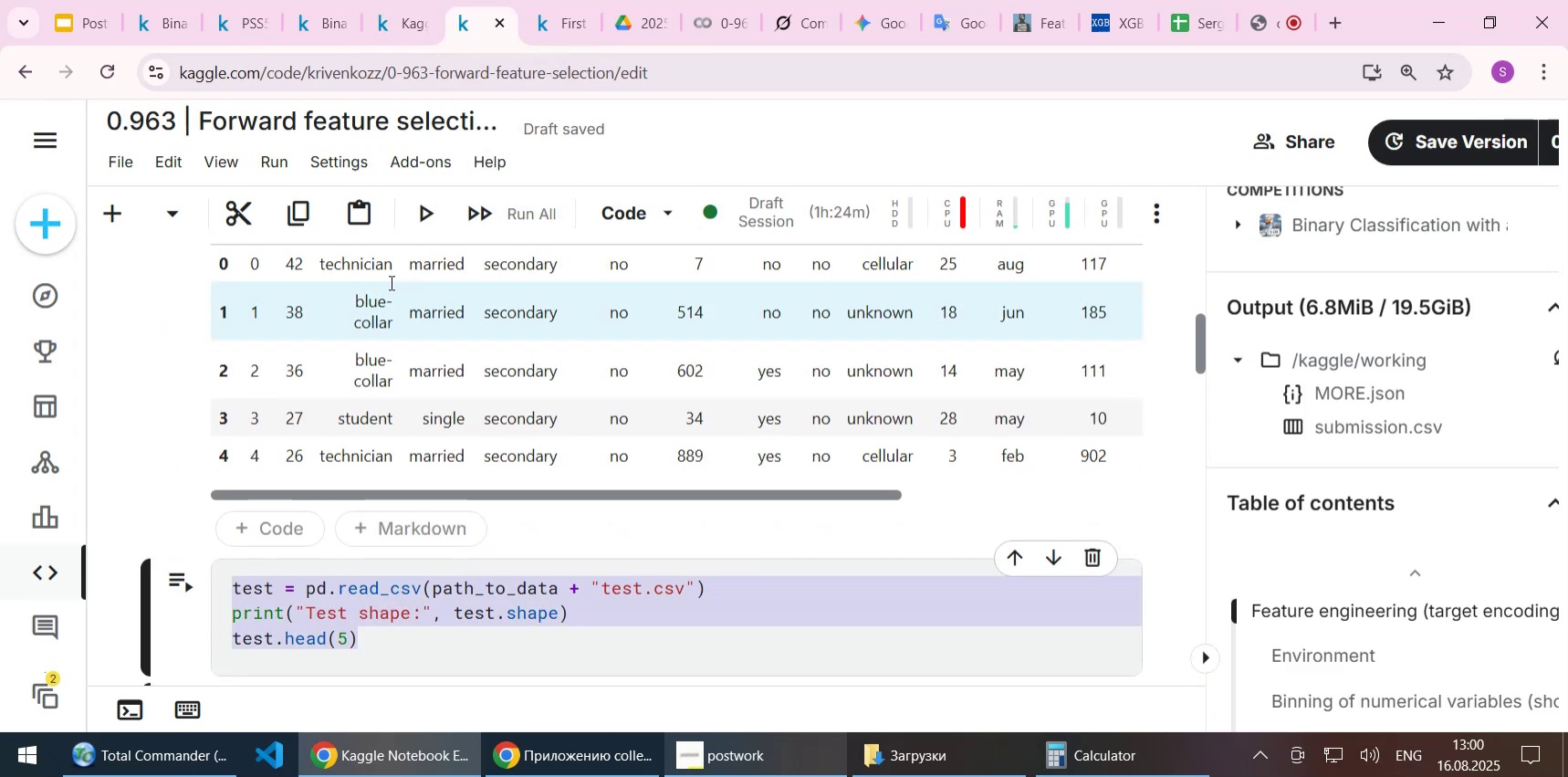 
key(Control+C)
 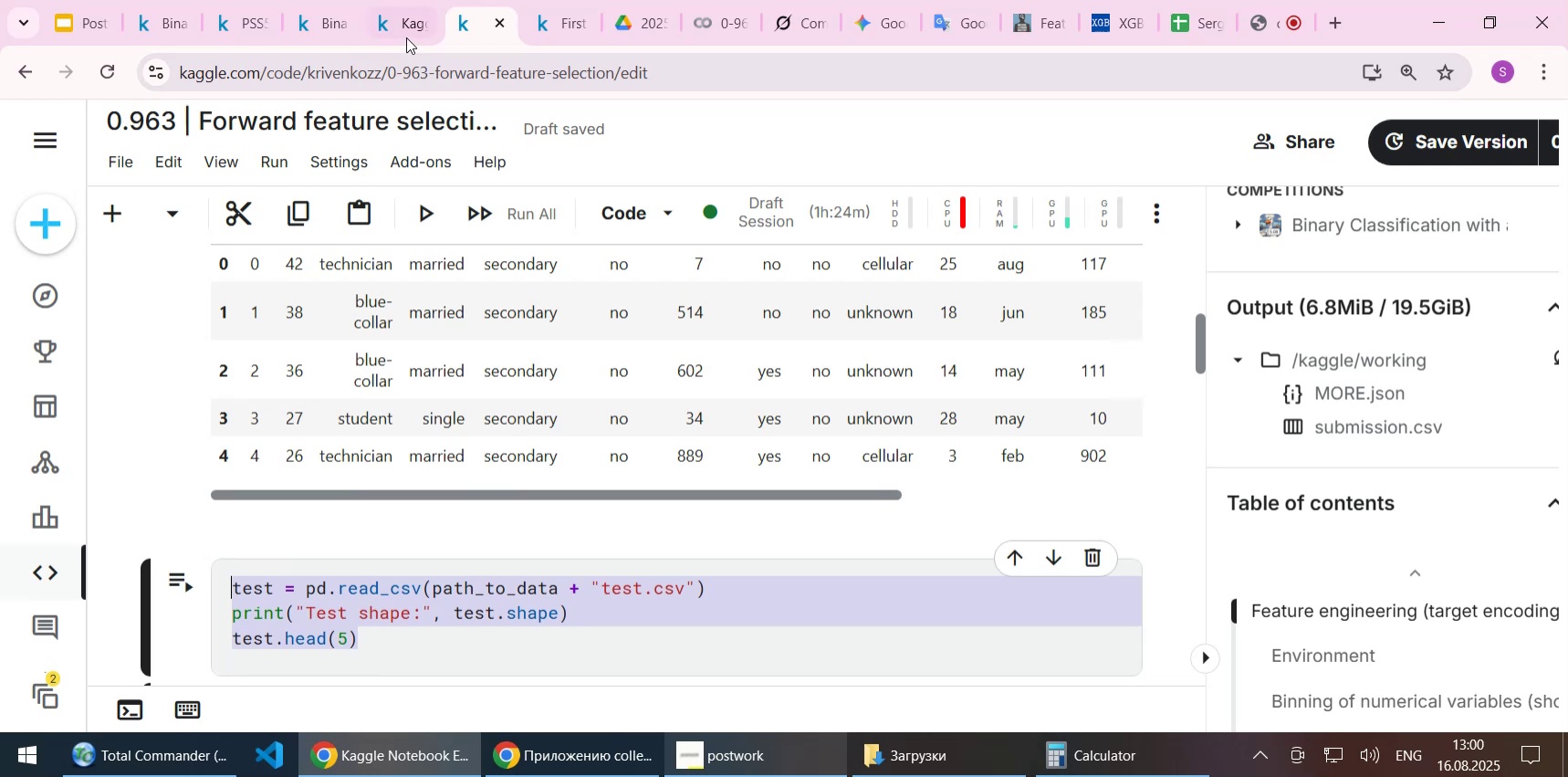 
left_click([406, 27])
 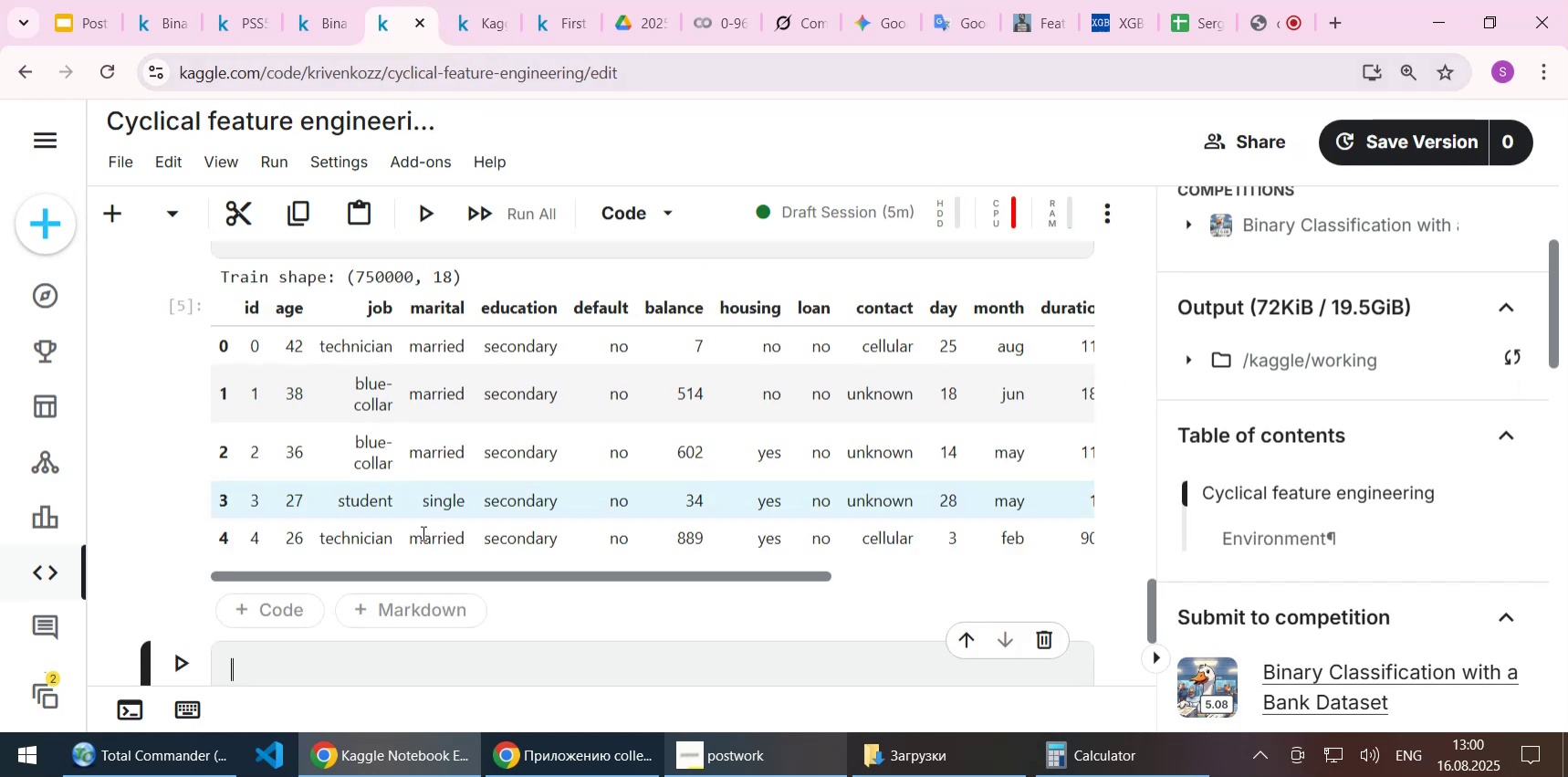 
key(Control+ControlLeft)
 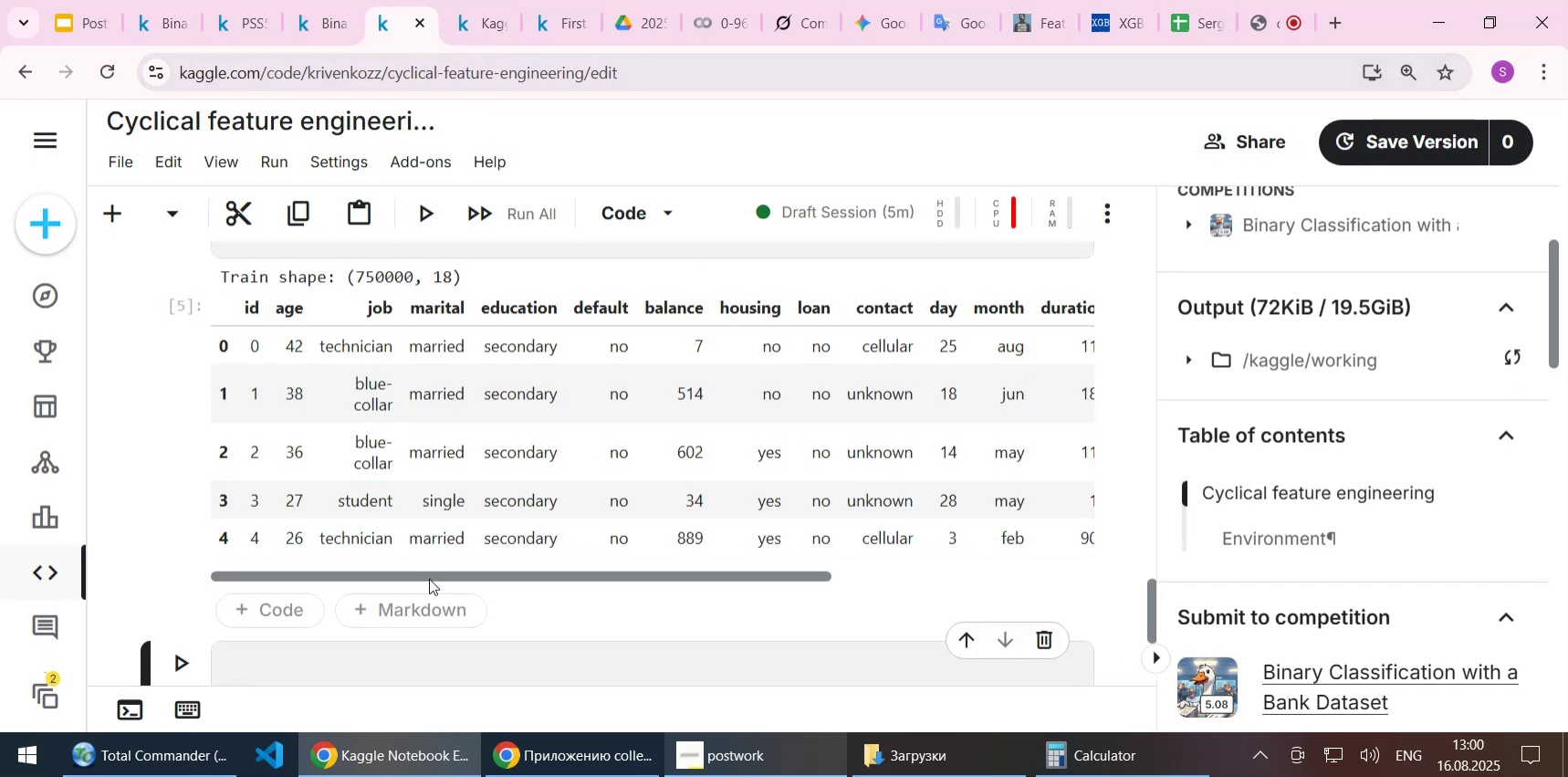 
key(Control+V)
 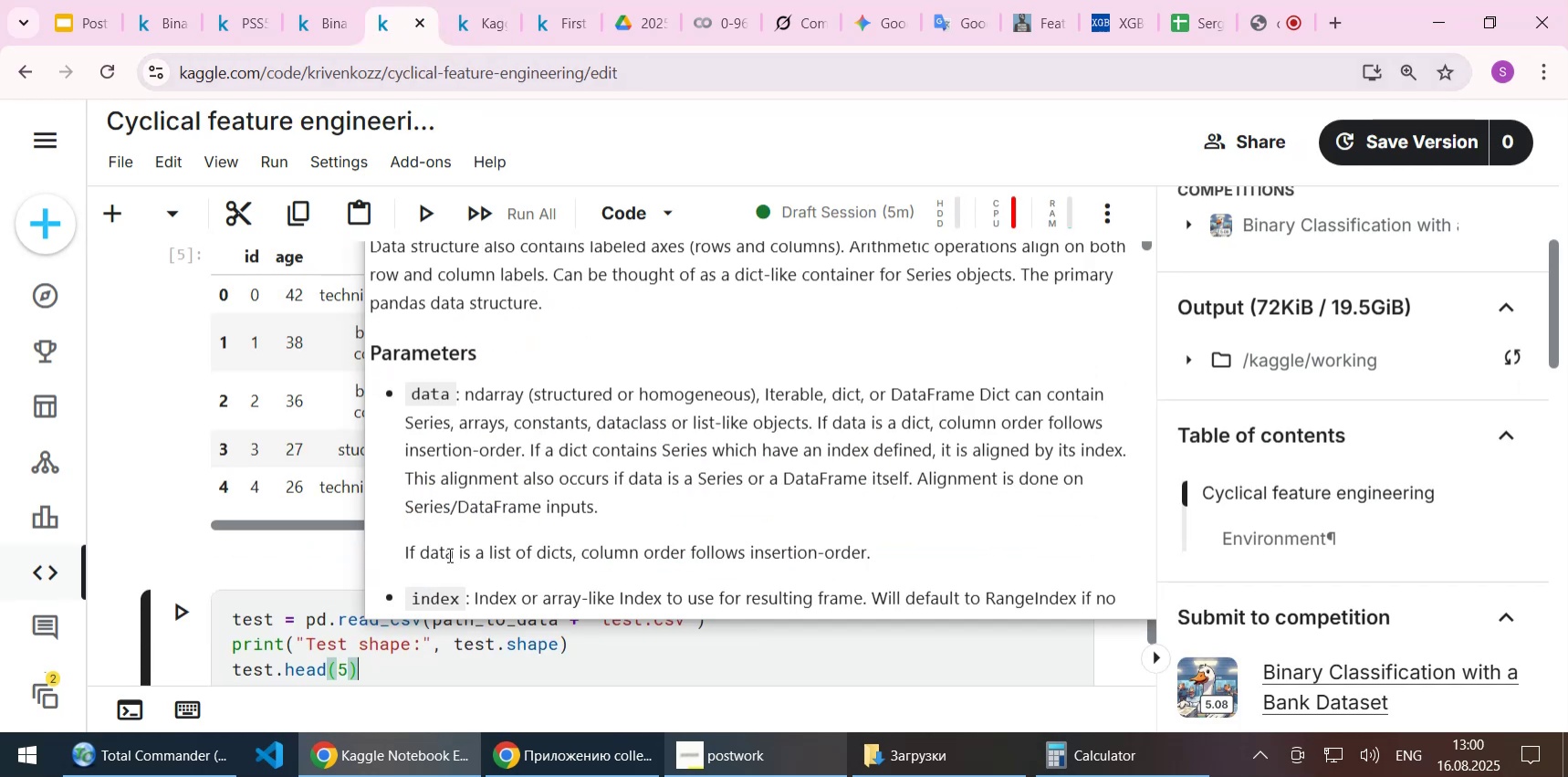 
key(Shift+Enter)
 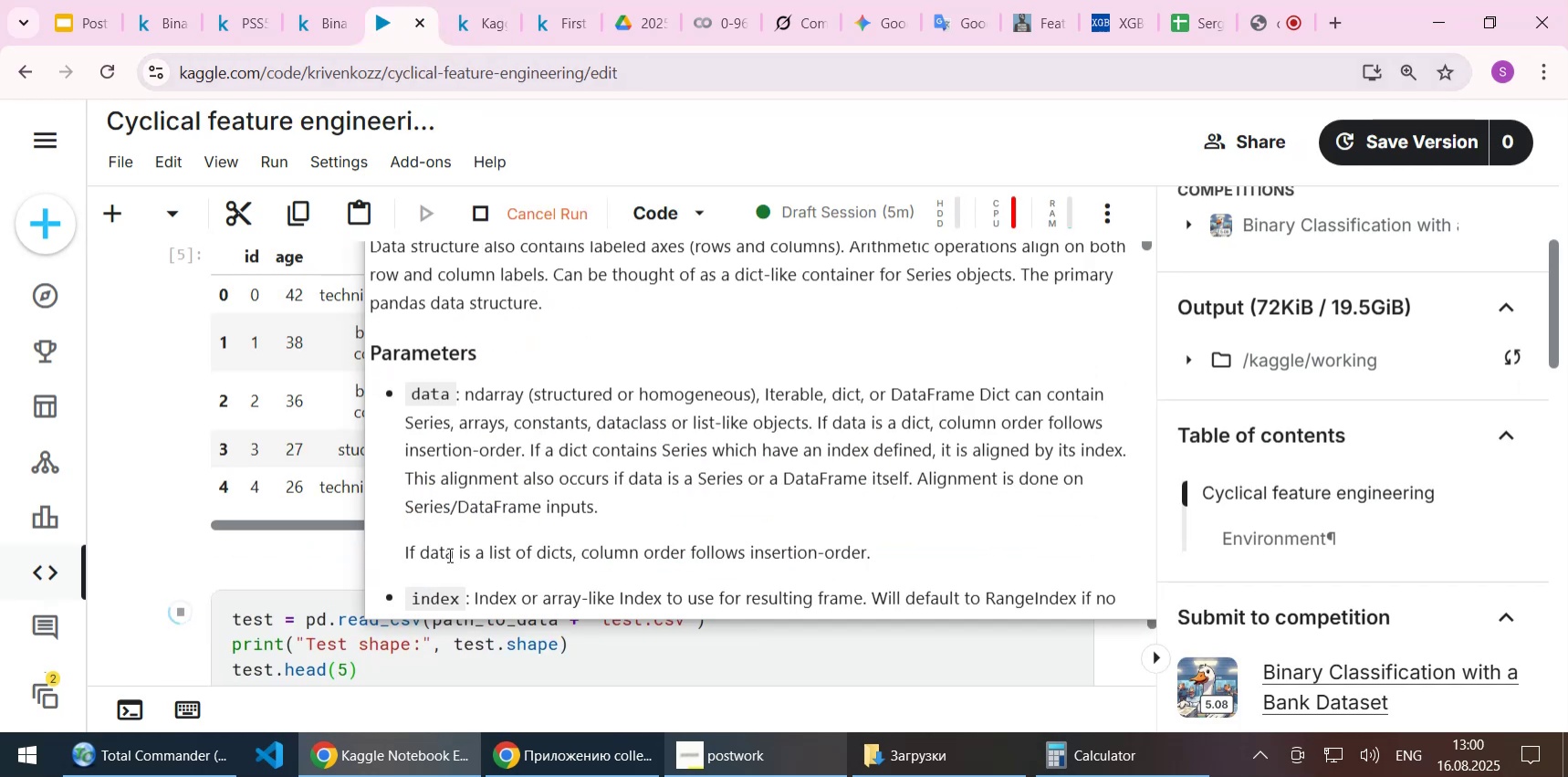 
scroll: coordinate [321, 502], scroll_direction: down, amount: 7.0
 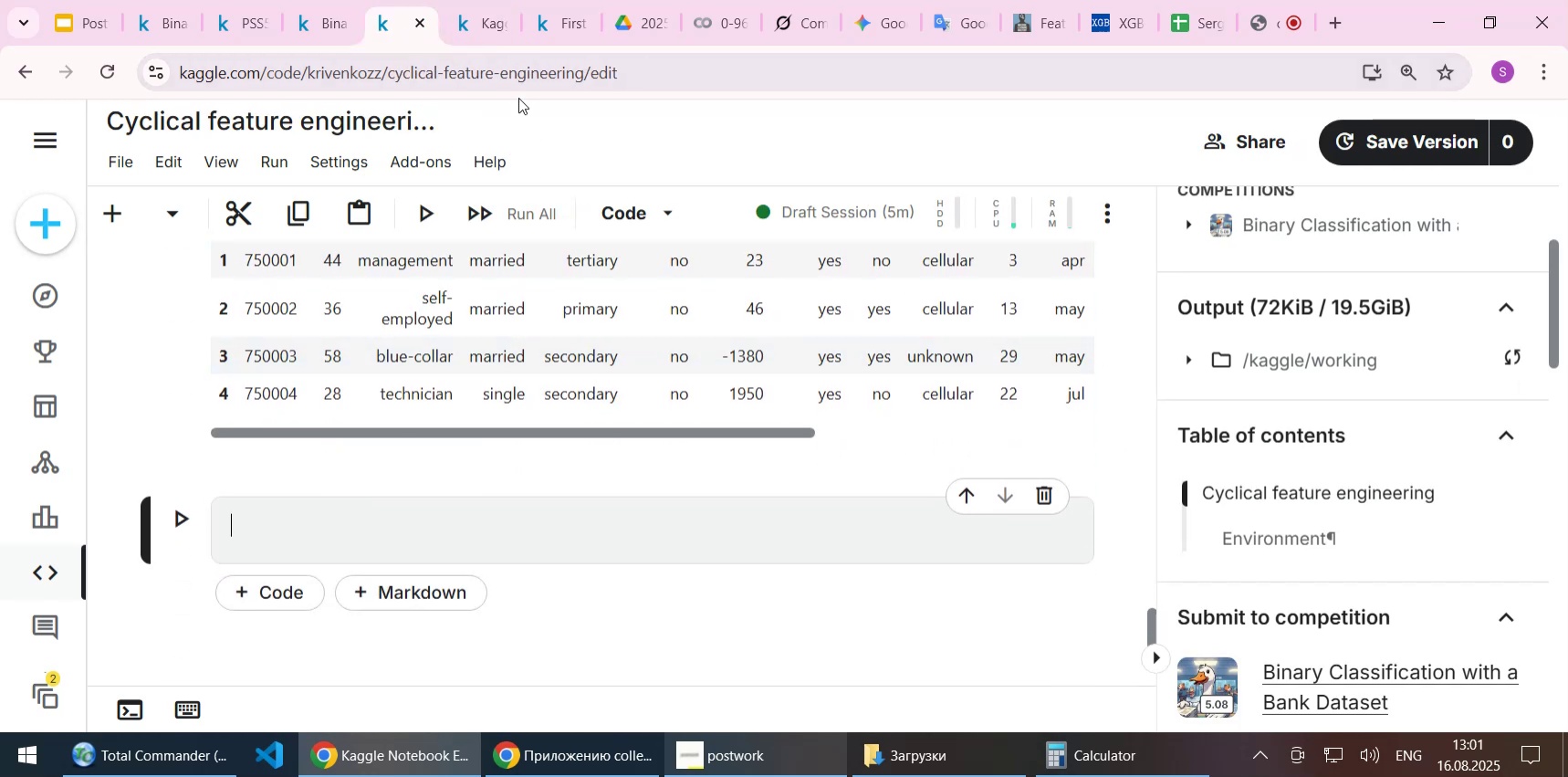 
left_click([482, 14])
 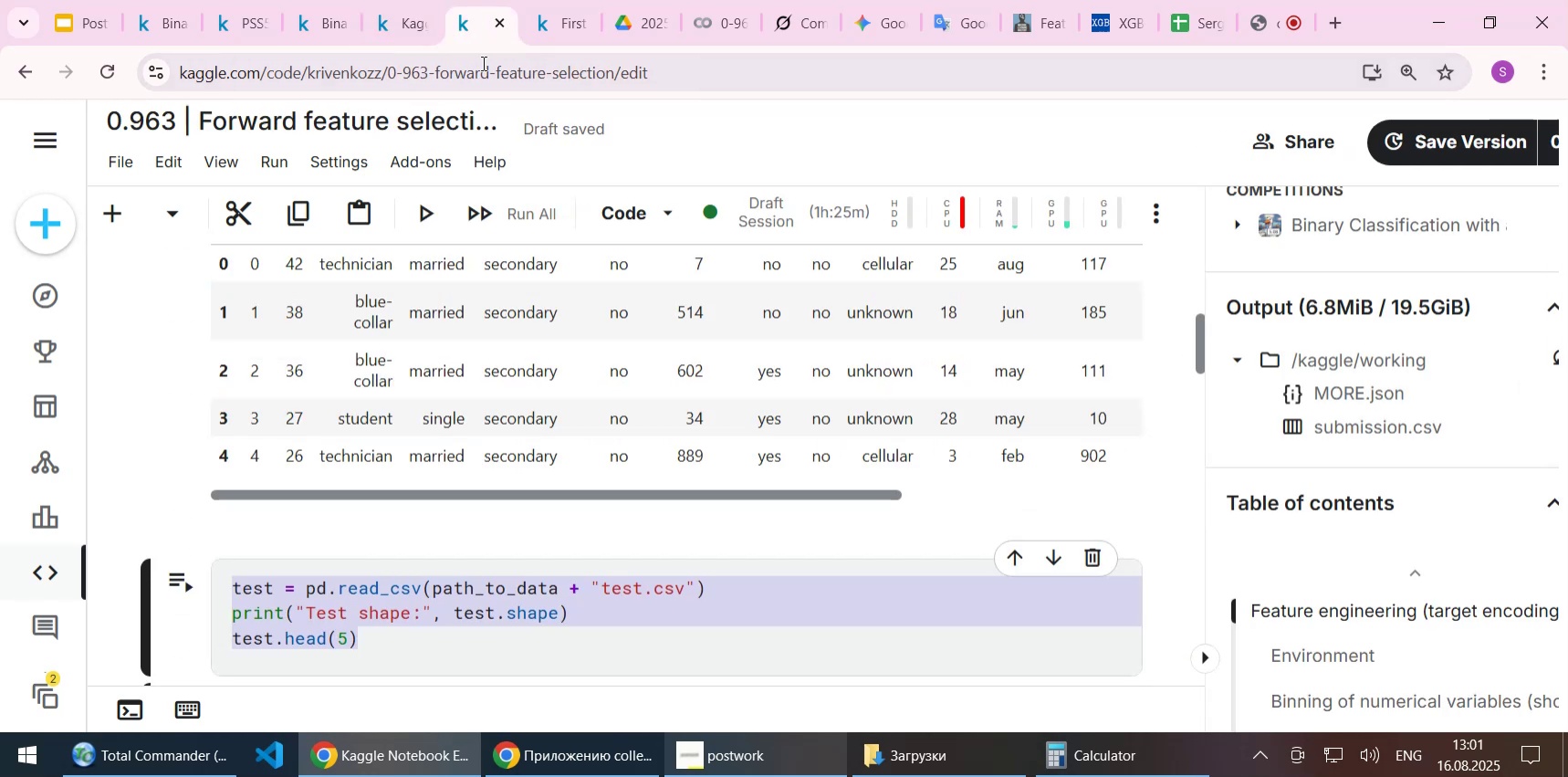 
scroll: coordinate [456, 394], scroll_direction: down, amount: 8.0
 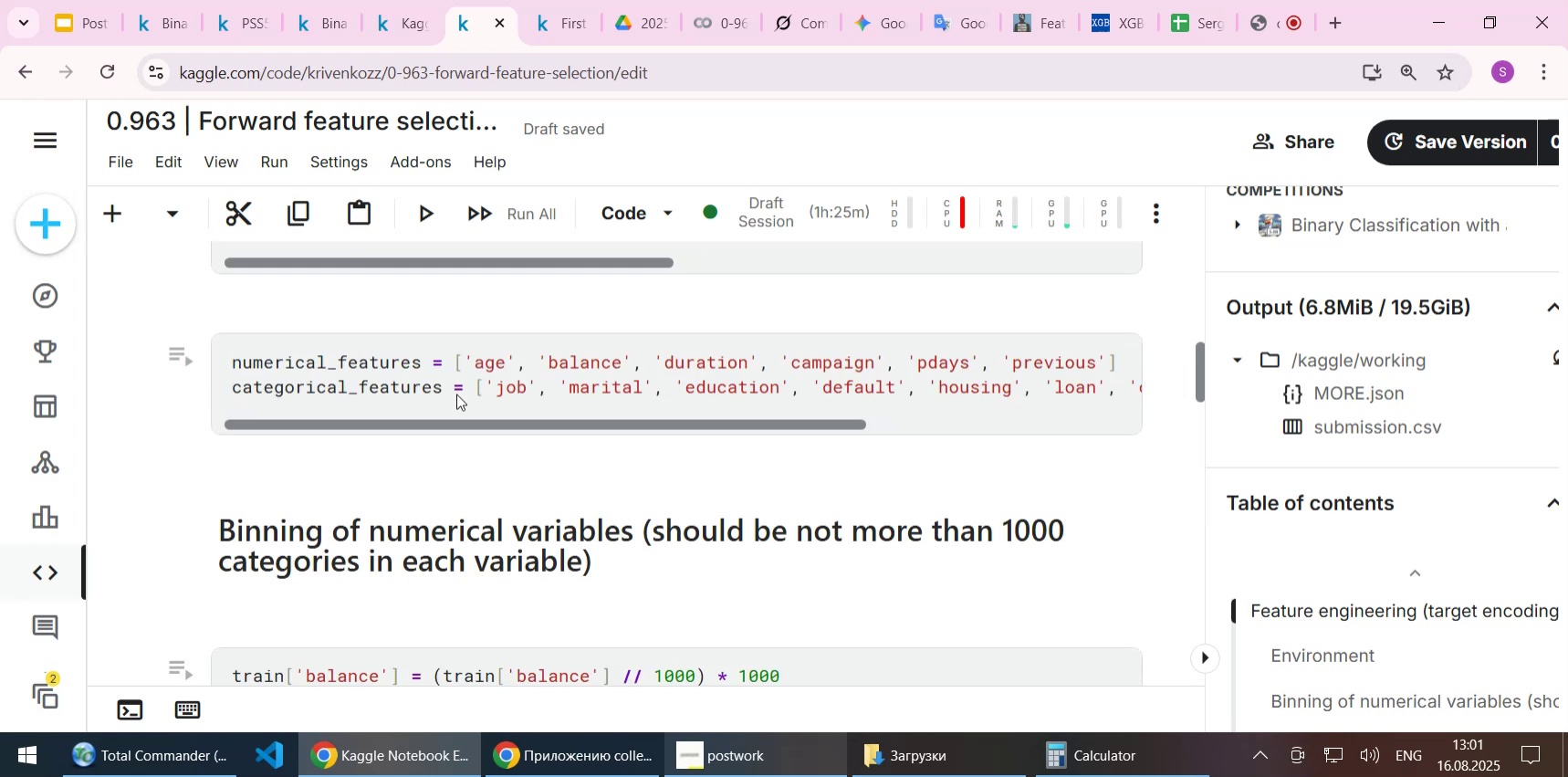 
scroll: coordinate [456, 394], scroll_direction: up, amount: 4.0
 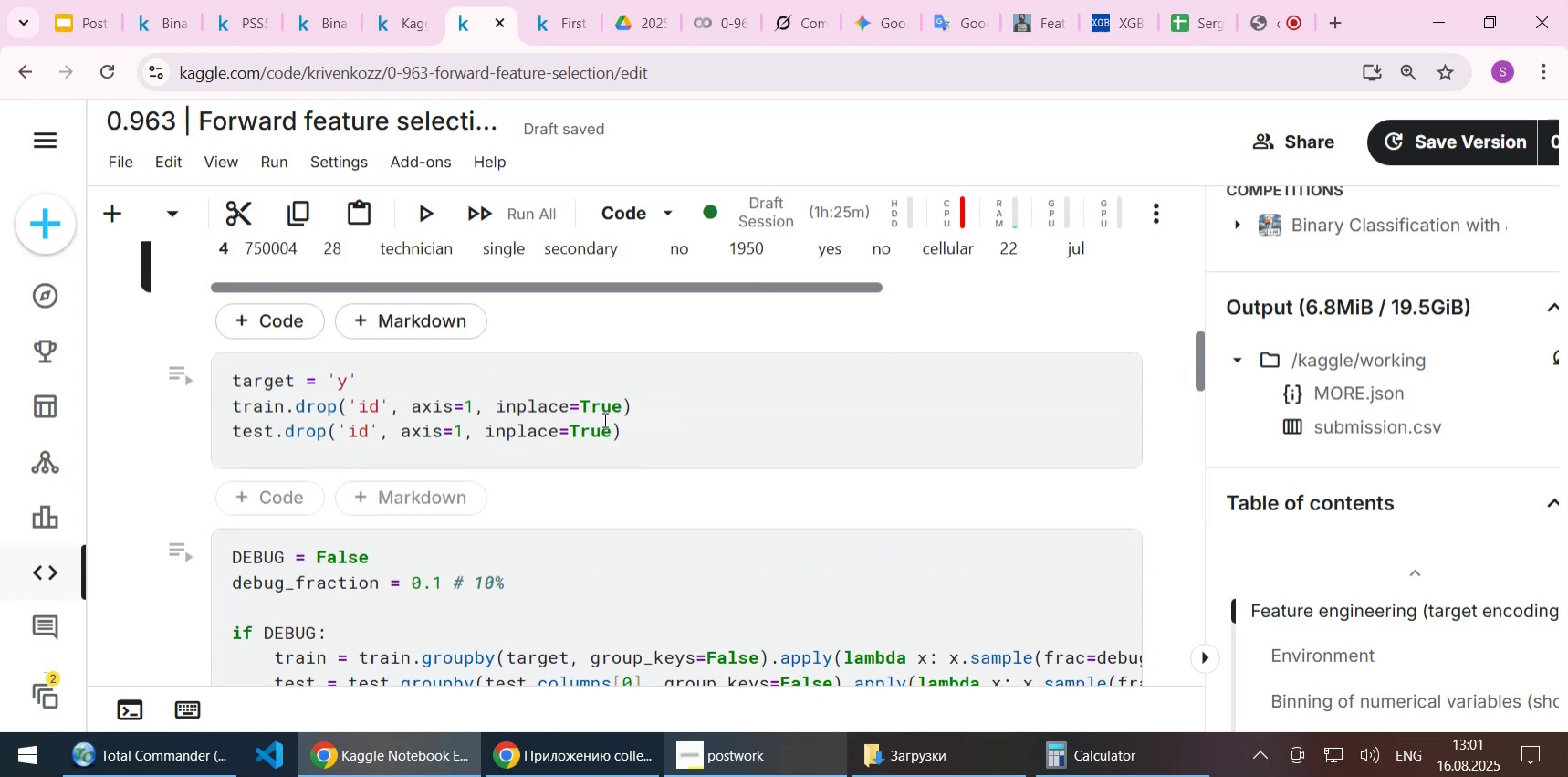 
left_click_drag(start_coordinate=[634, 431], to_coordinate=[204, 391])
 